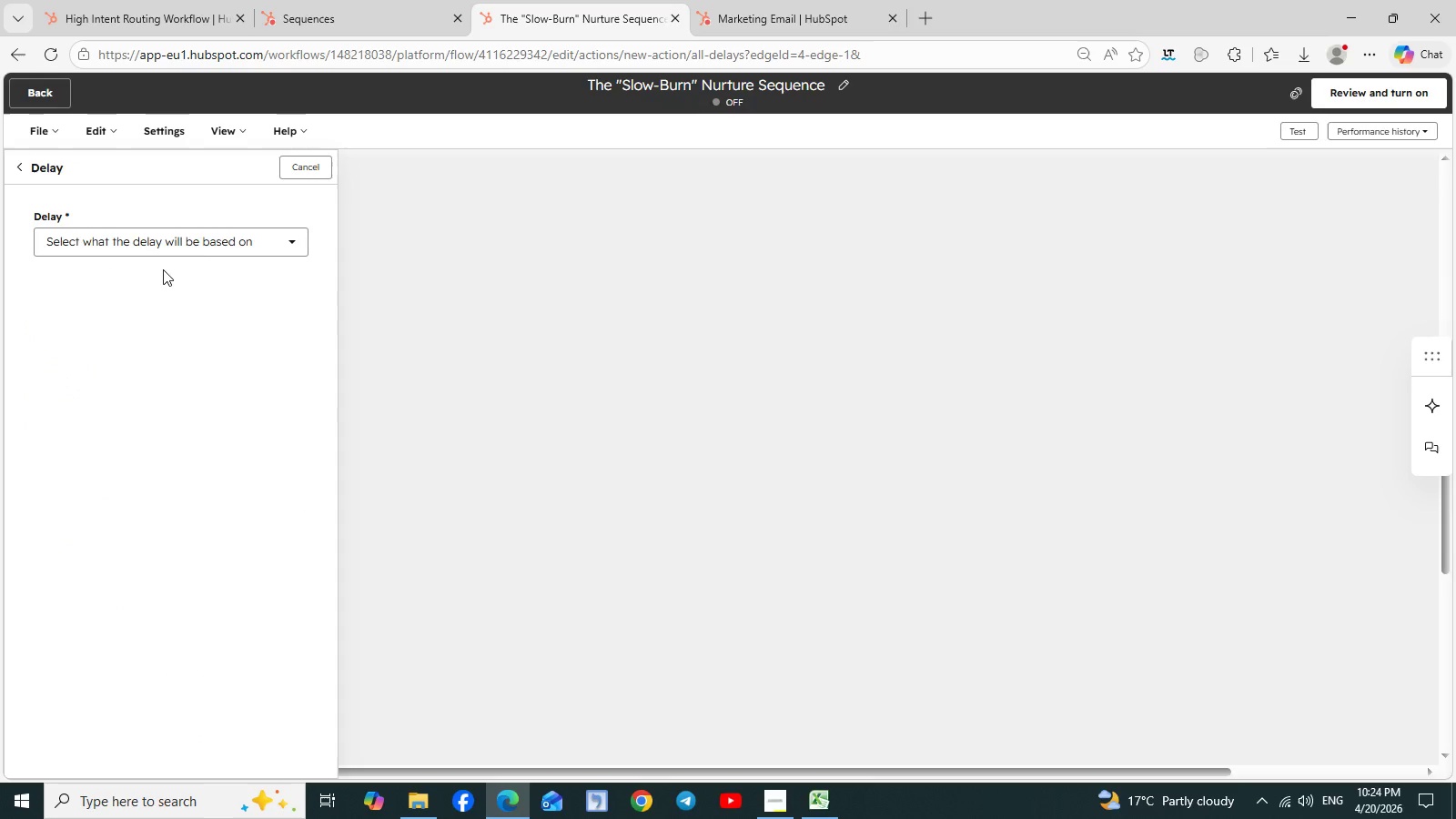 
left_click([308, 236])
 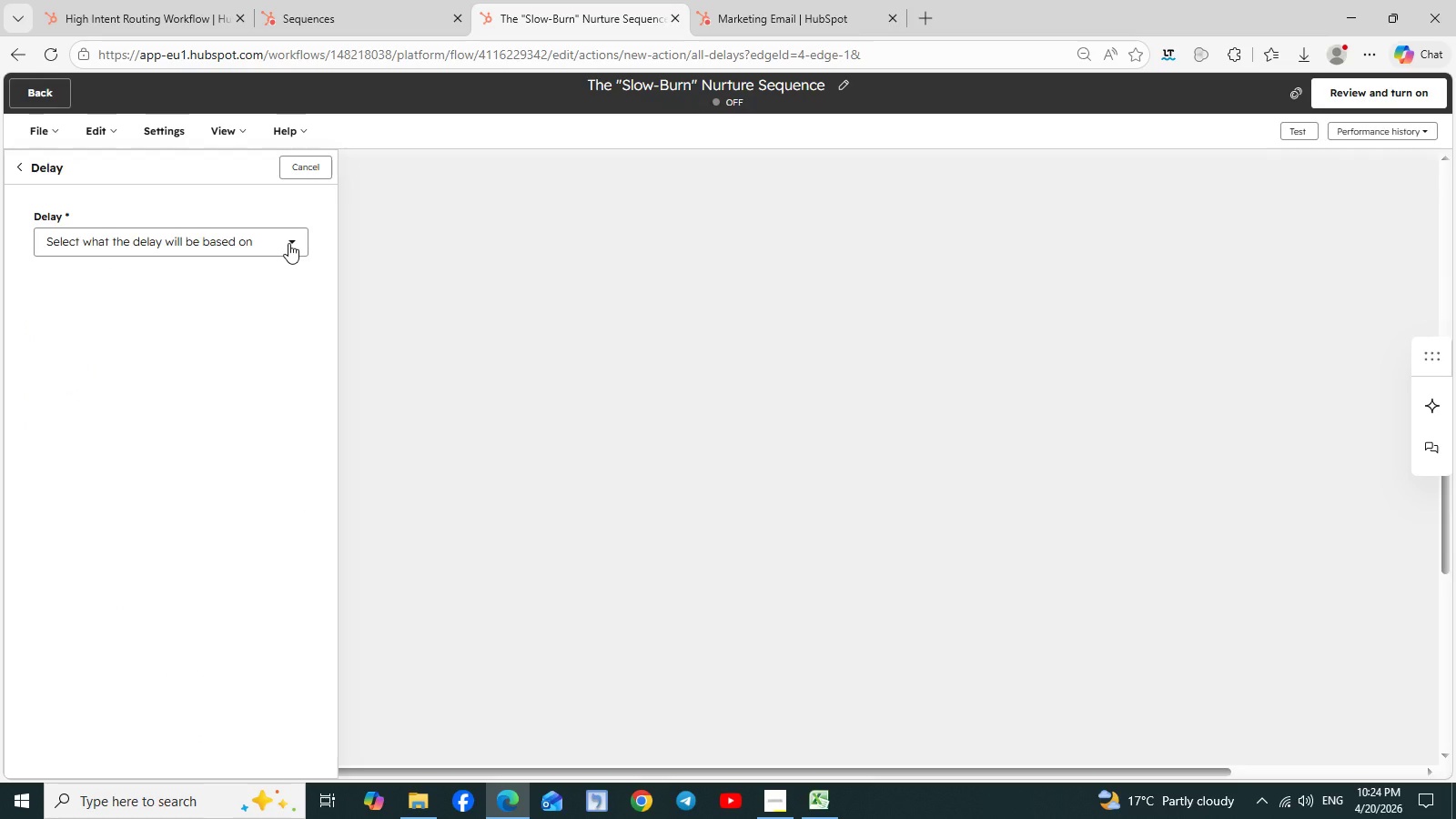 
left_click([288, 243])
 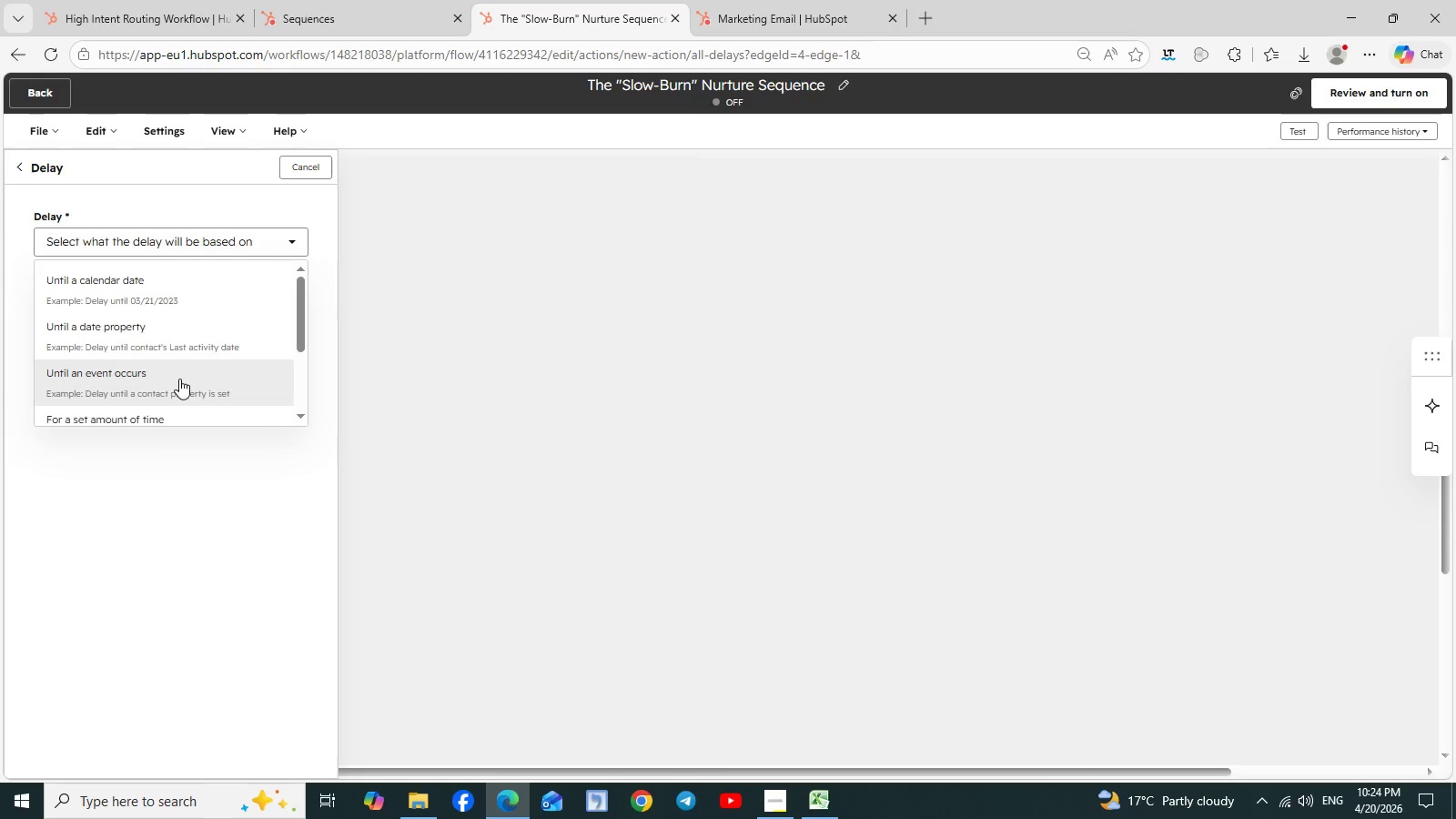 
scroll: coordinate [176, 379], scroll_direction: down, amount: 1.0
 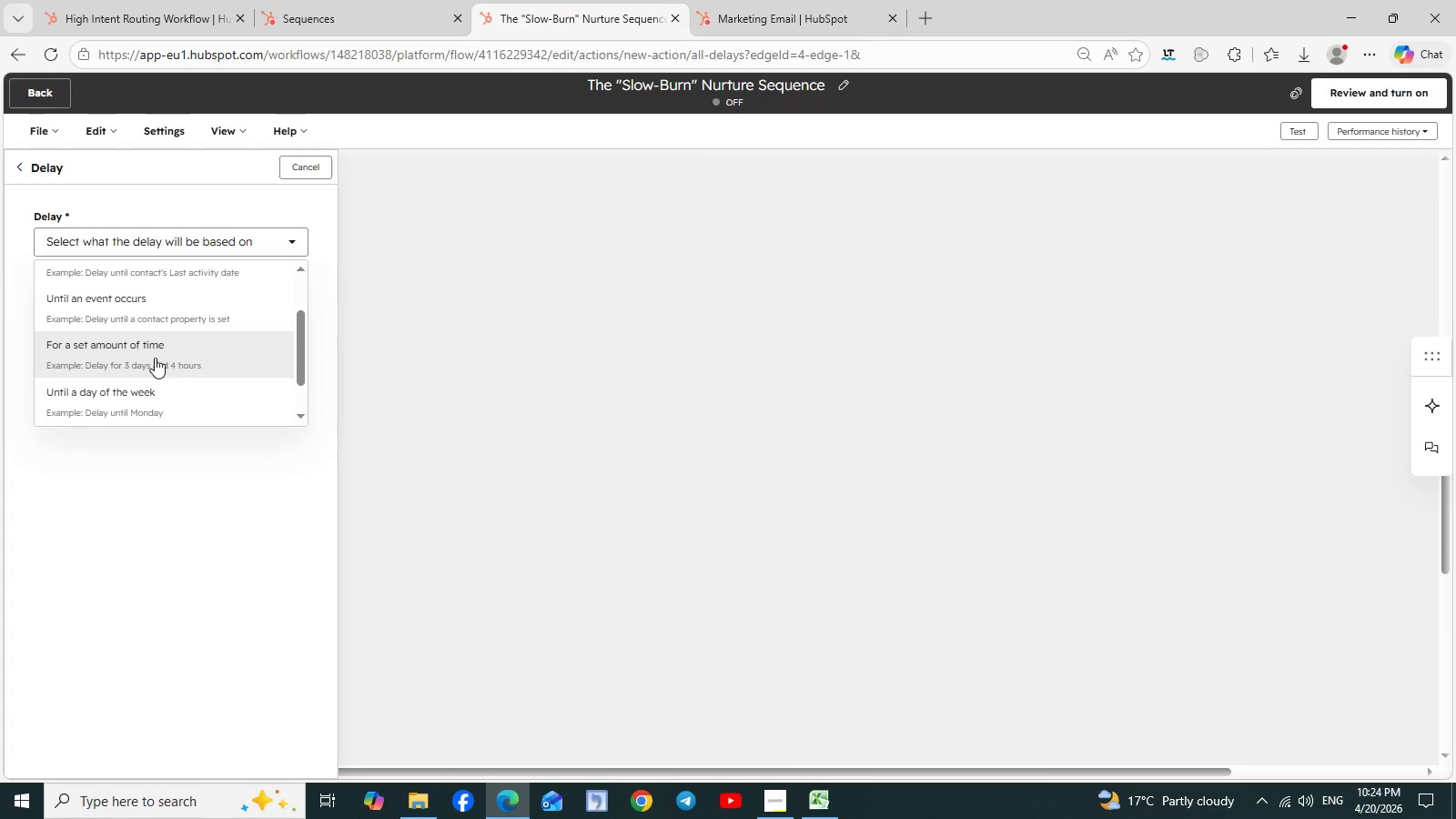 
left_click([155, 358])
 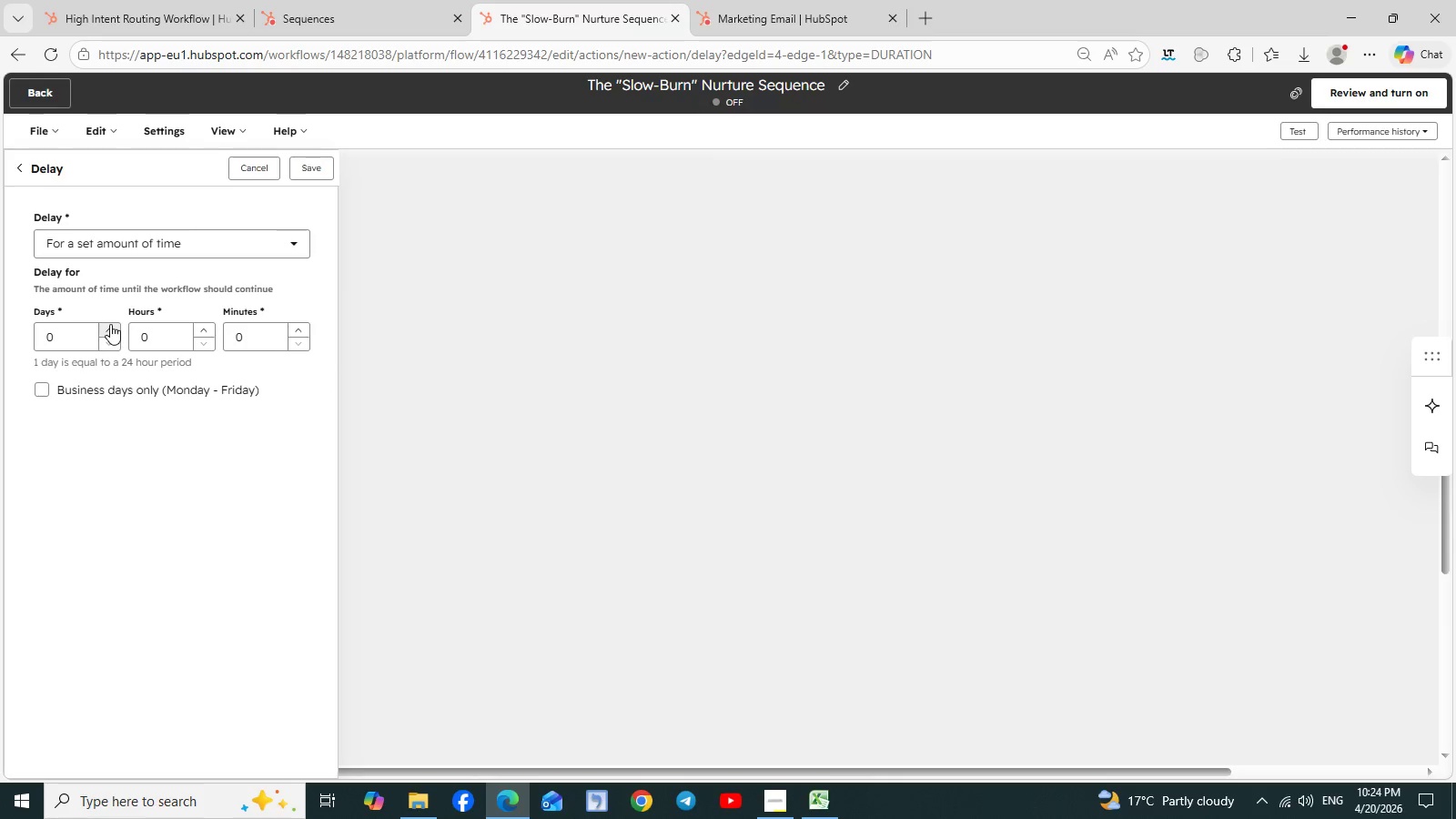 
left_click([110, 324])
 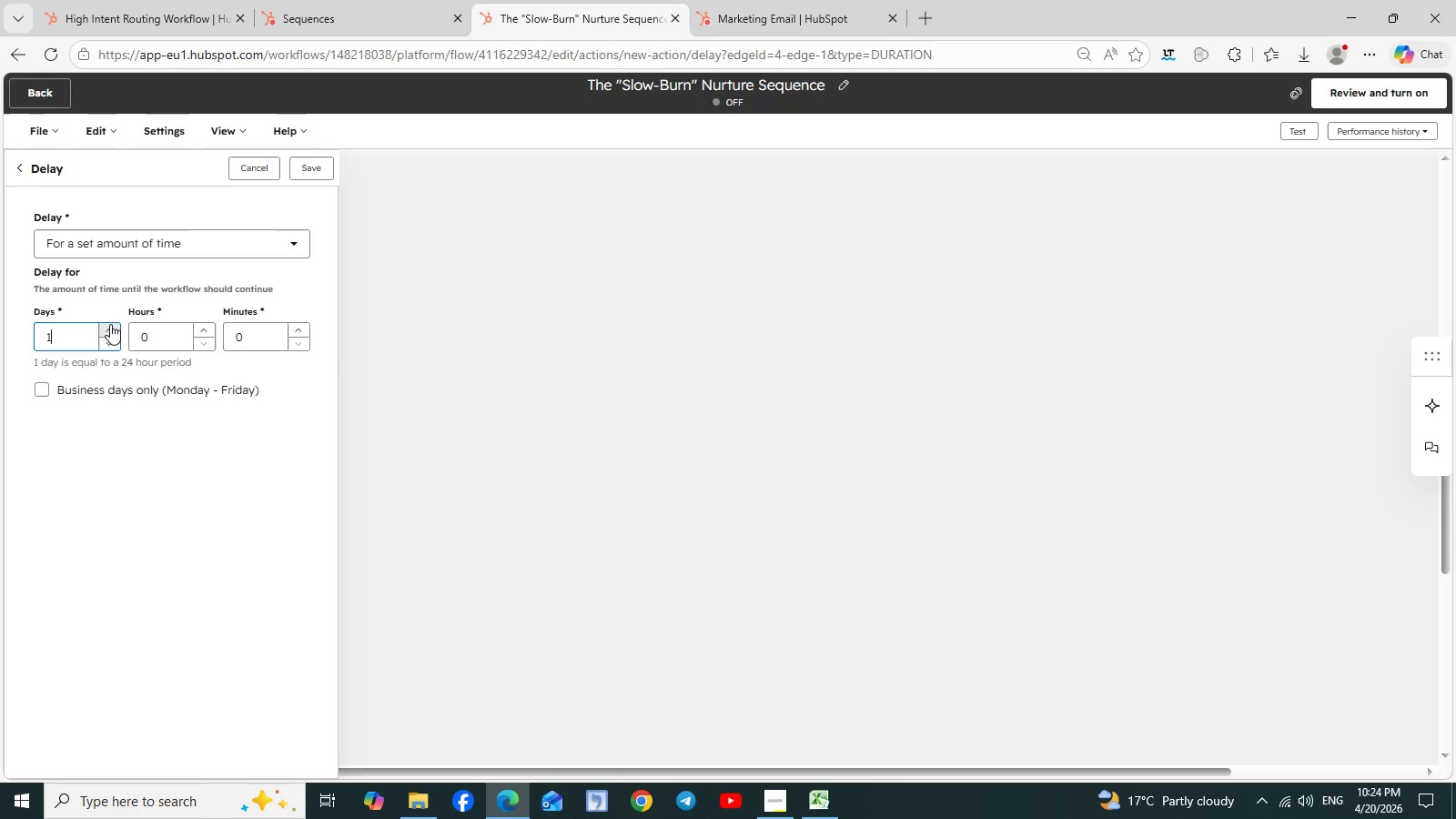 
left_click([110, 324])
 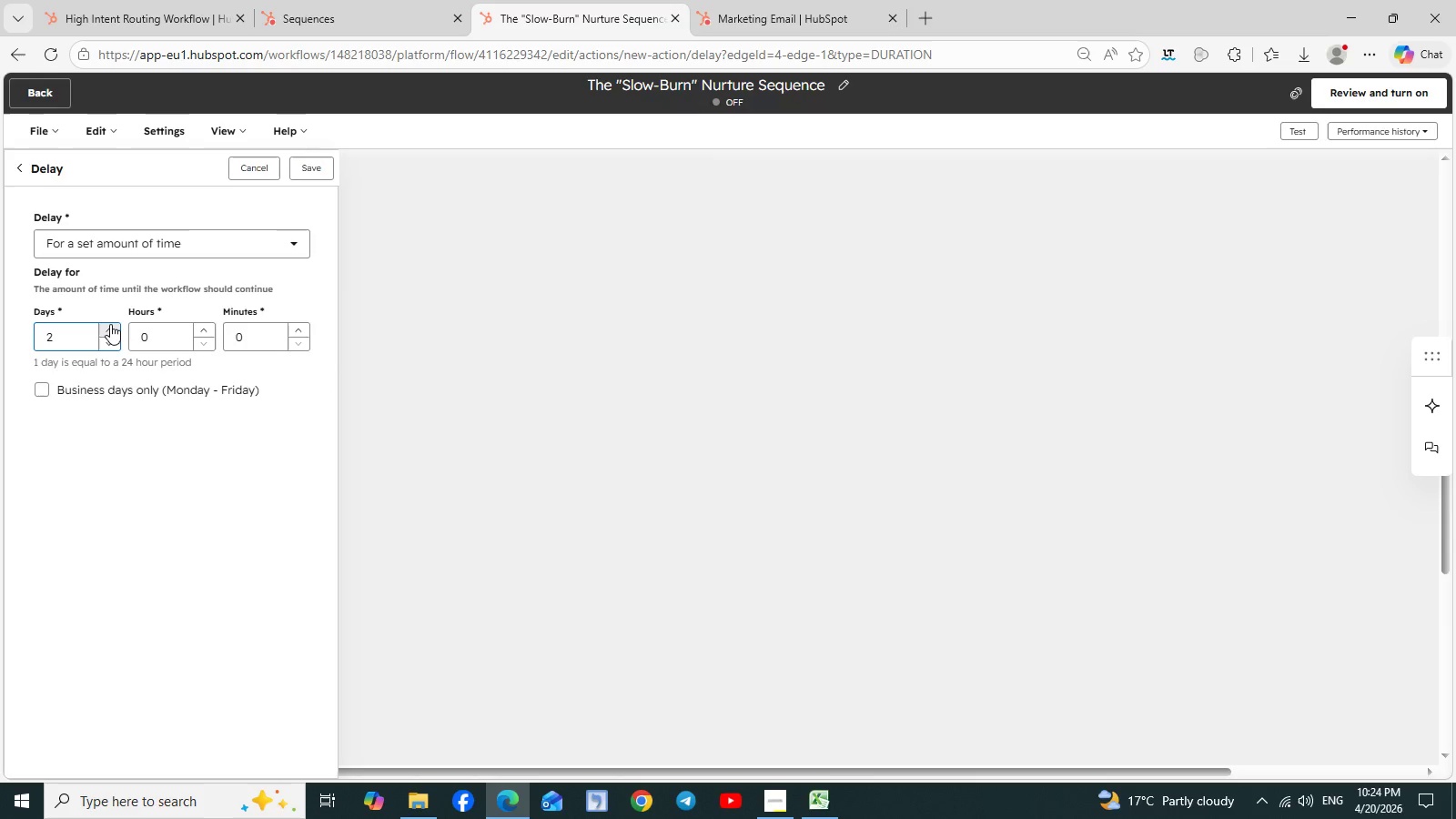 
left_click([110, 324])
 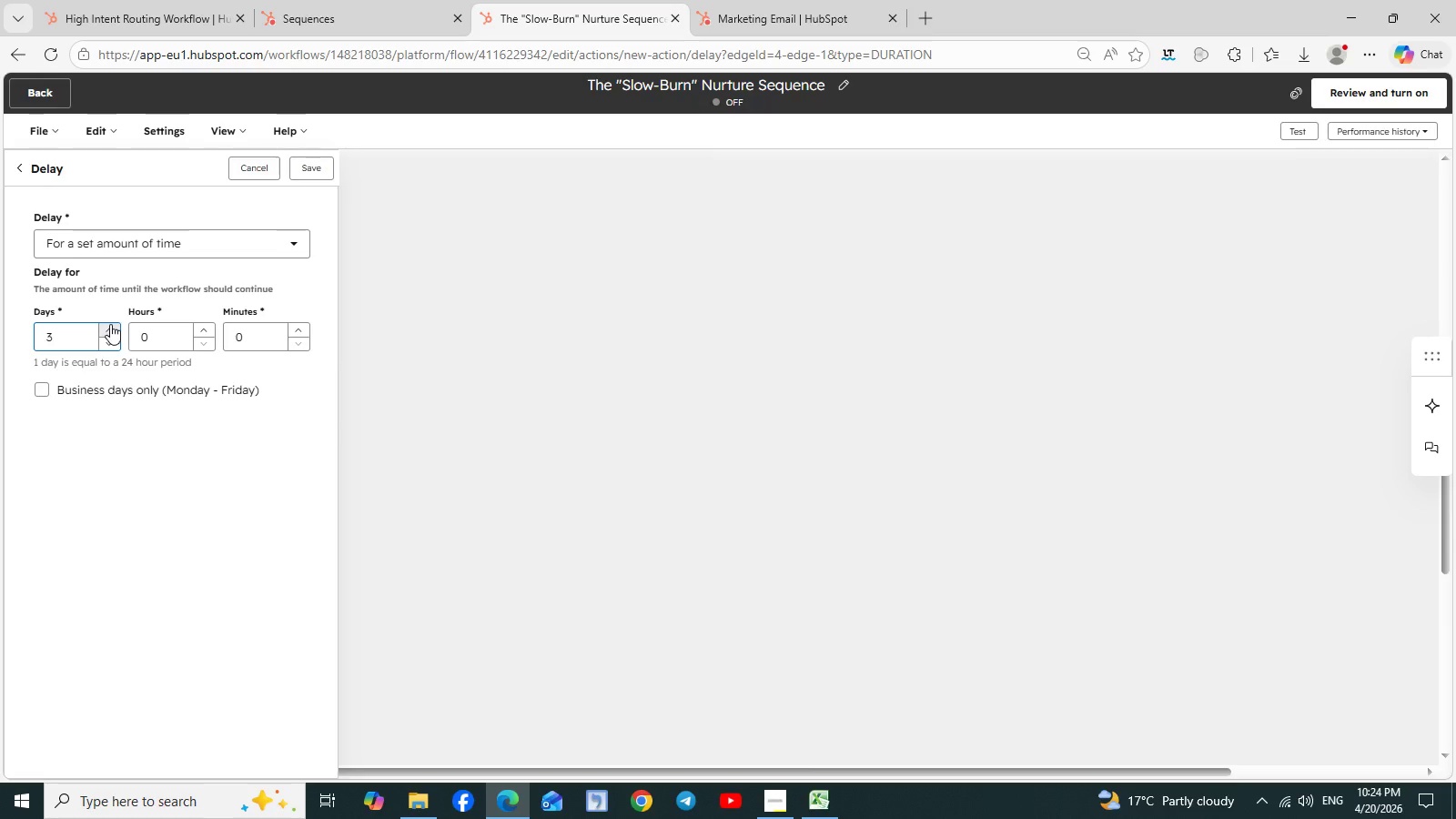 
wait(5.72)
 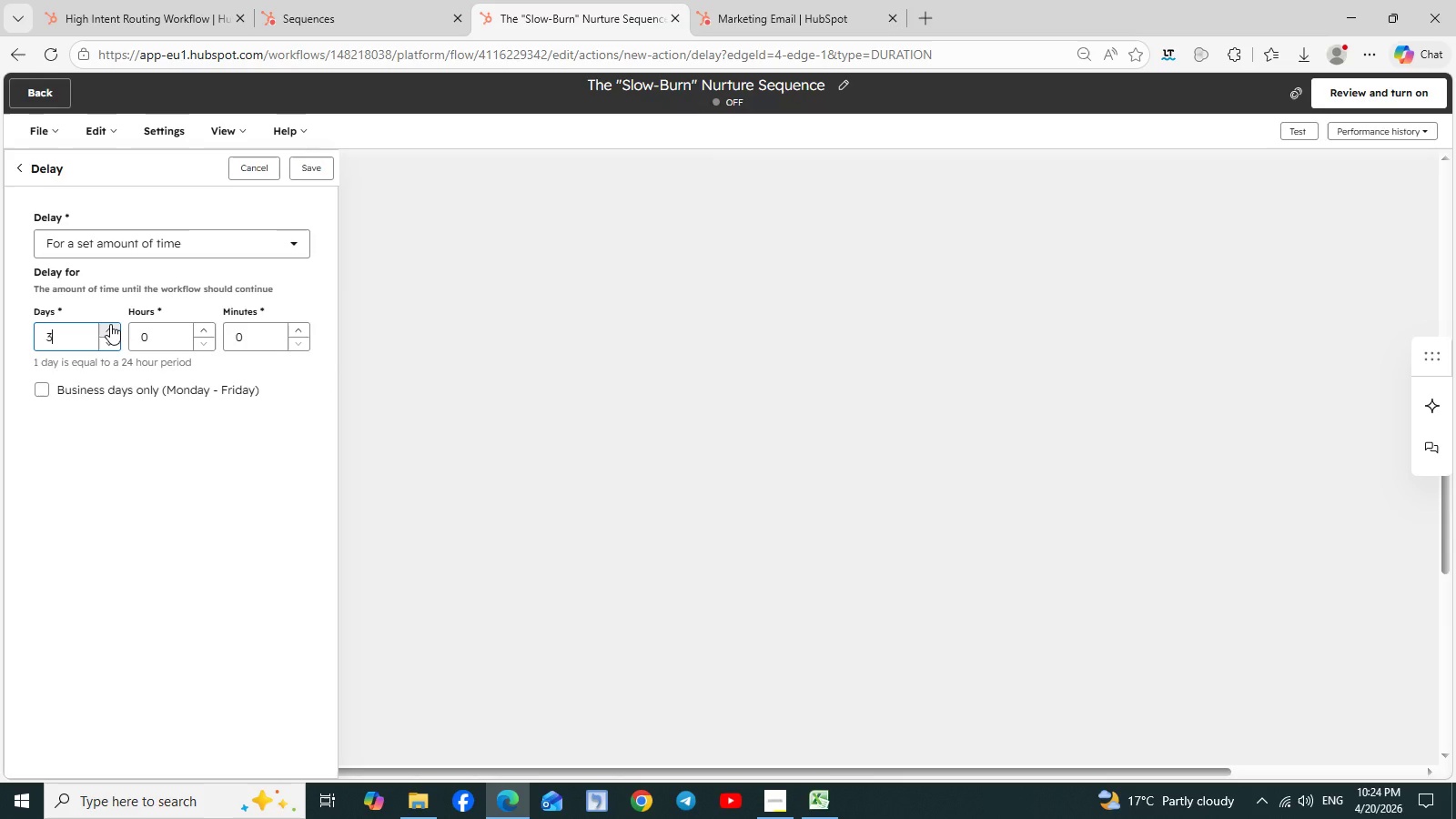 
left_click([312, 169])
 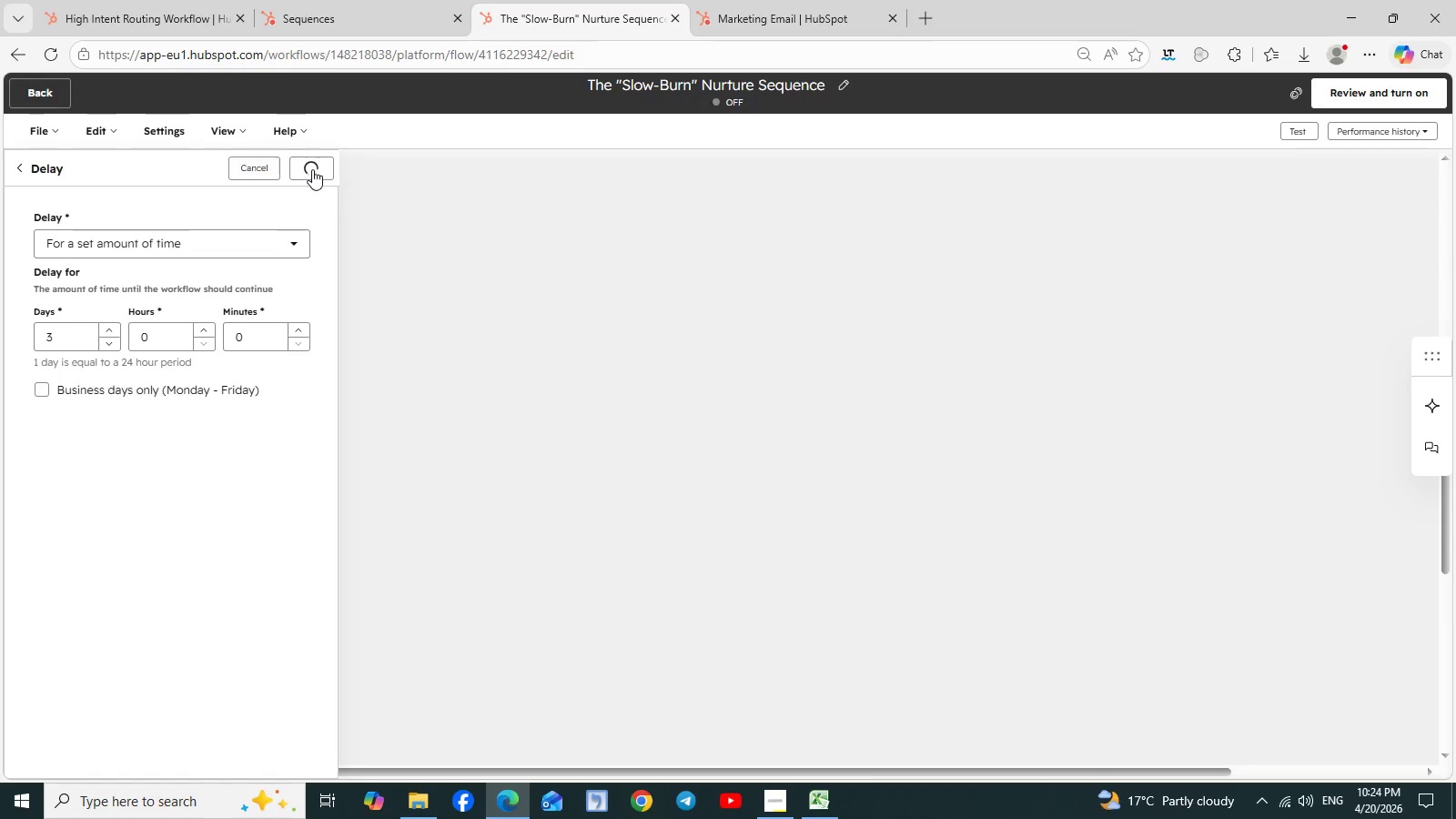 
wait(9.14)
 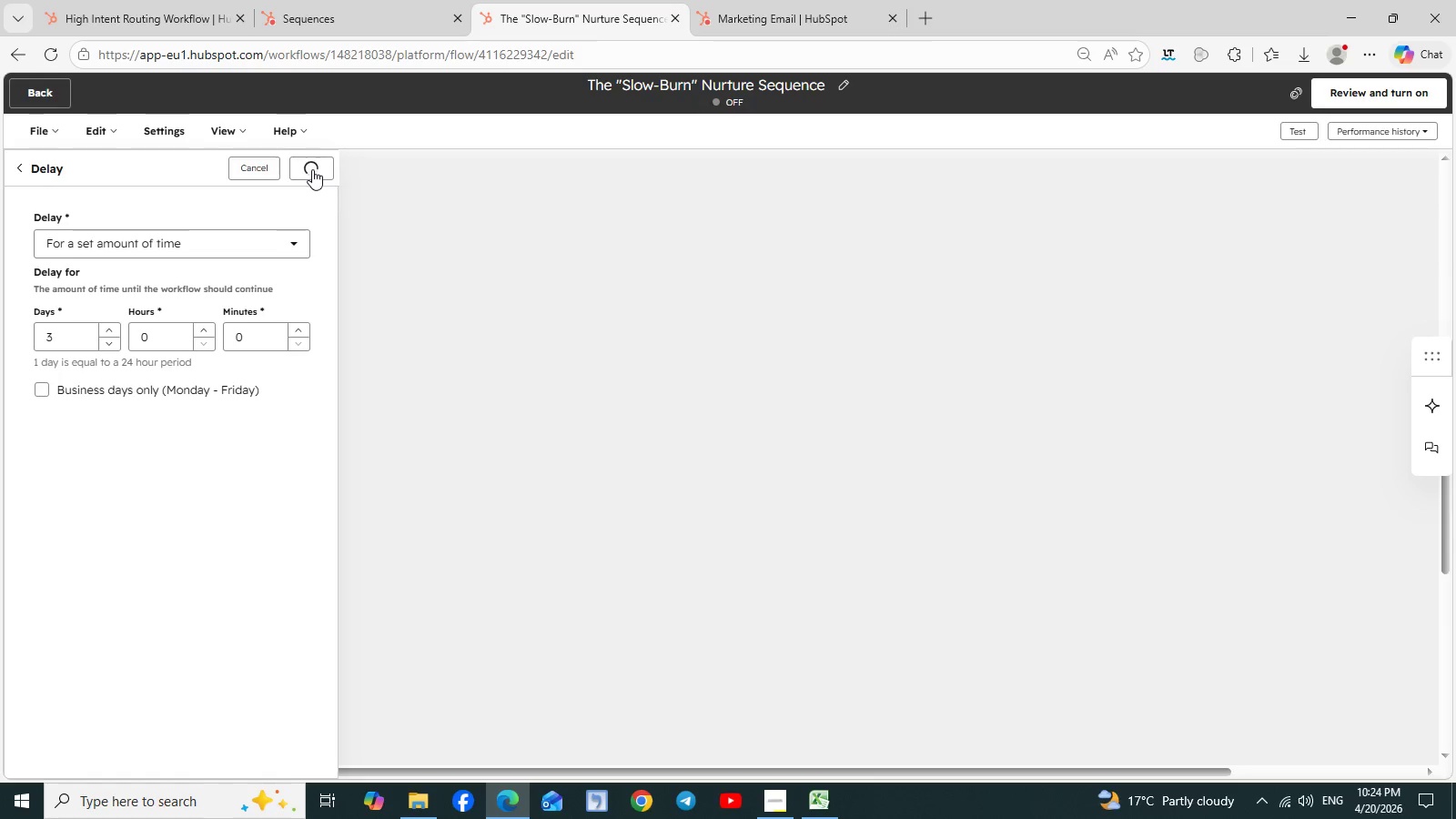 
scroll: coordinate [377, 347], scroll_direction: down, amount: 4.0
 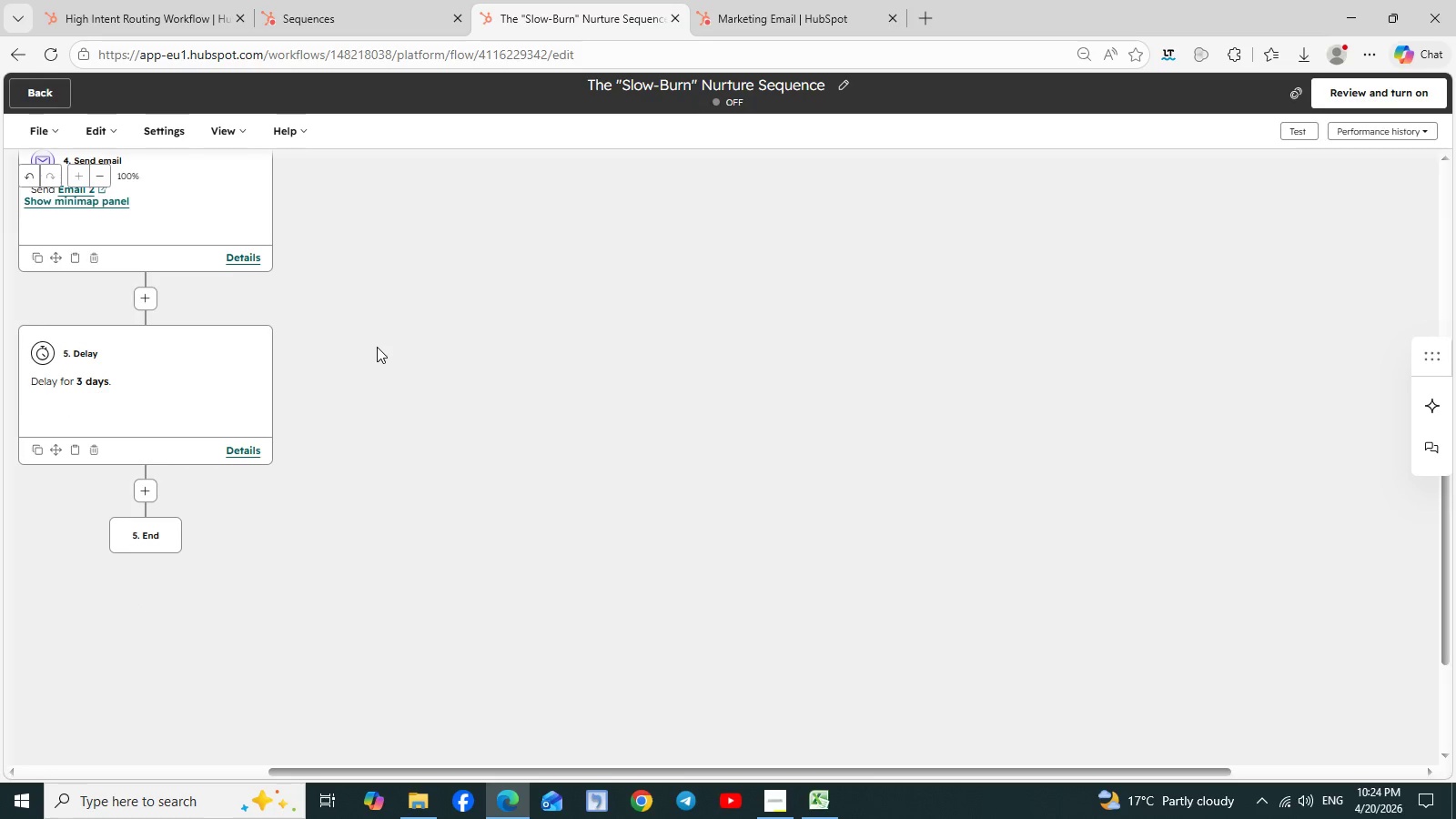 
scroll: coordinate [377, 347], scroll_direction: up, amount: 2.0
 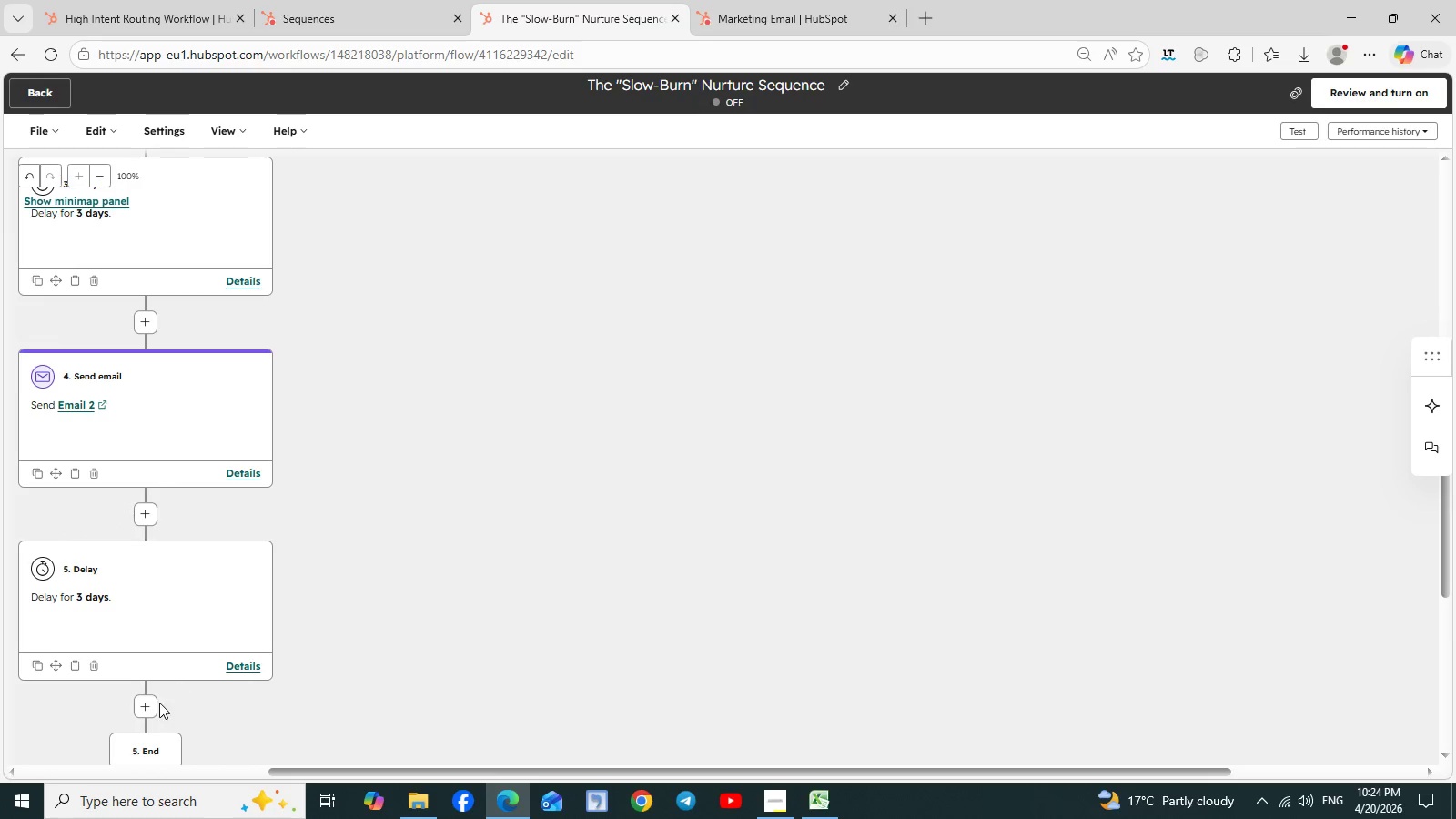 
left_click([149, 706])
 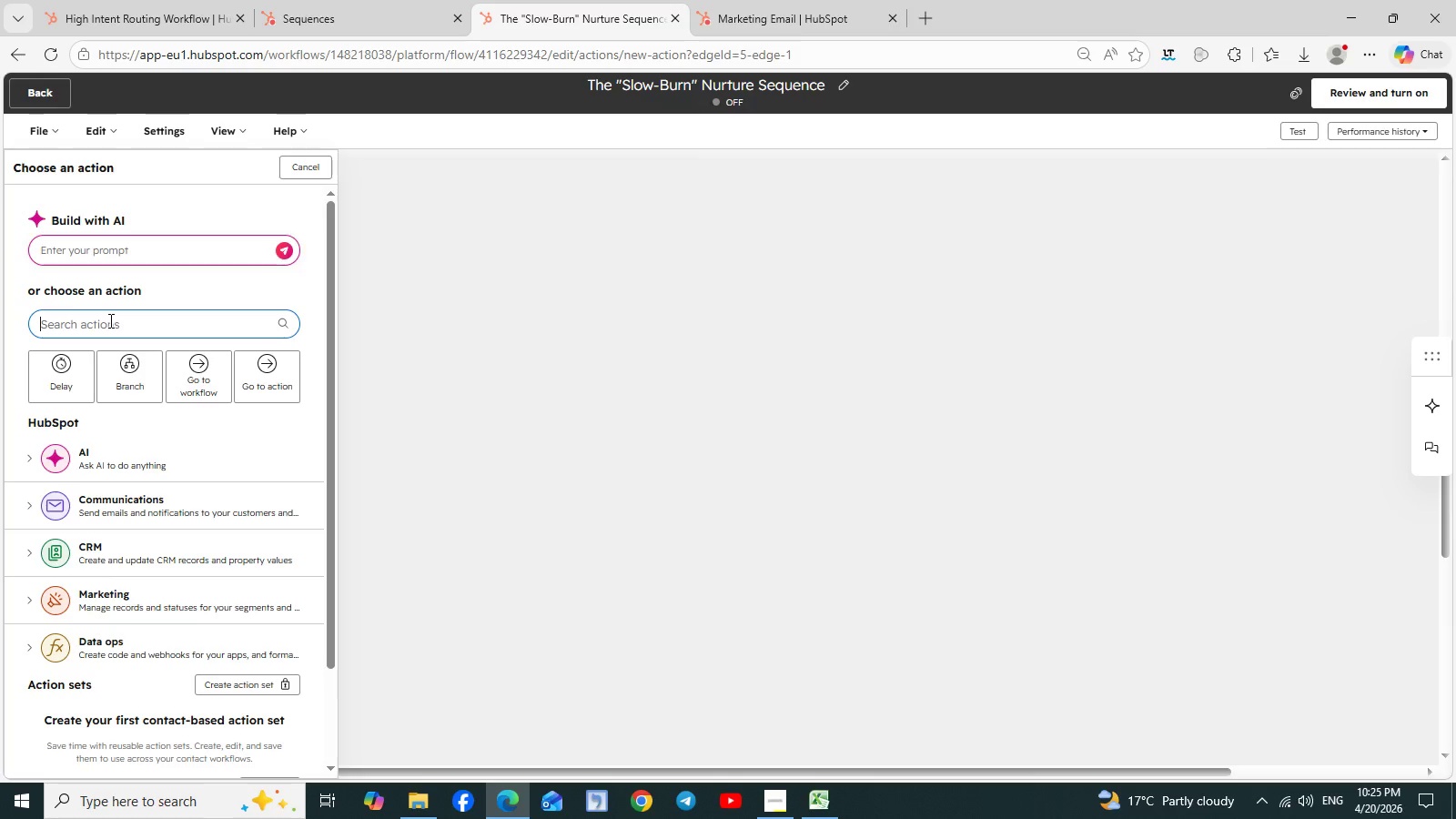 
wait(7.44)
 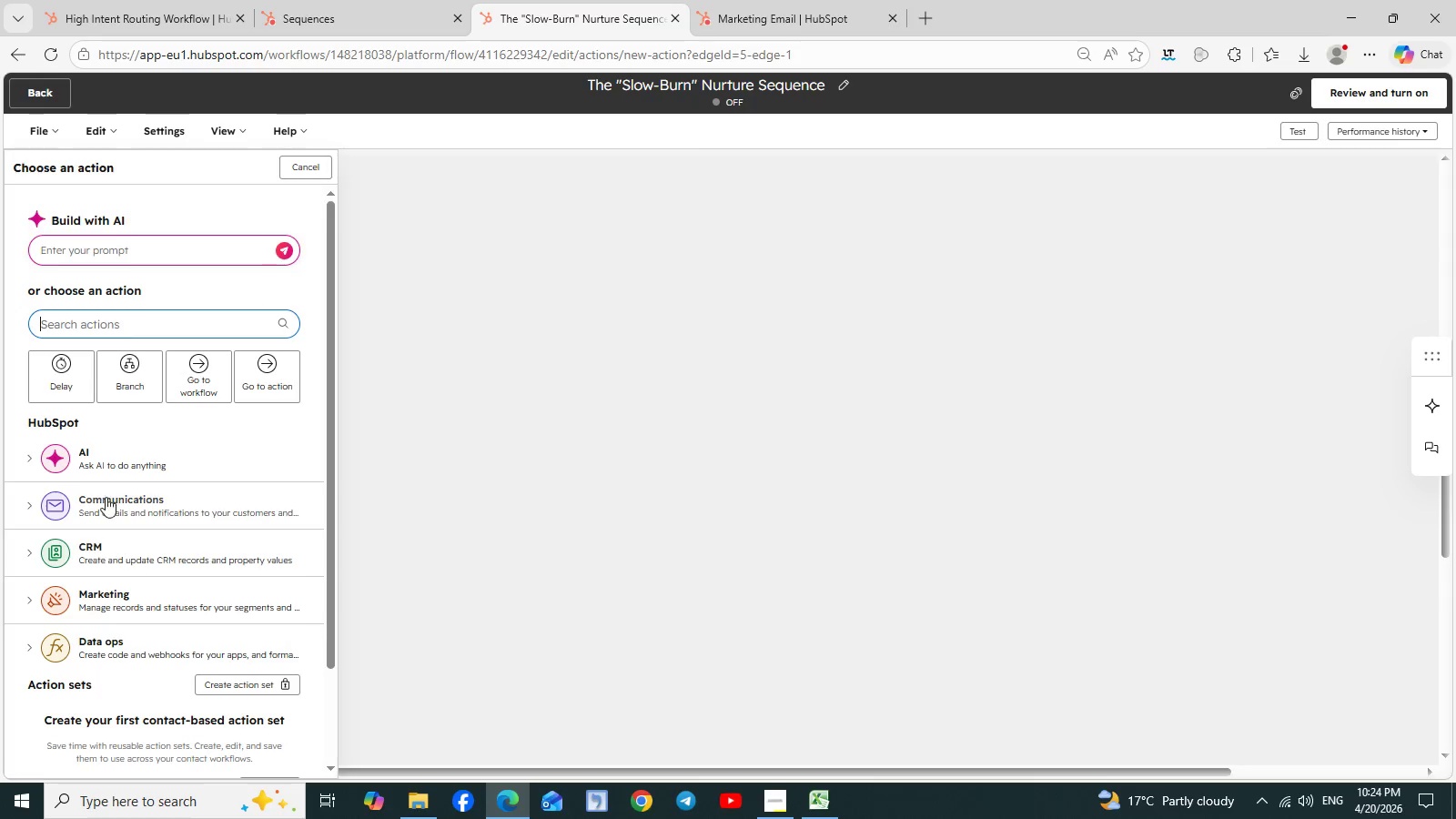 
type(send)
 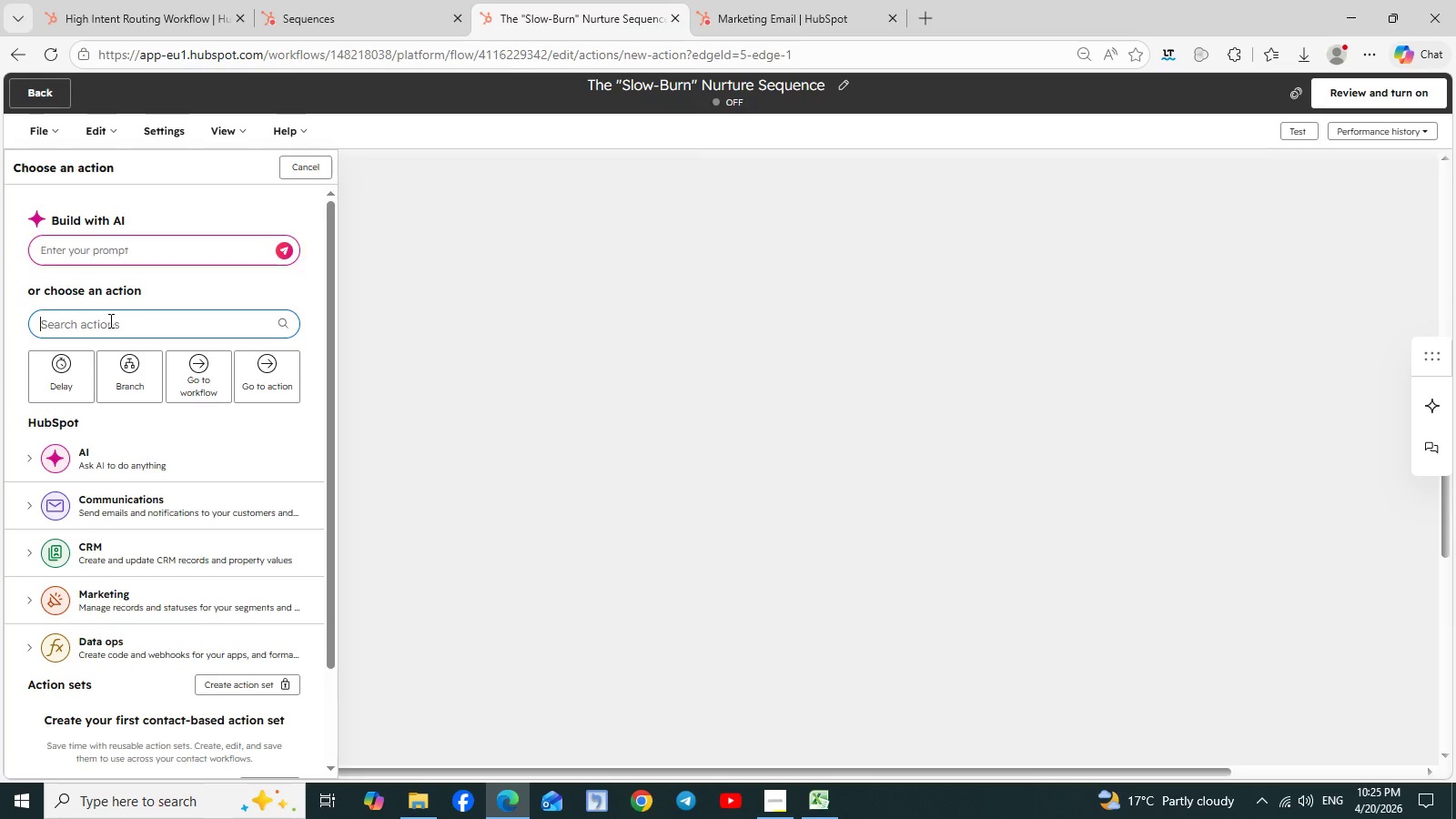 
left_click([109, 320])
 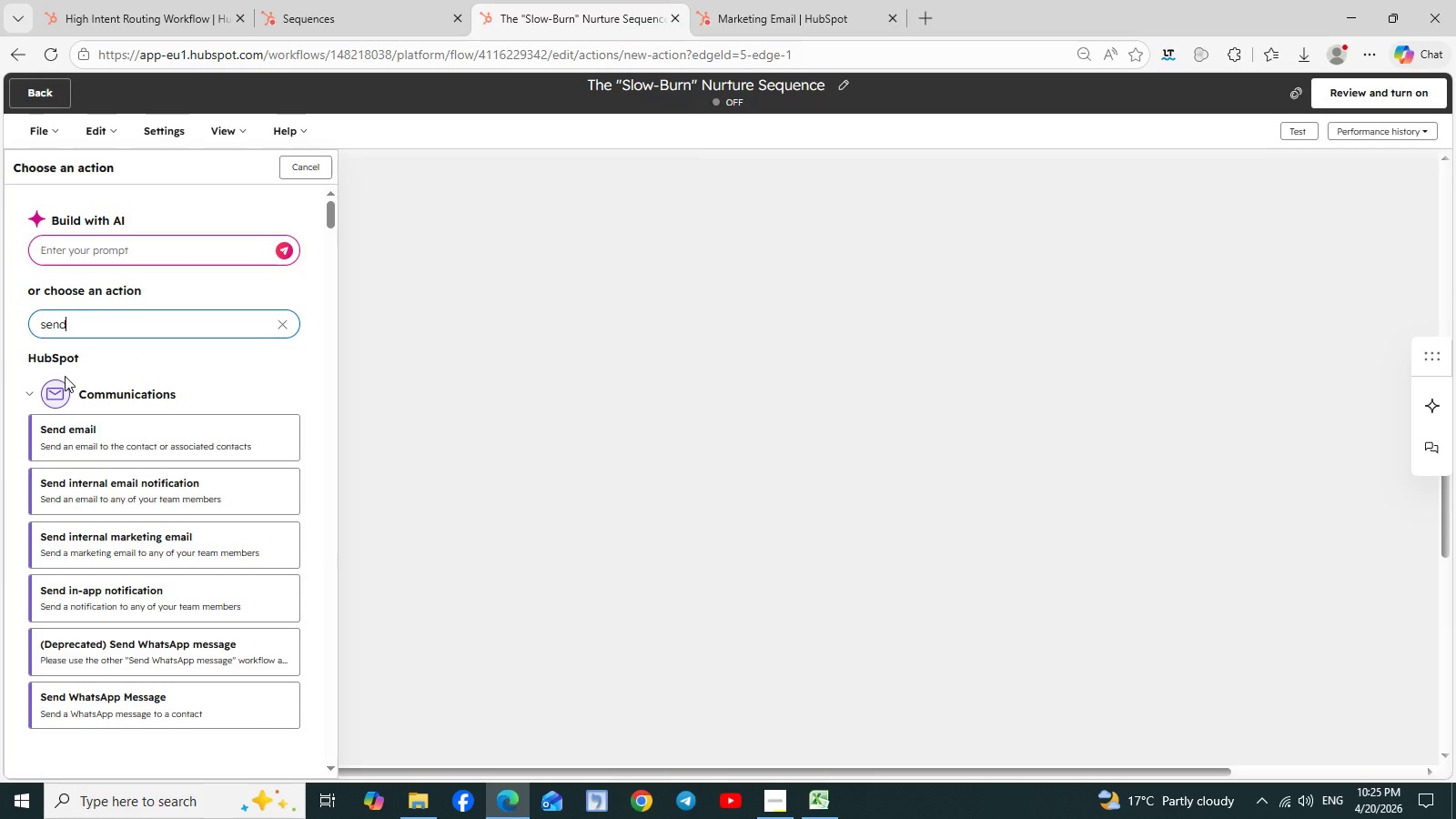 
left_click([100, 432])
 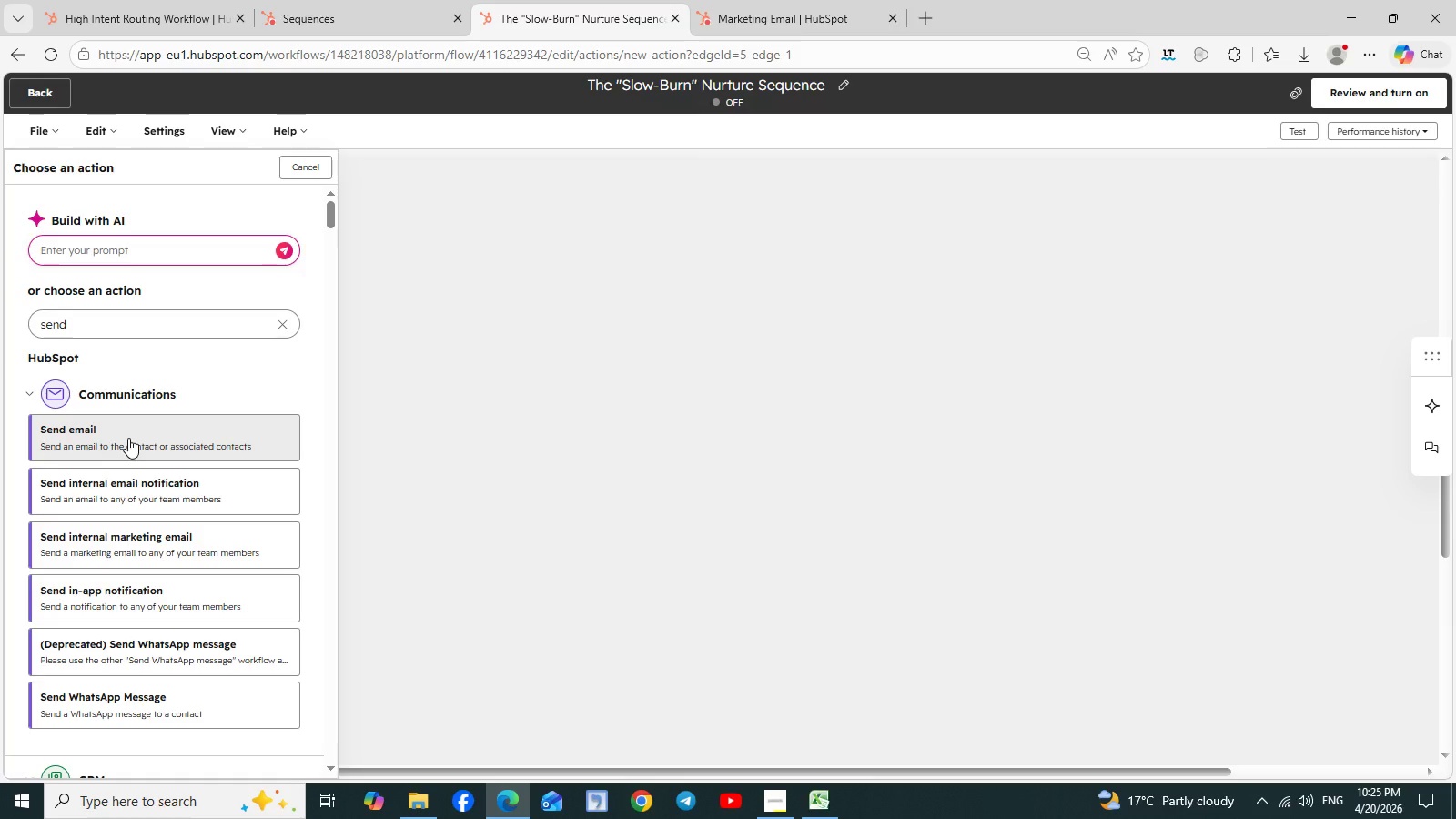 
wait(7.08)
 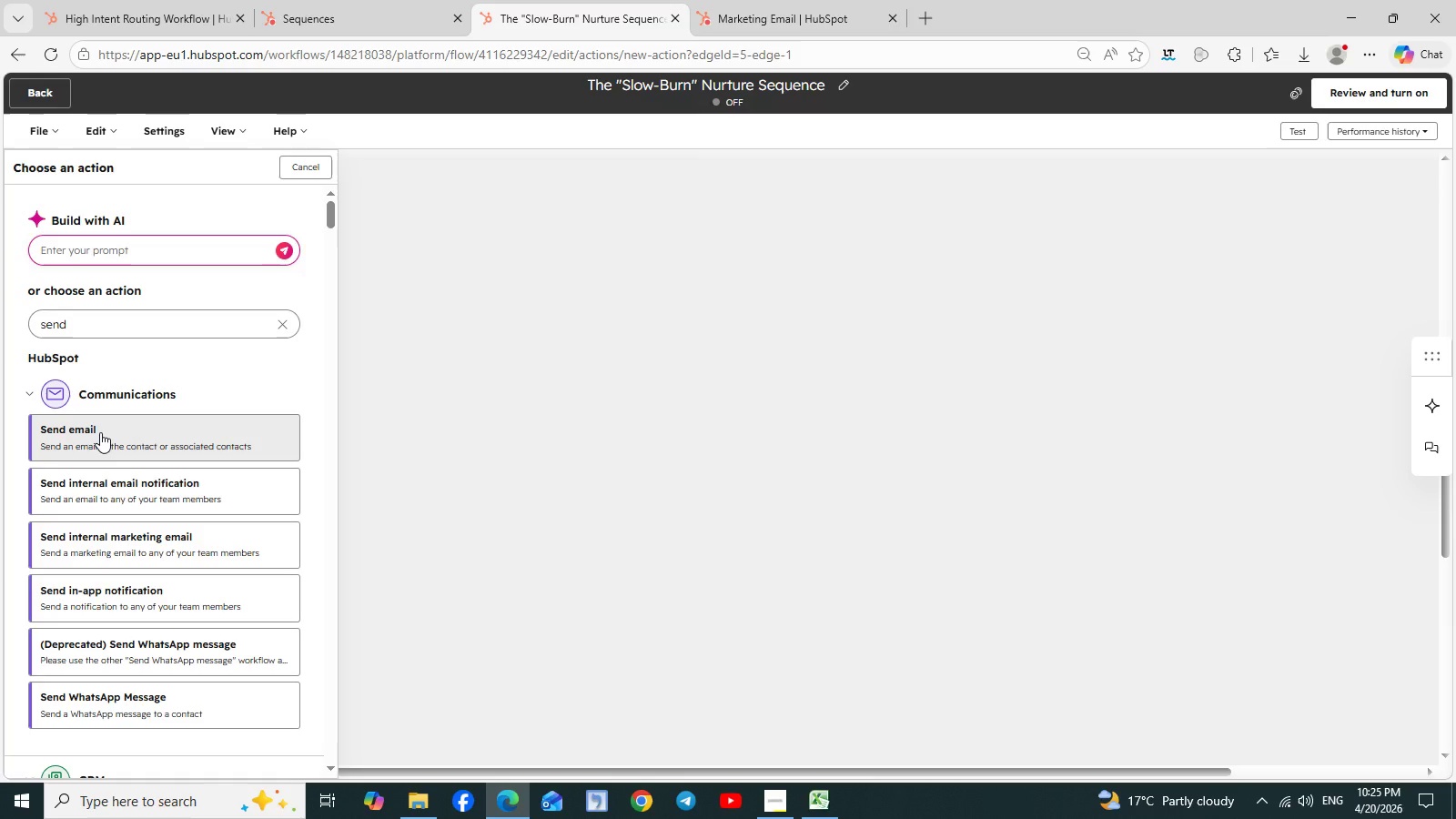 
left_click([129, 438])
 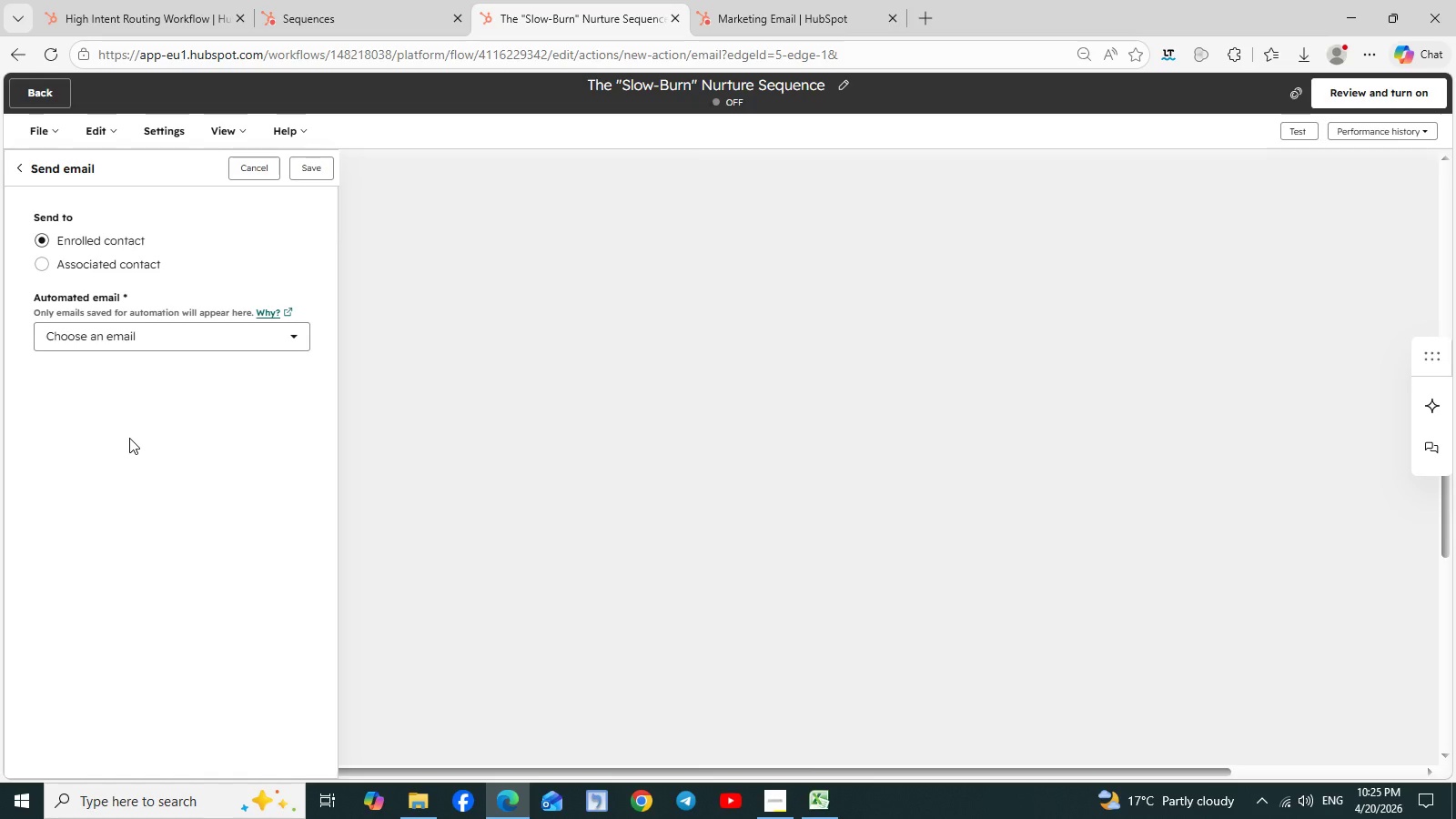 
wait(19.3)
 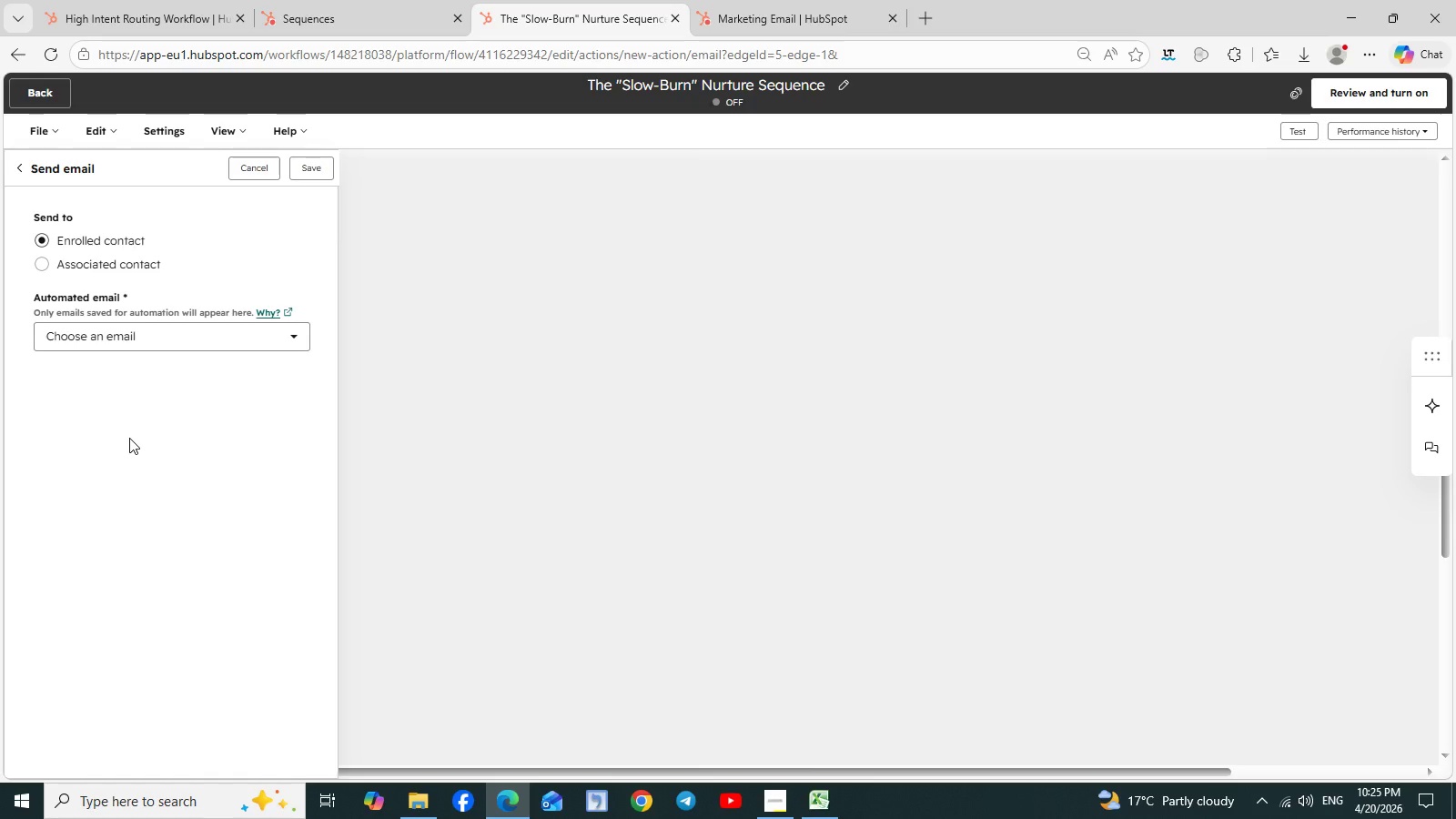 
left_click([291, 336])
 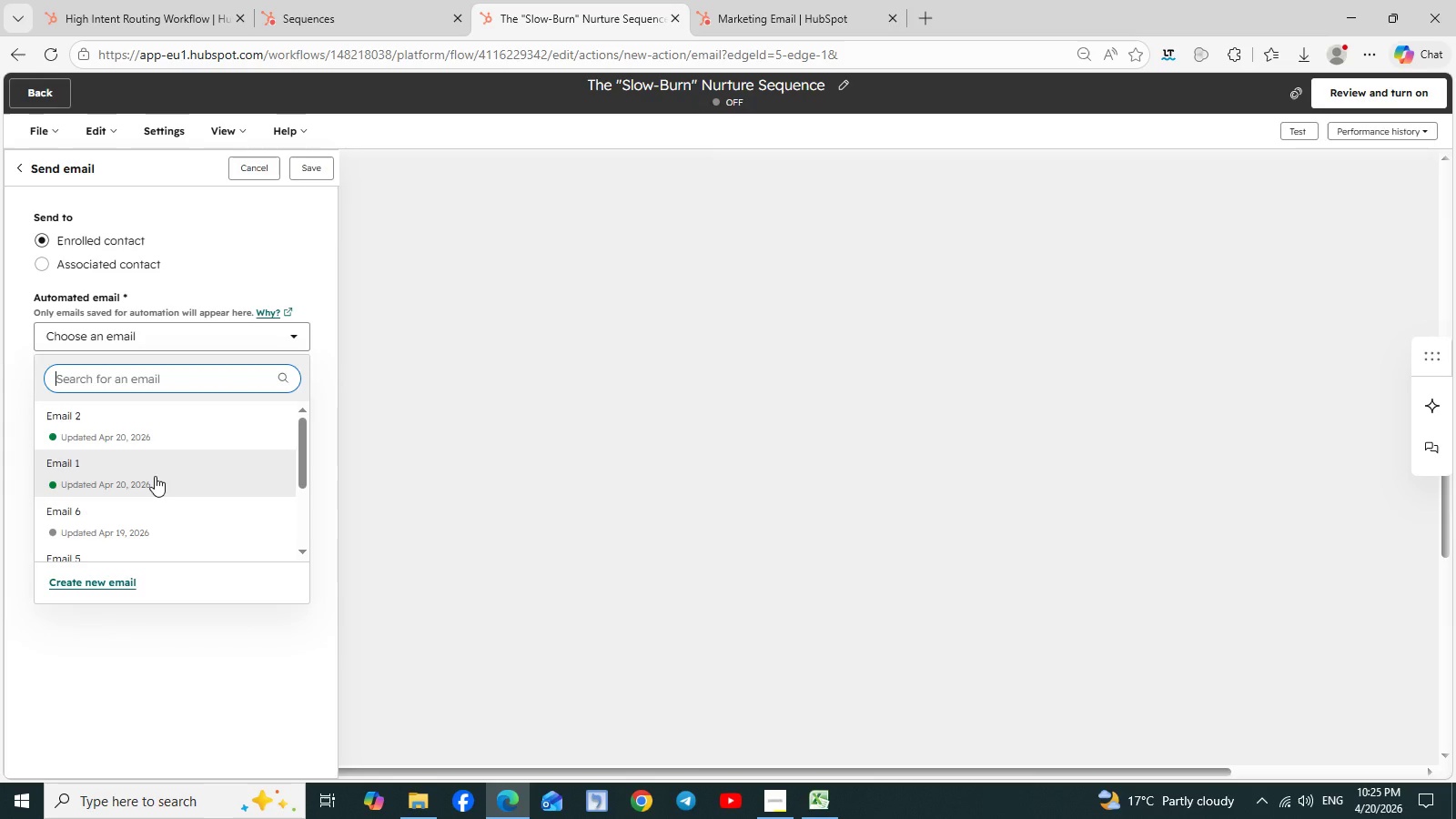 
scroll: coordinate [155, 474], scroll_direction: none, amount: 0.0
 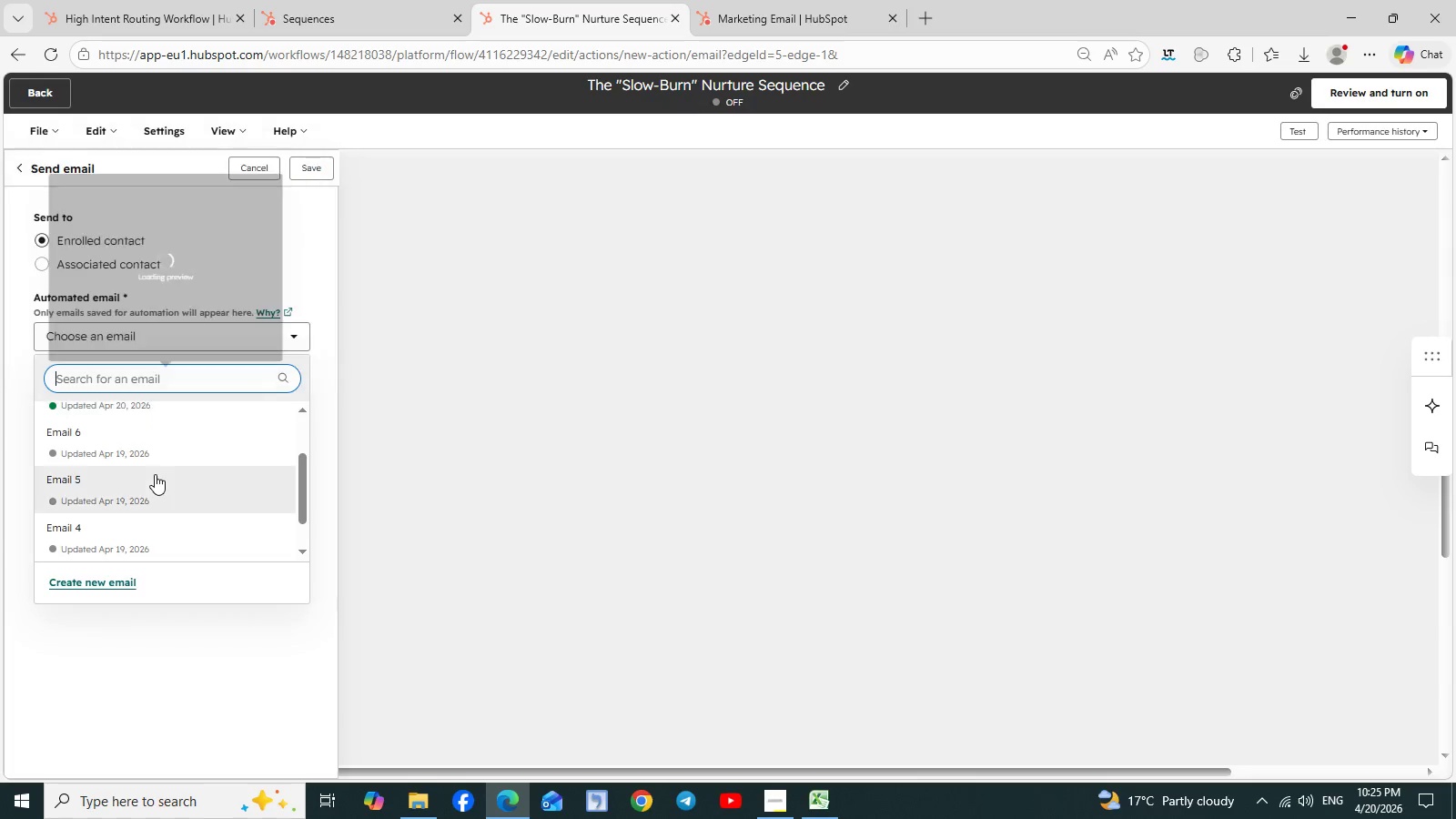 
scroll: coordinate [155, 474], scroll_direction: down, amount: 1.0
 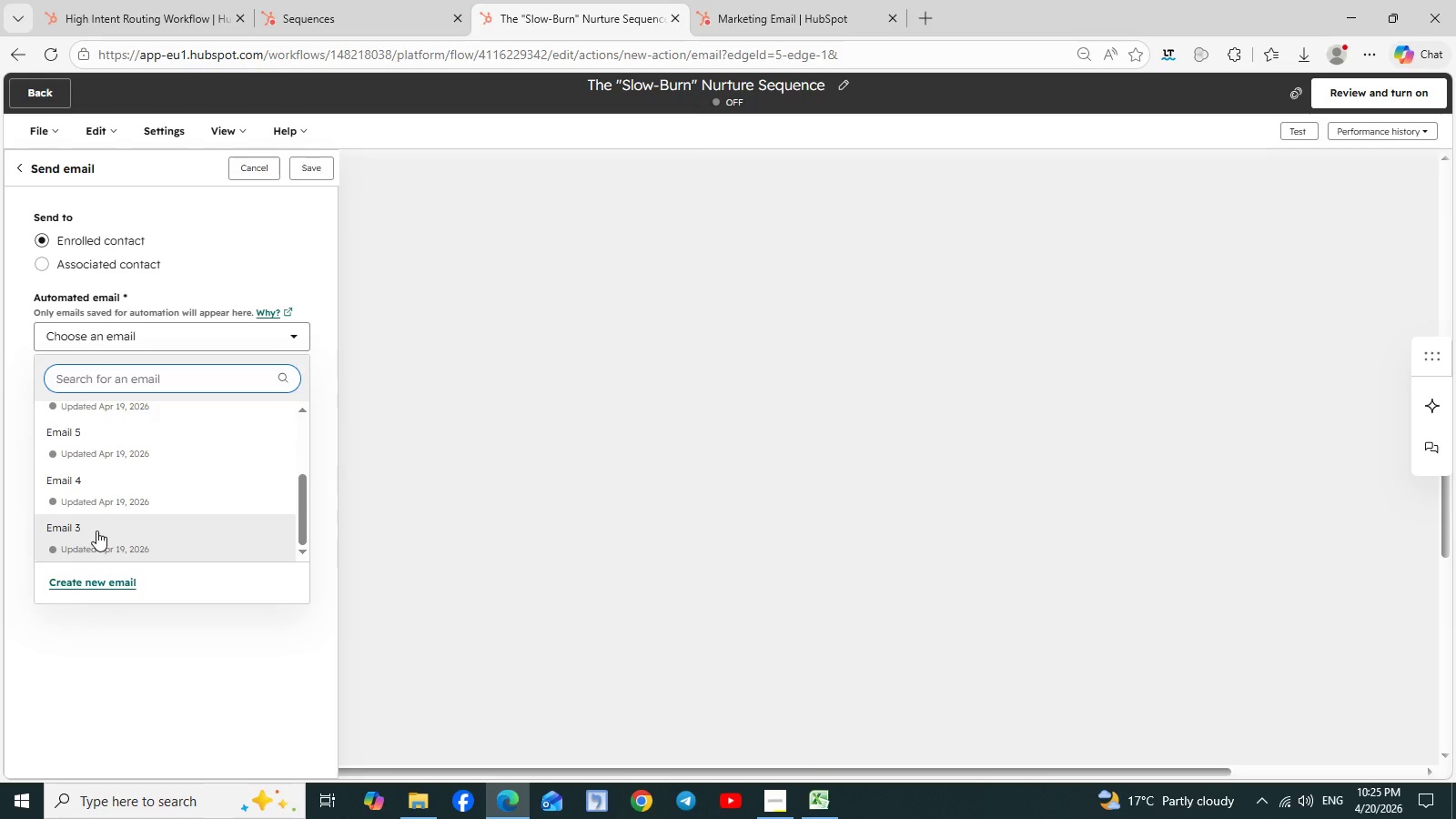 
left_click([100, 531])
 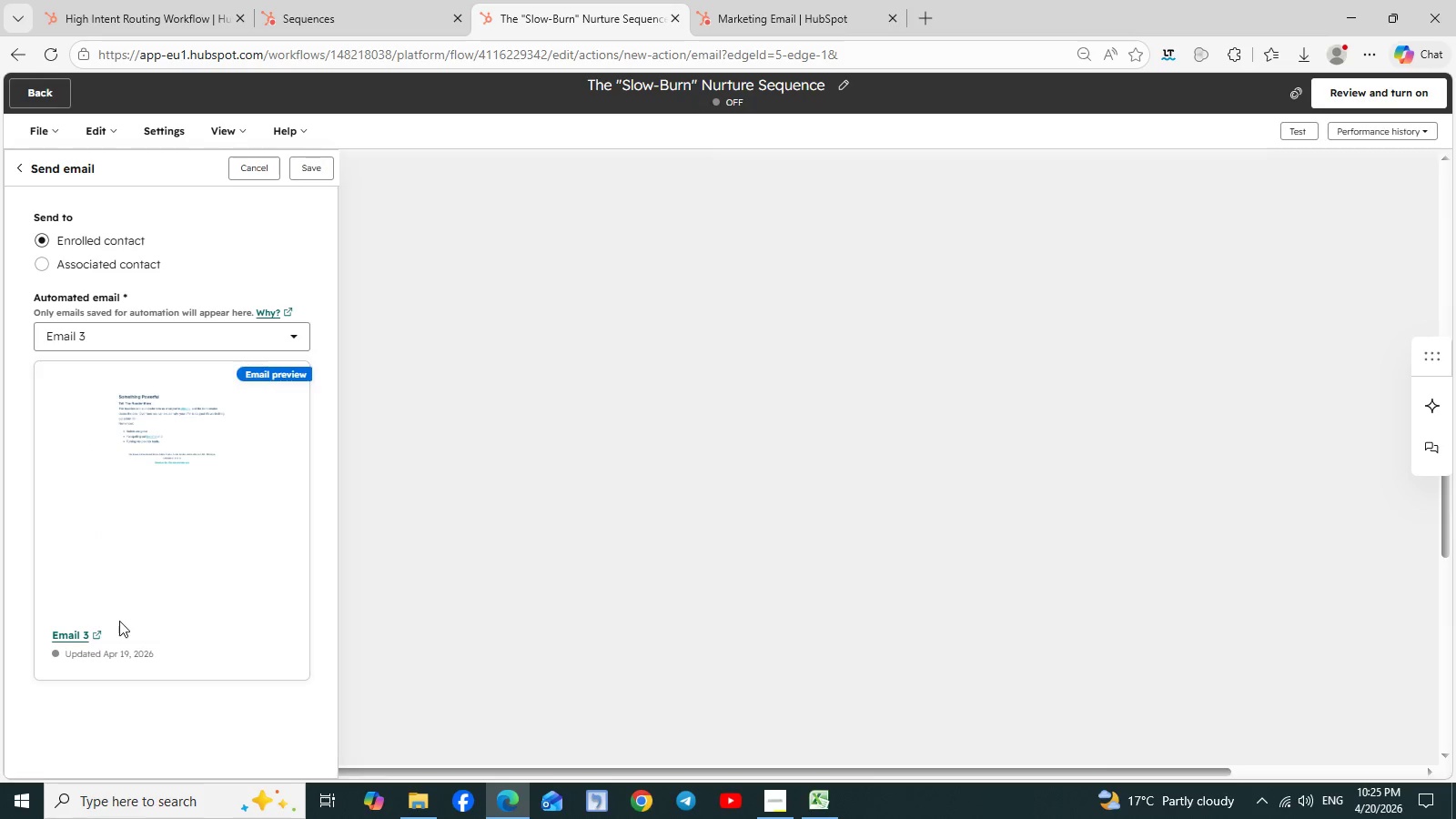 
left_click([93, 637])
 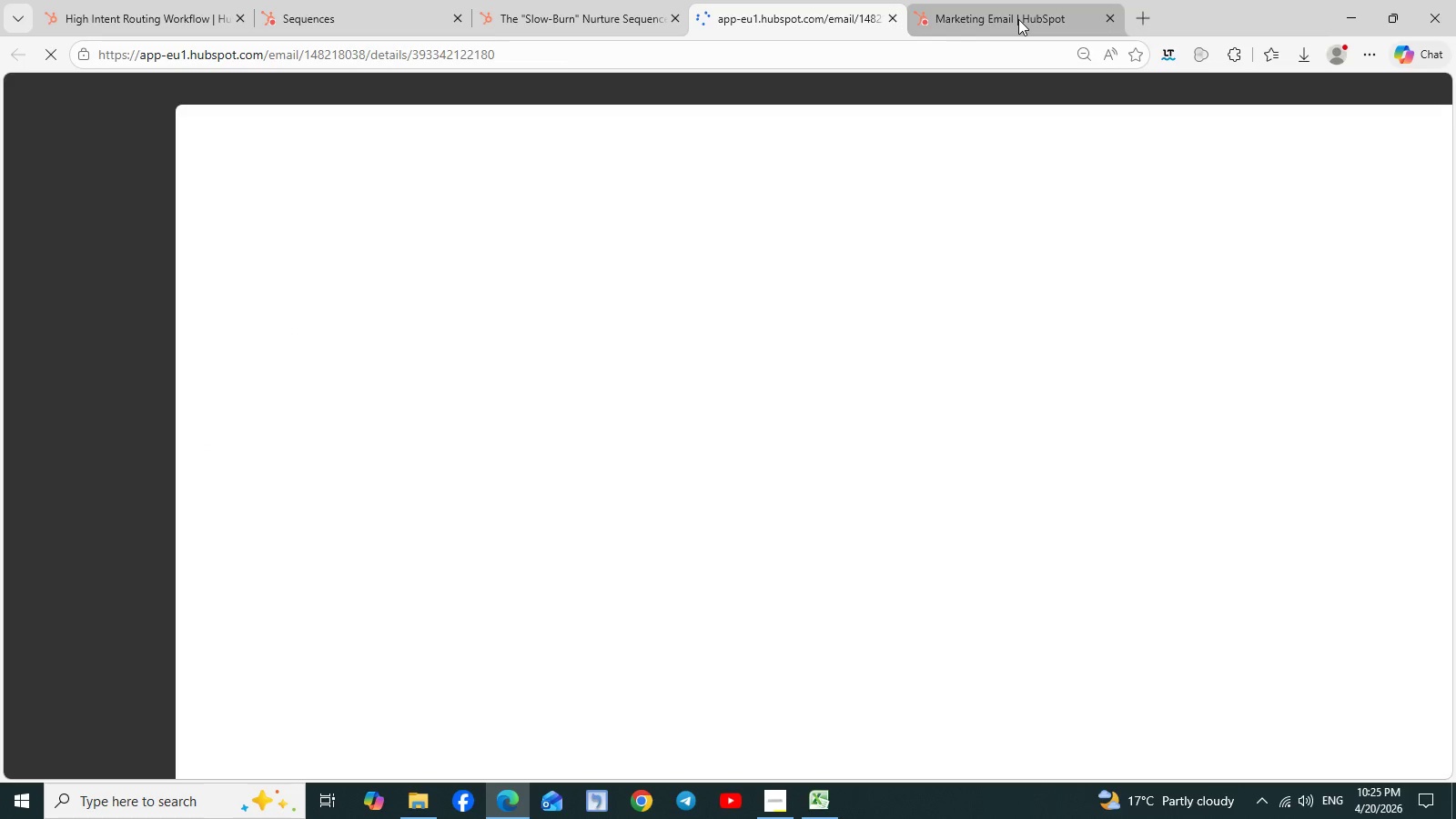 
mouse_move([1081, 19])
 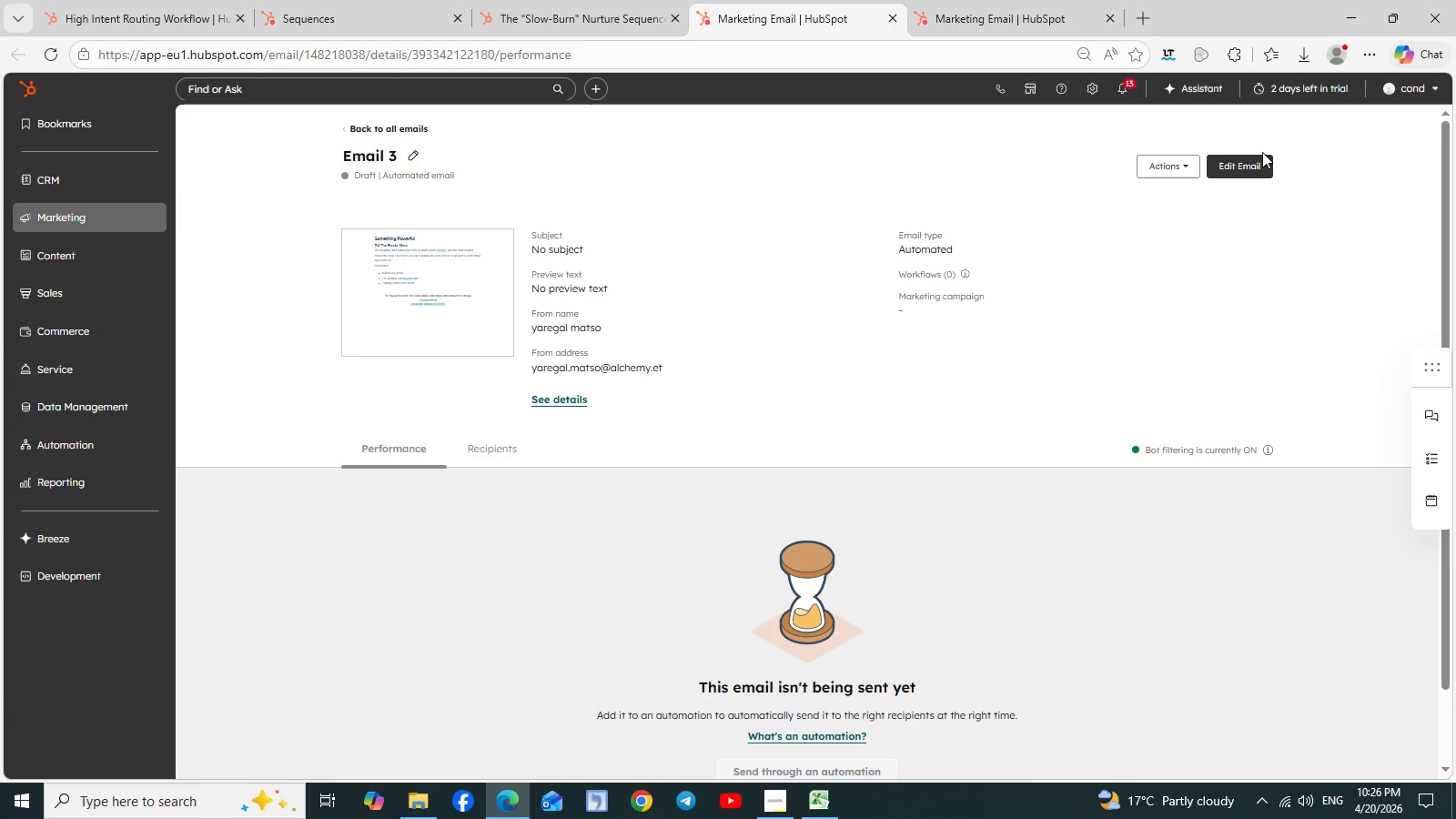 
left_click([1246, 162])
 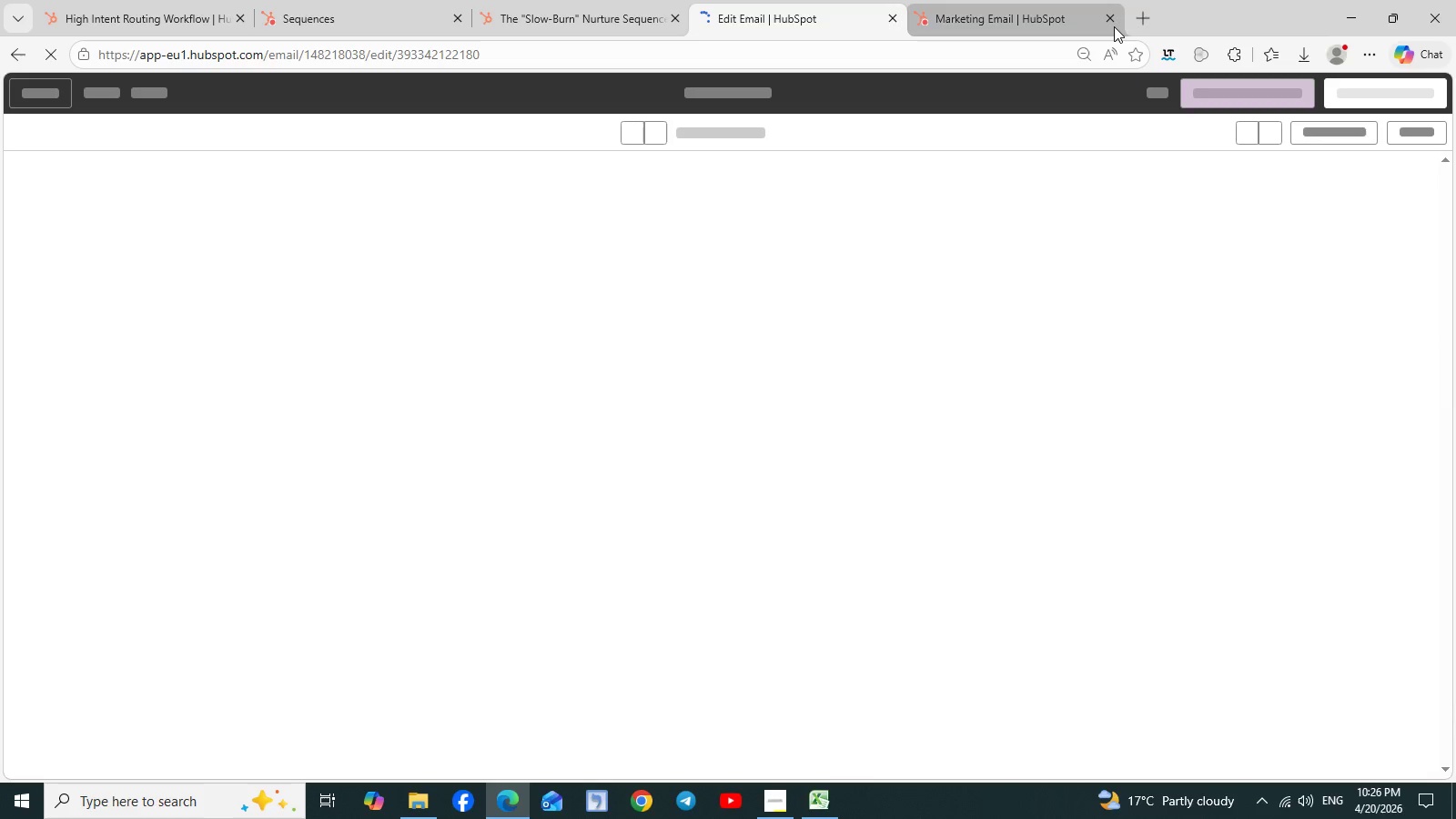 
left_click([1114, 26])
 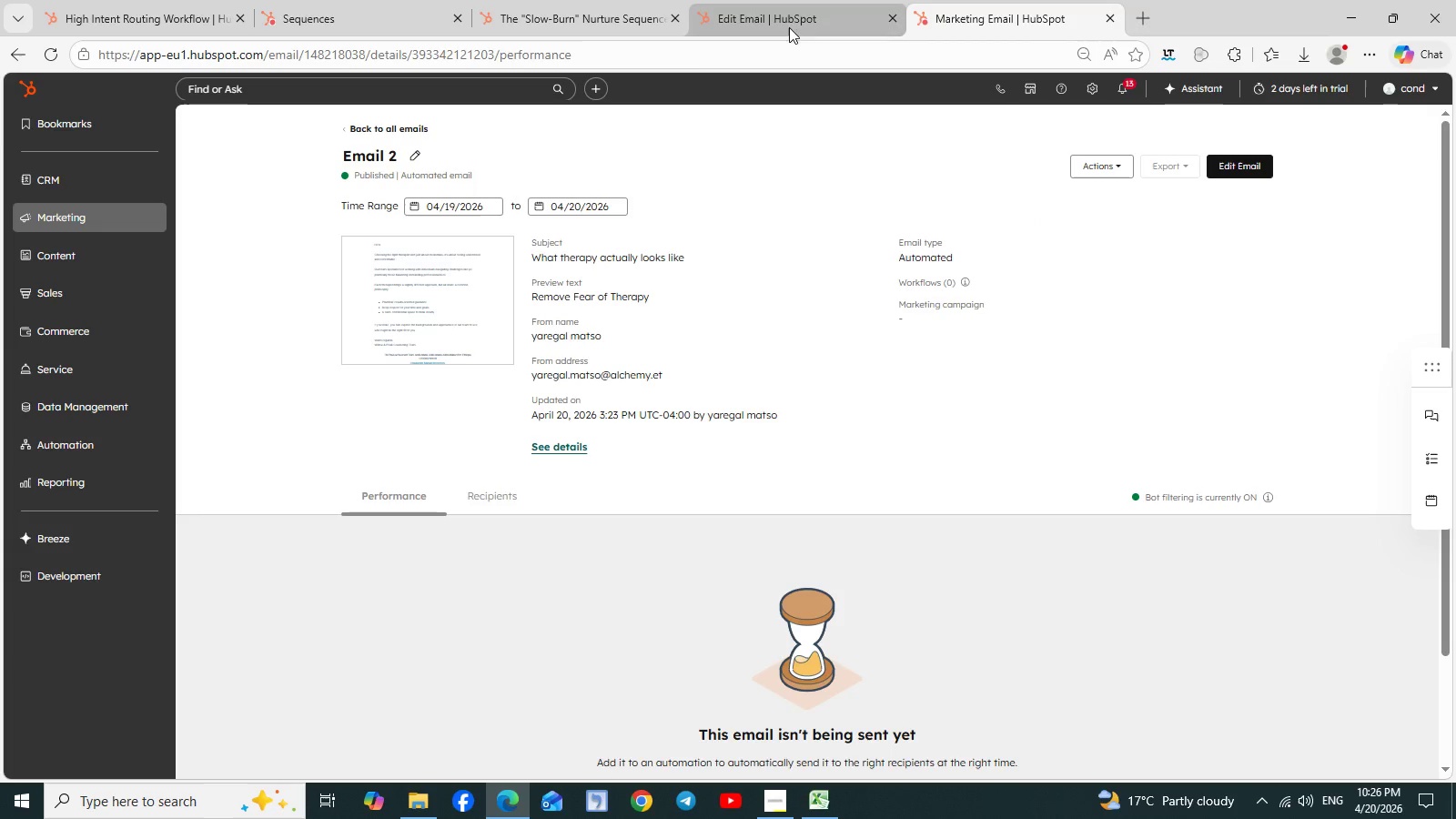 
left_click([787, 11])
 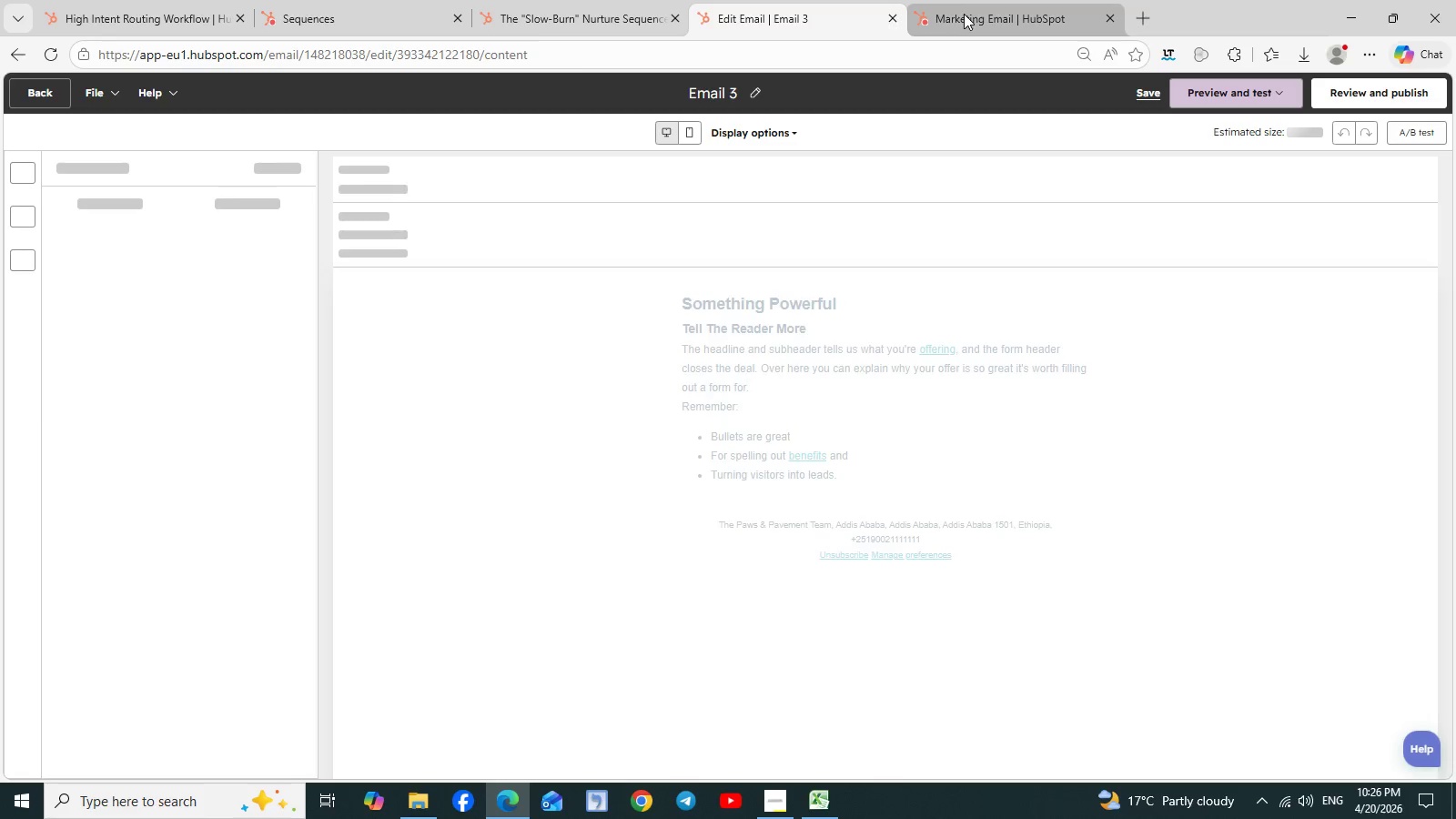 
left_click([964, 14])
 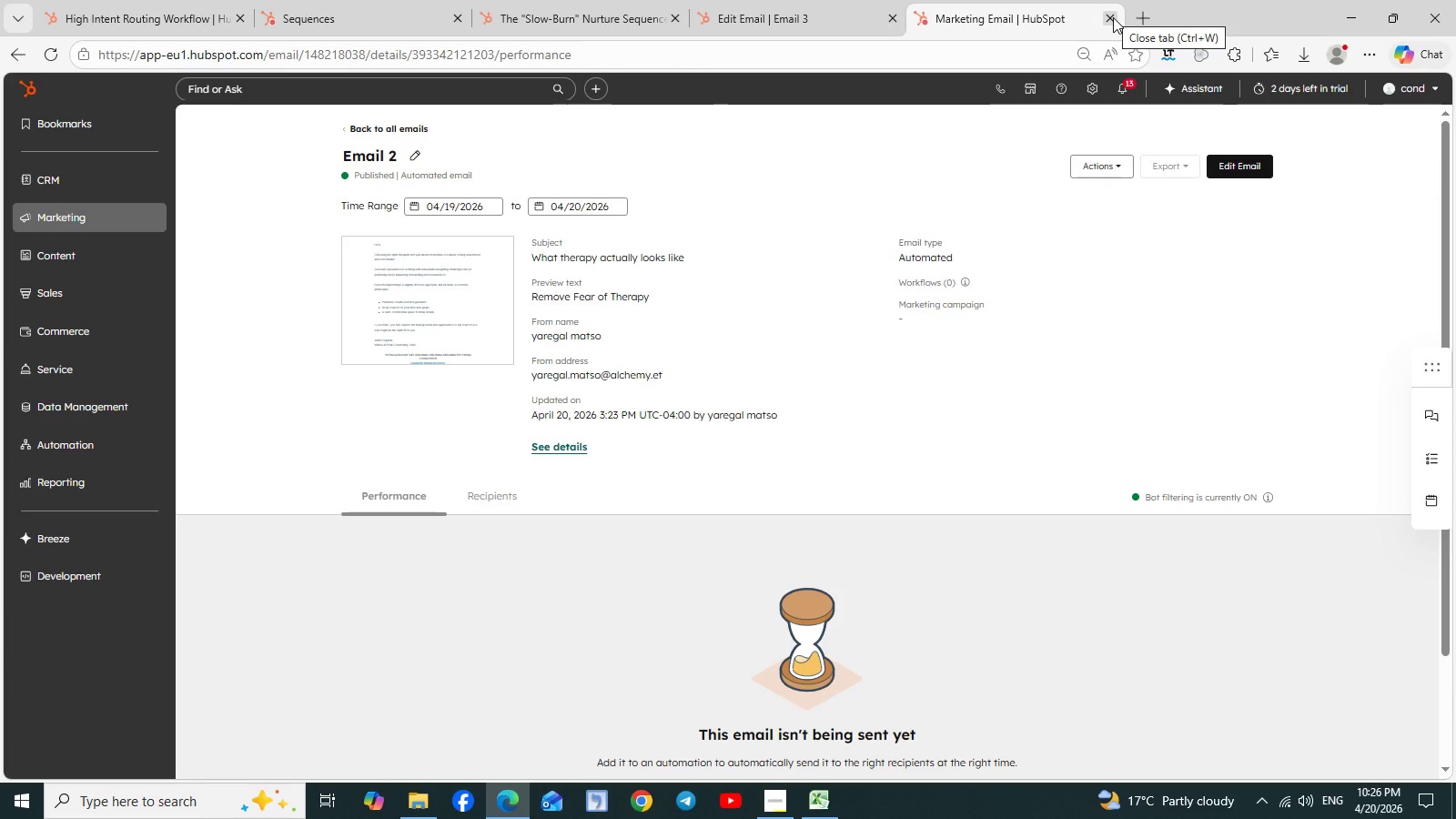 
left_click([1113, 17])
 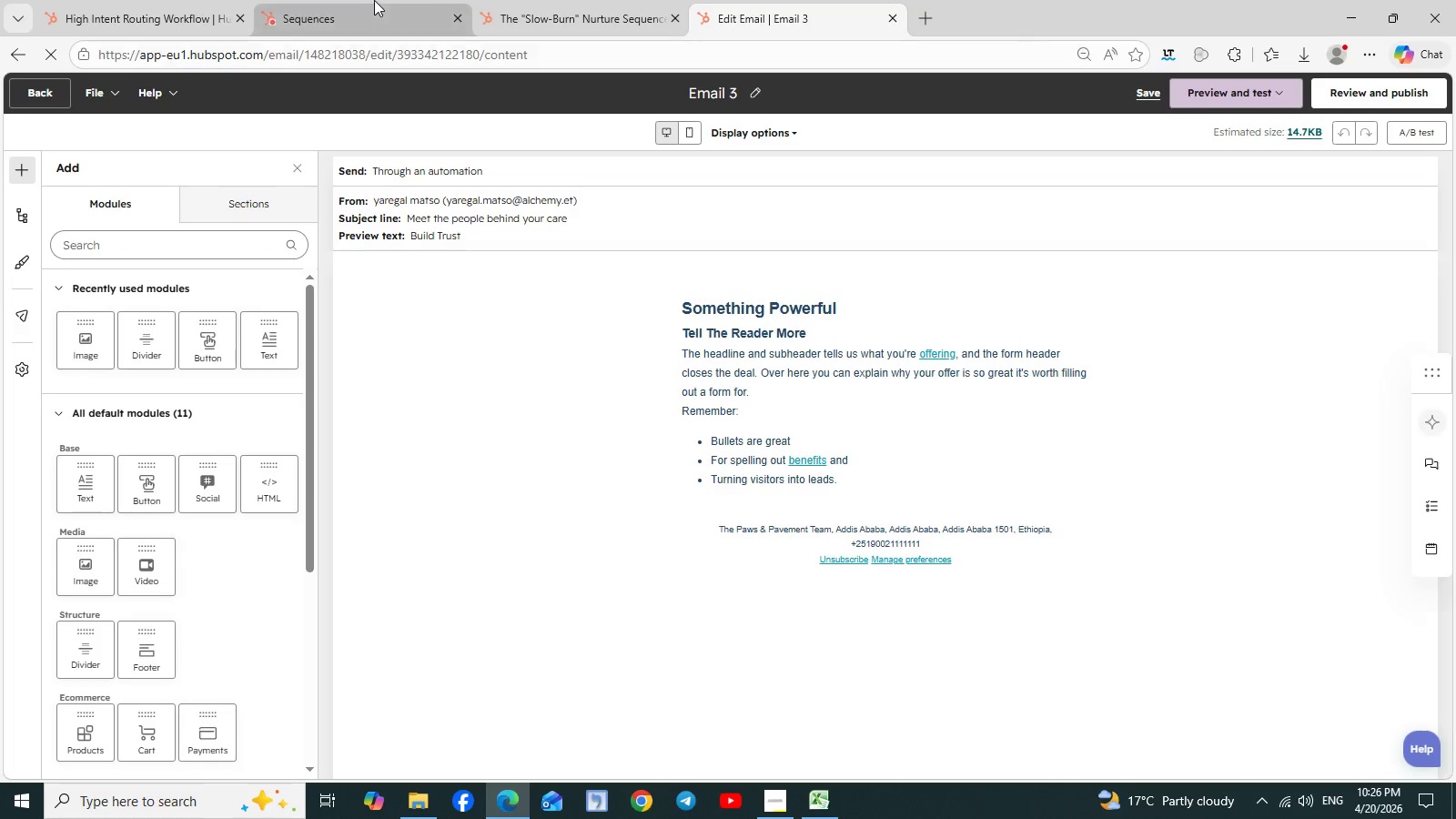 
left_click([374, 0])
 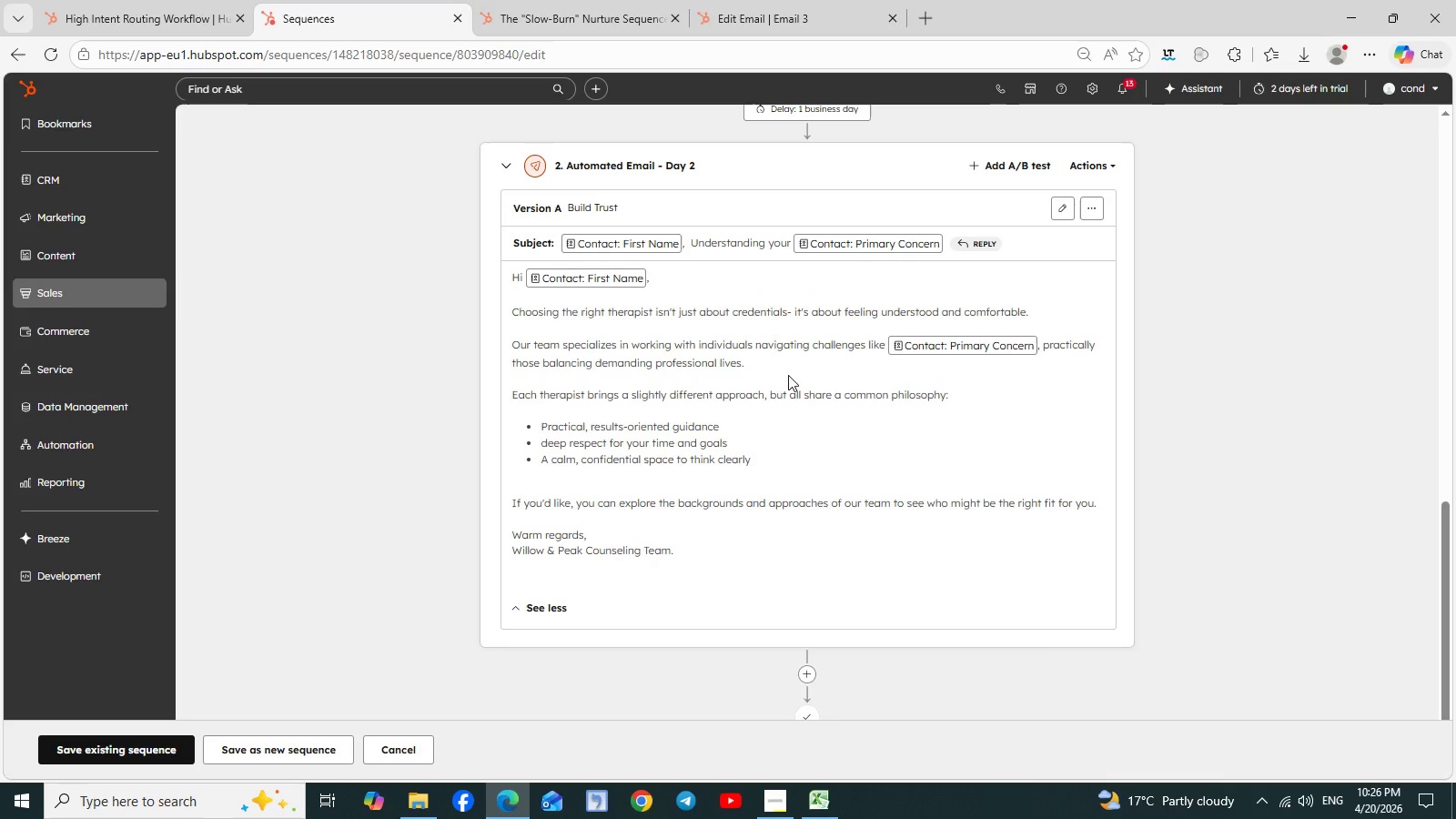 
scroll: coordinate [831, 381], scroll_direction: up, amount: 3.0
 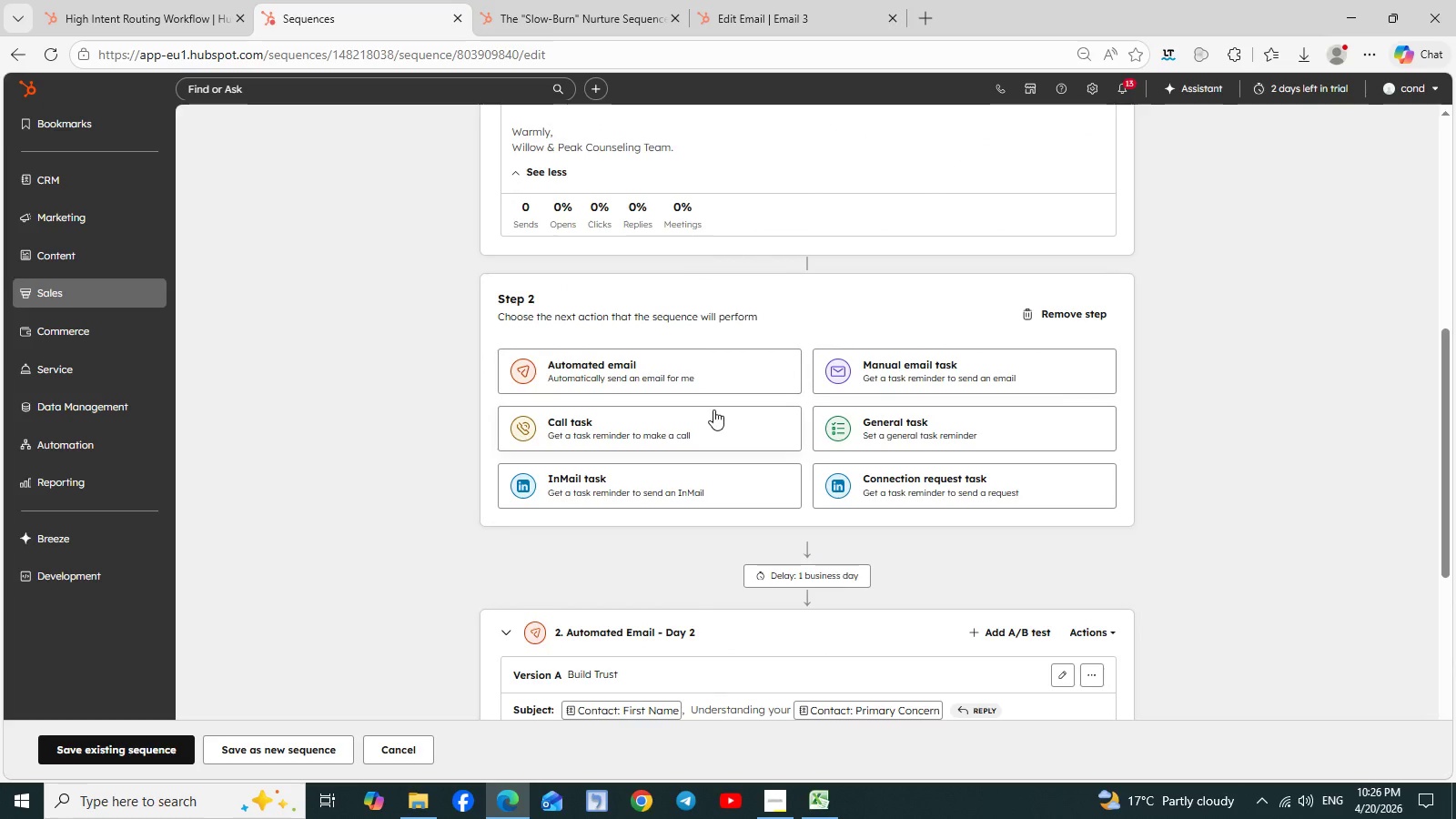 
left_click([679, 379])
 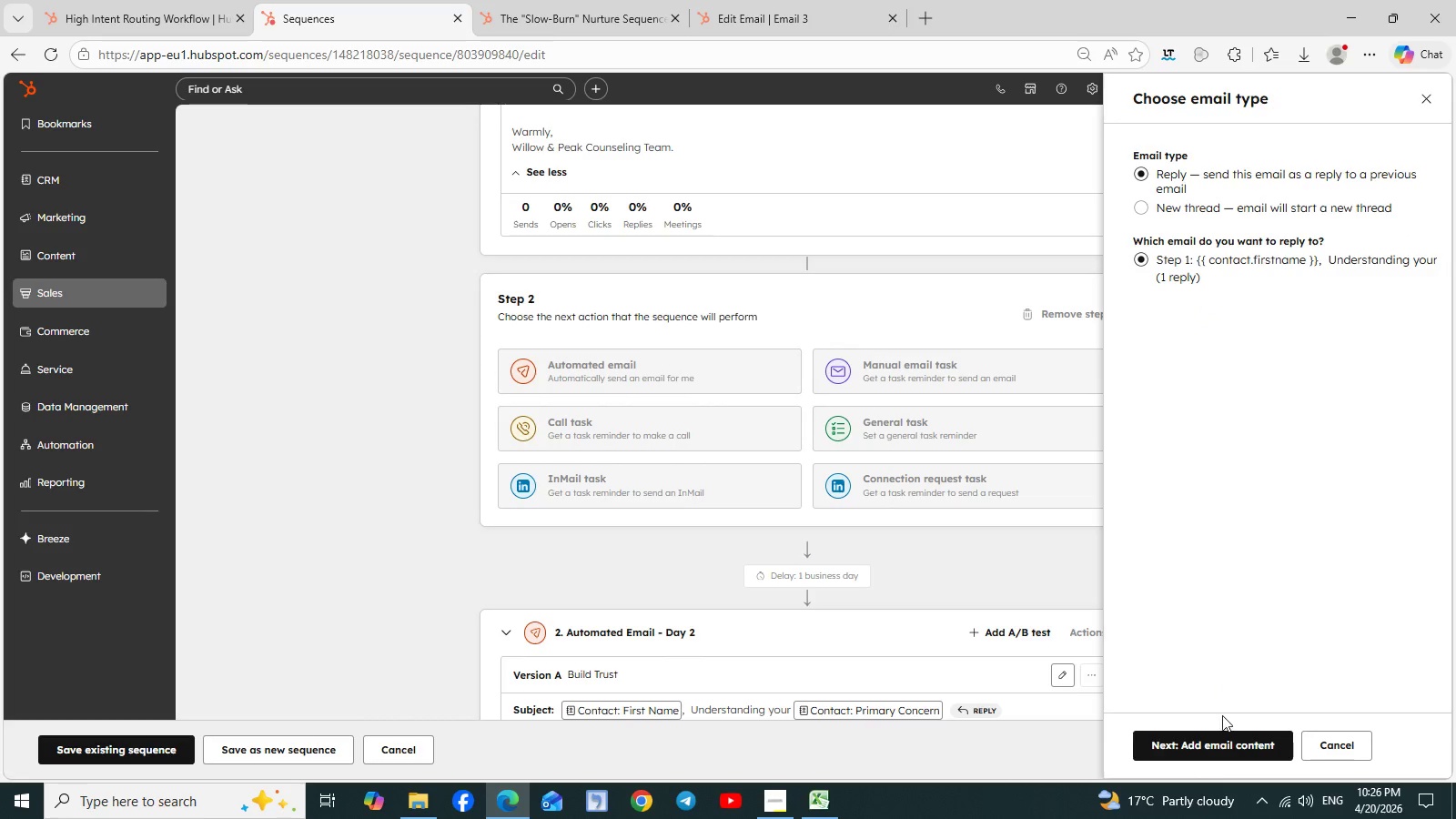 
left_click([1214, 741])
 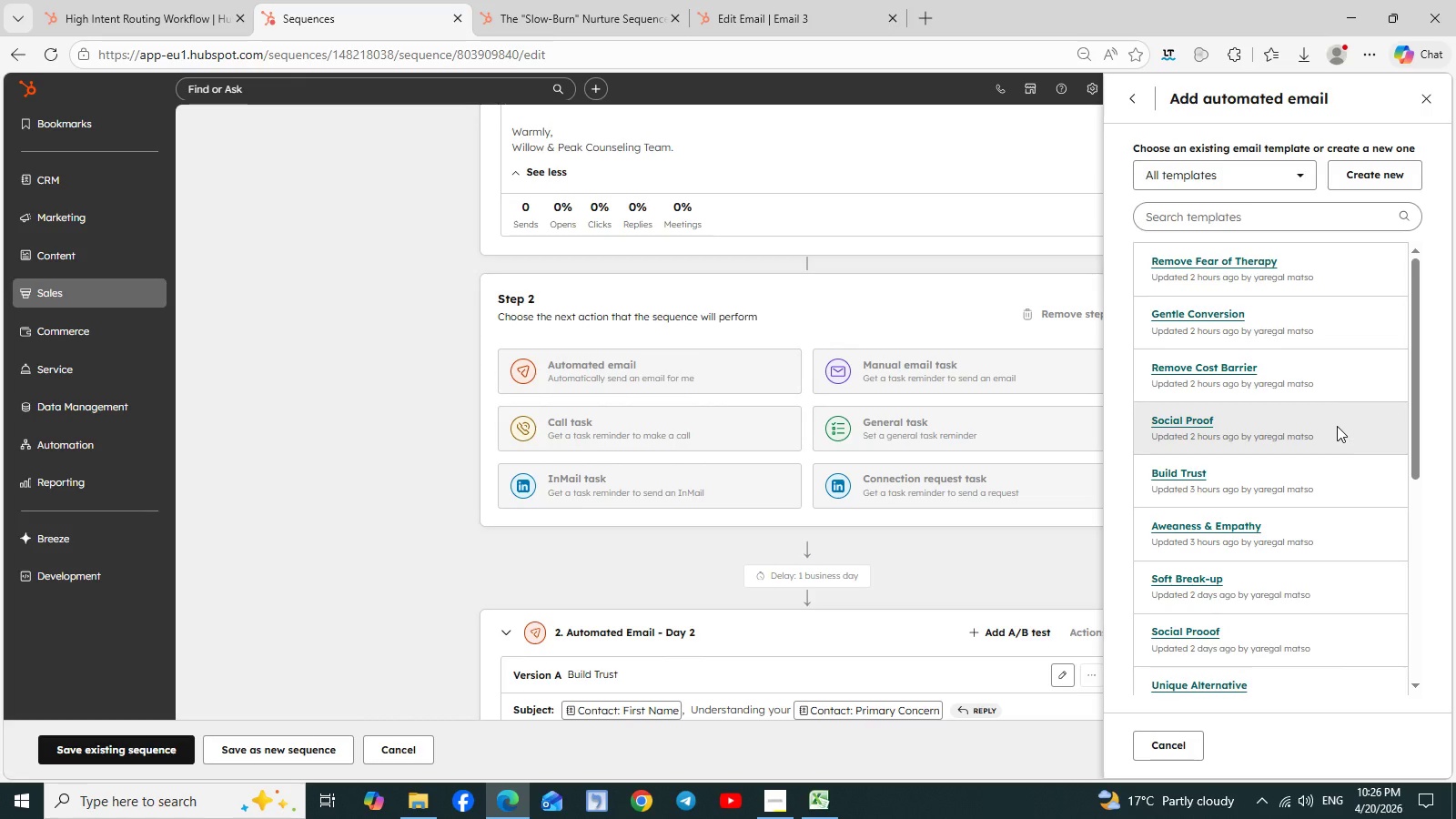 
wait(10.69)
 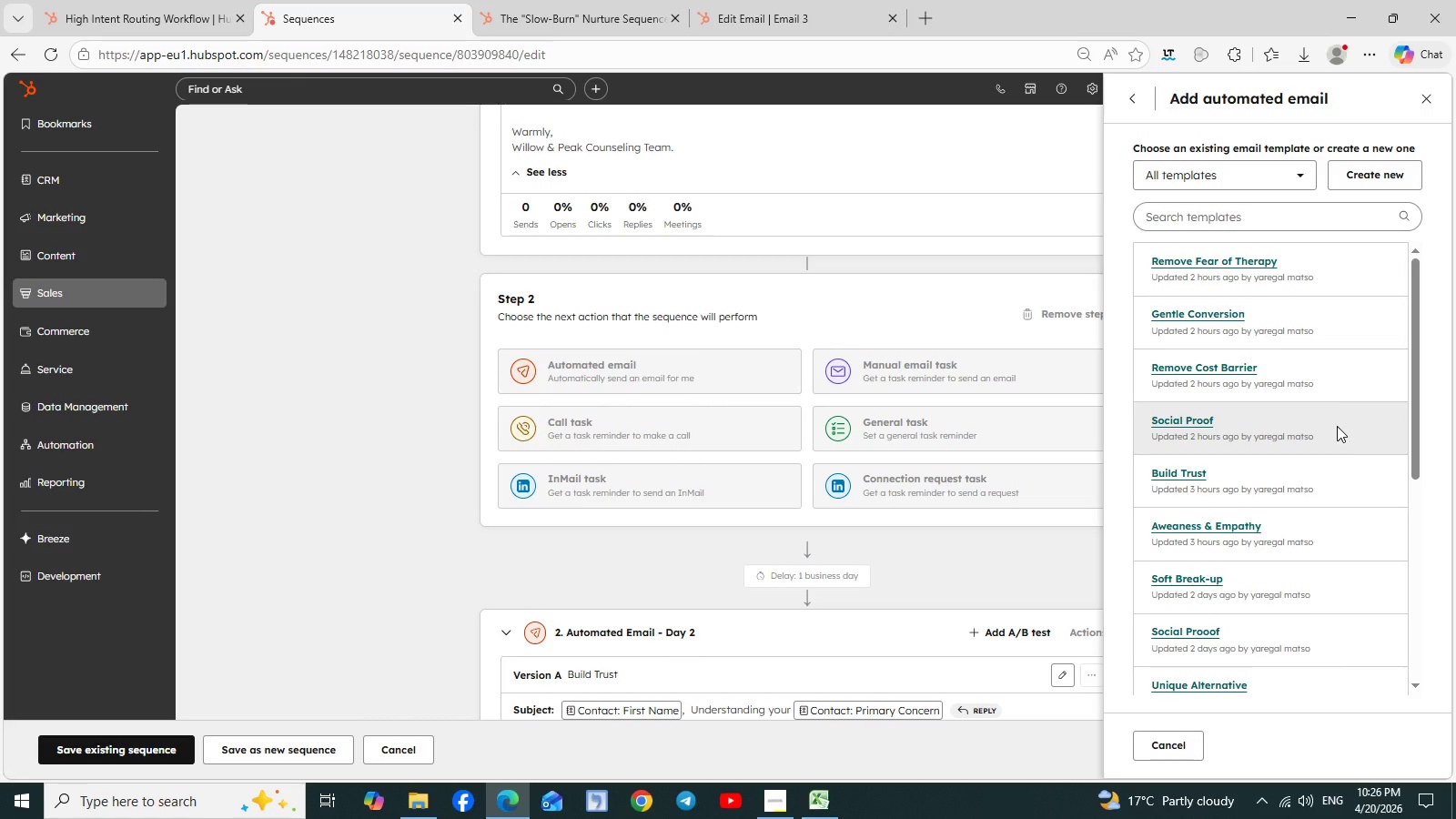 
left_click([1202, 422])
 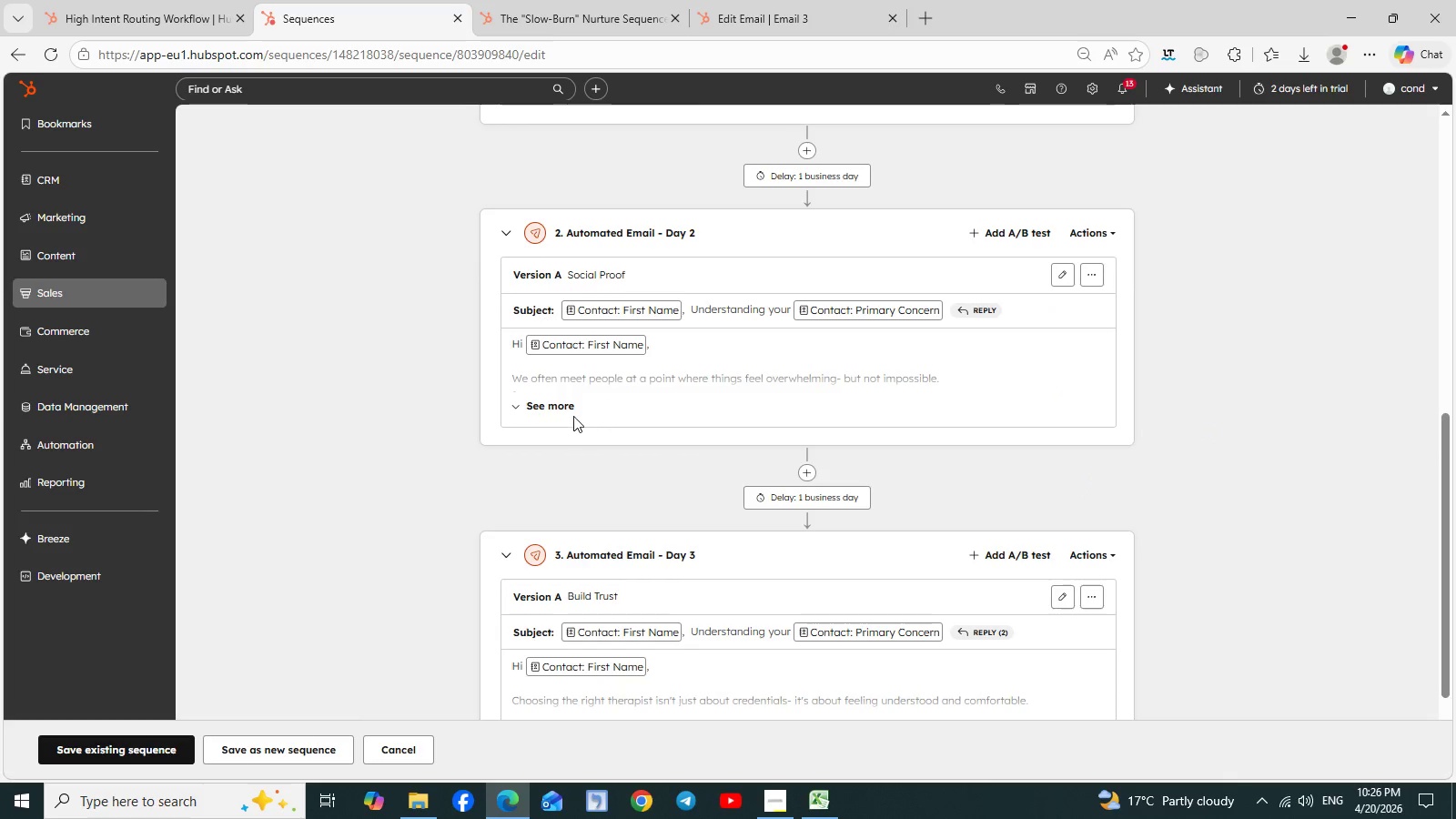 
wait(6.02)
 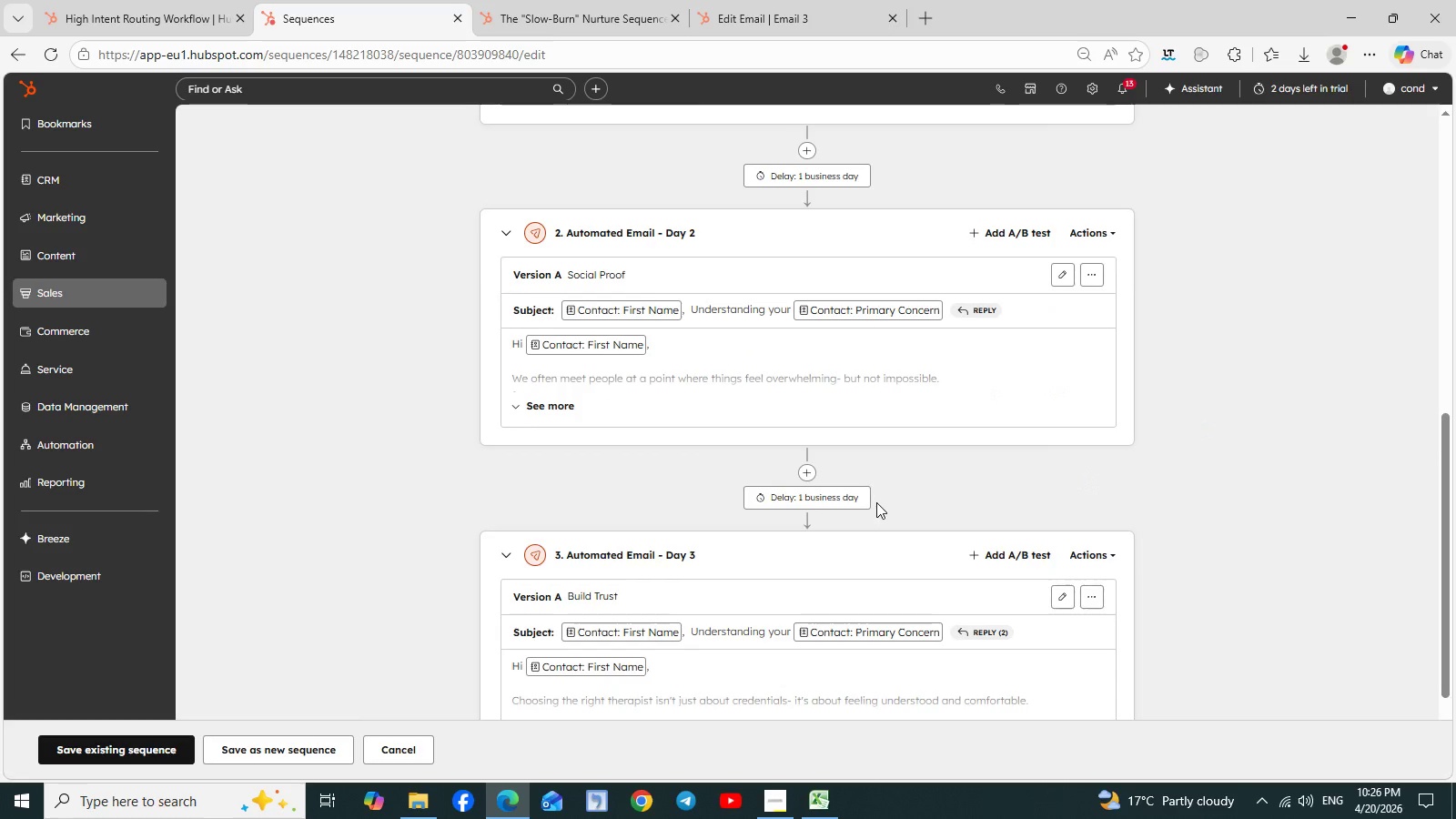 
left_click([559, 410])
 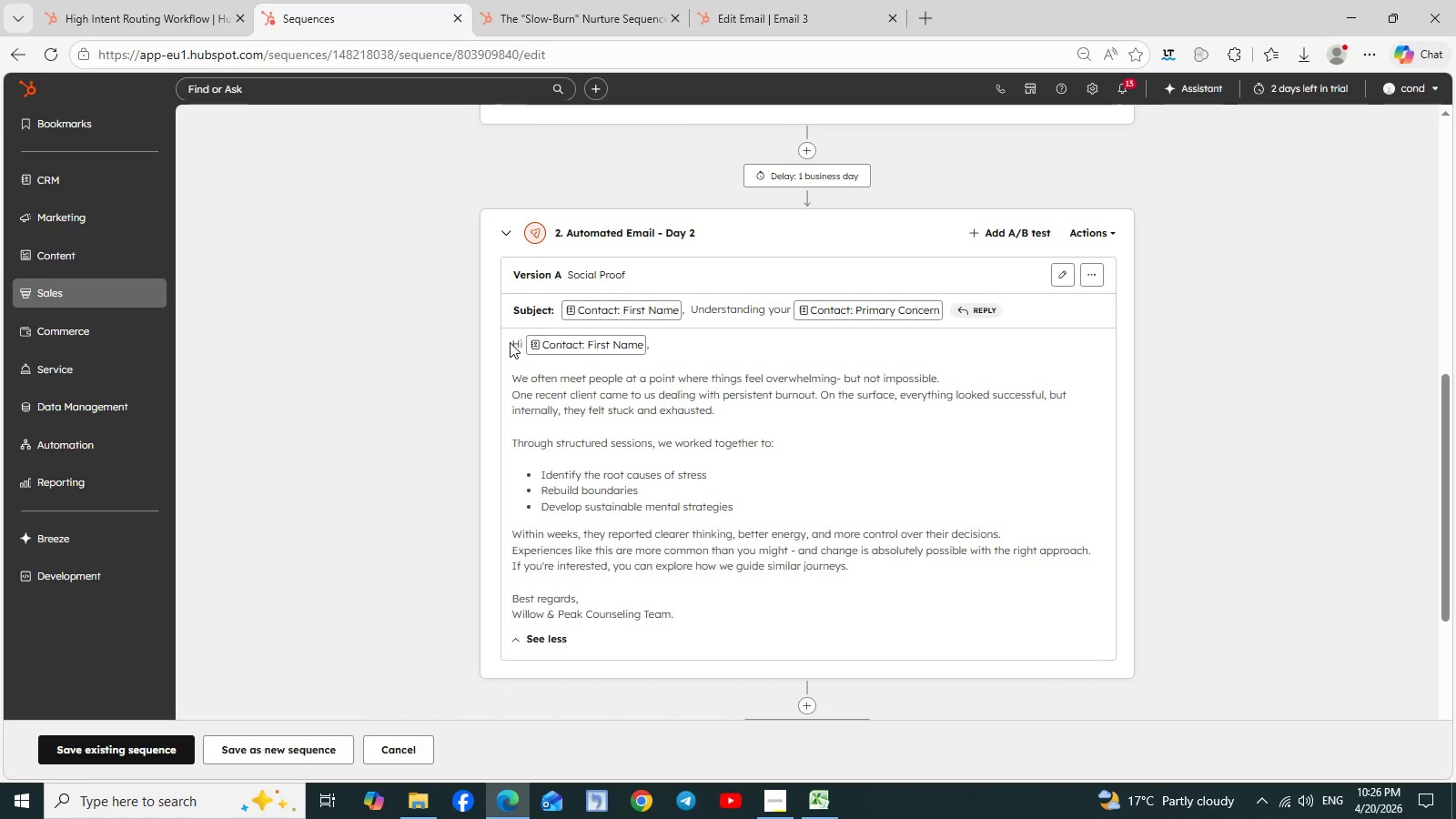 
wait(7.42)
 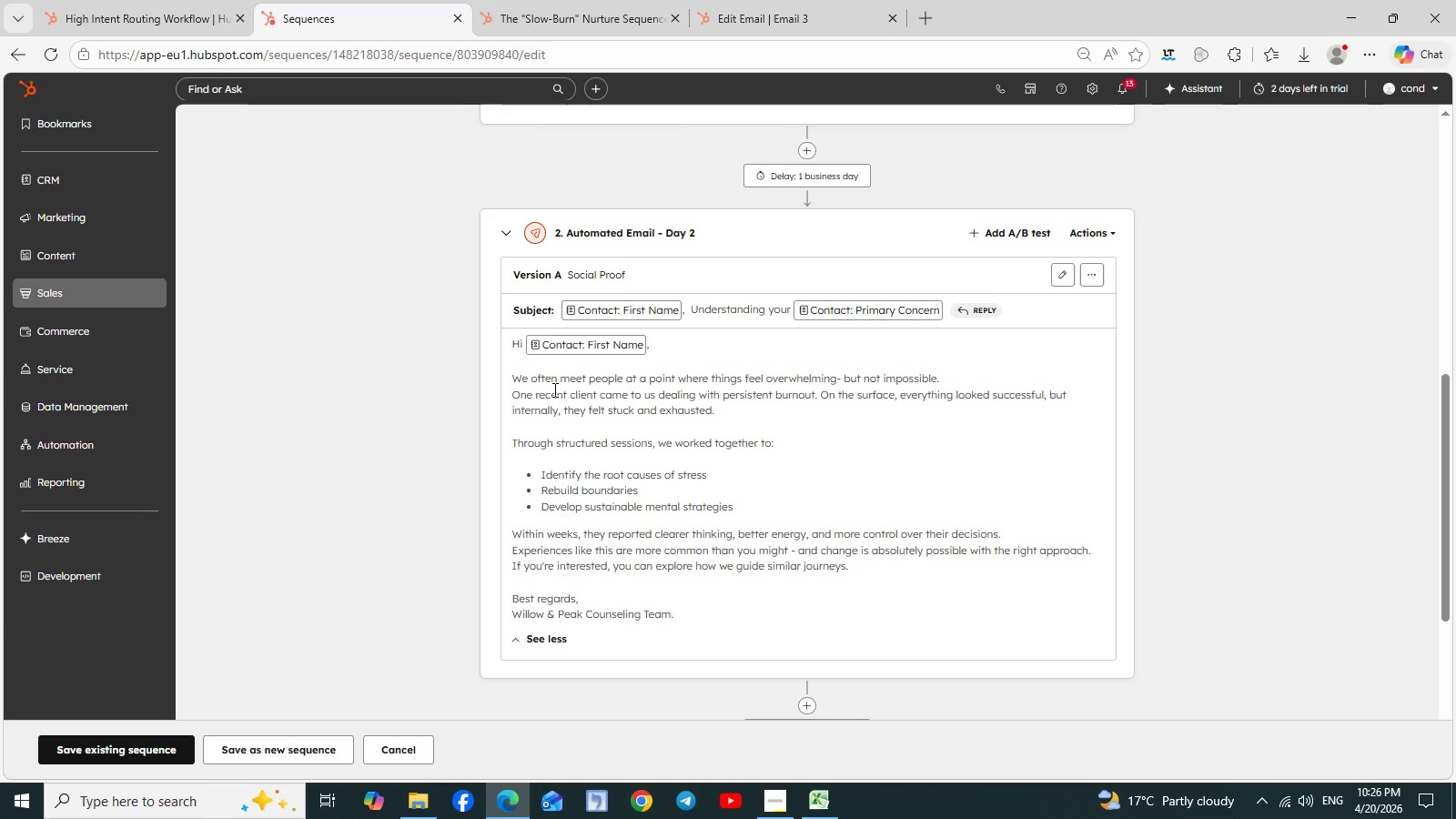 
hold_key(key=A, duration=0.34)
 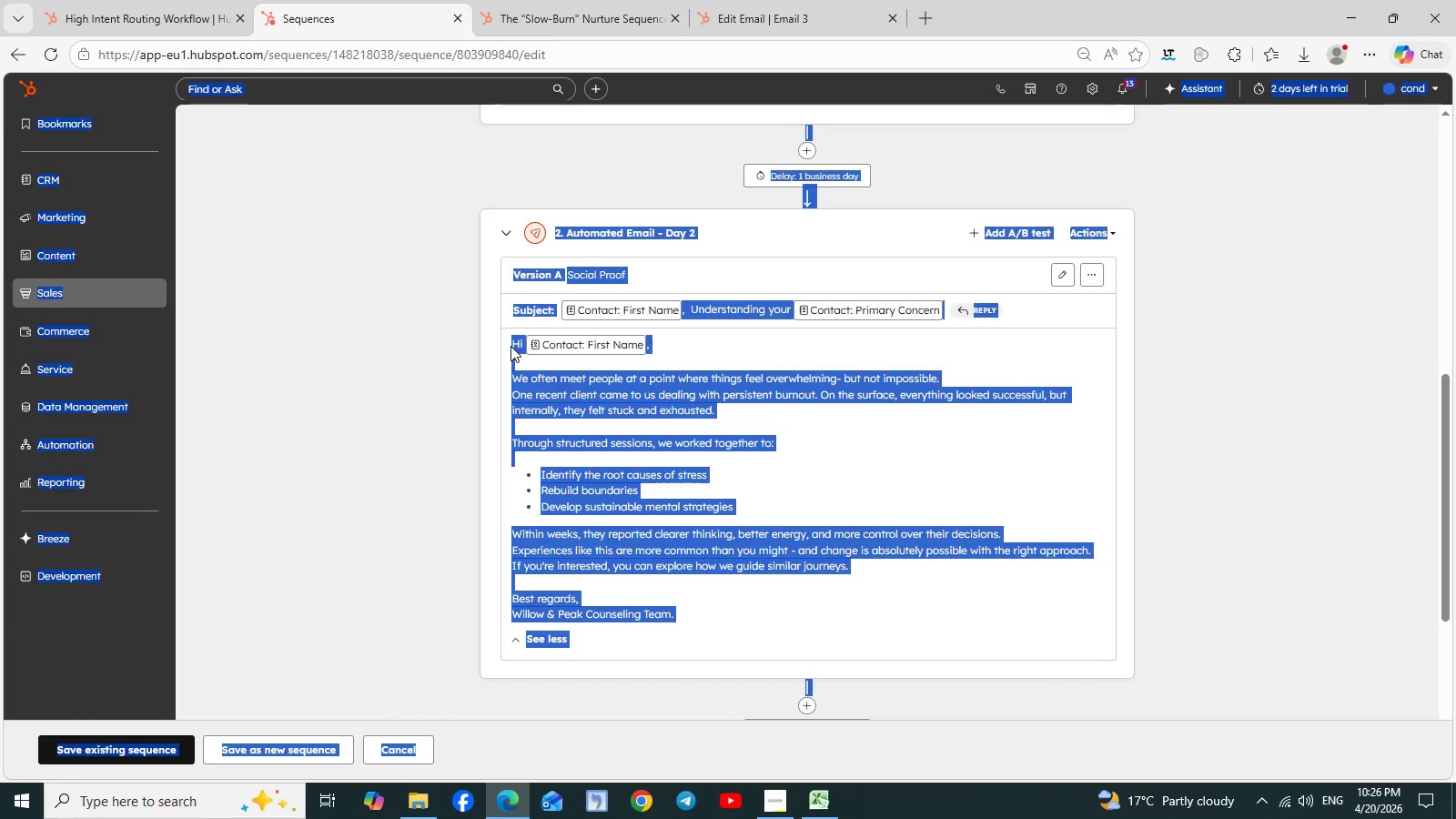 
key(Control+C)
 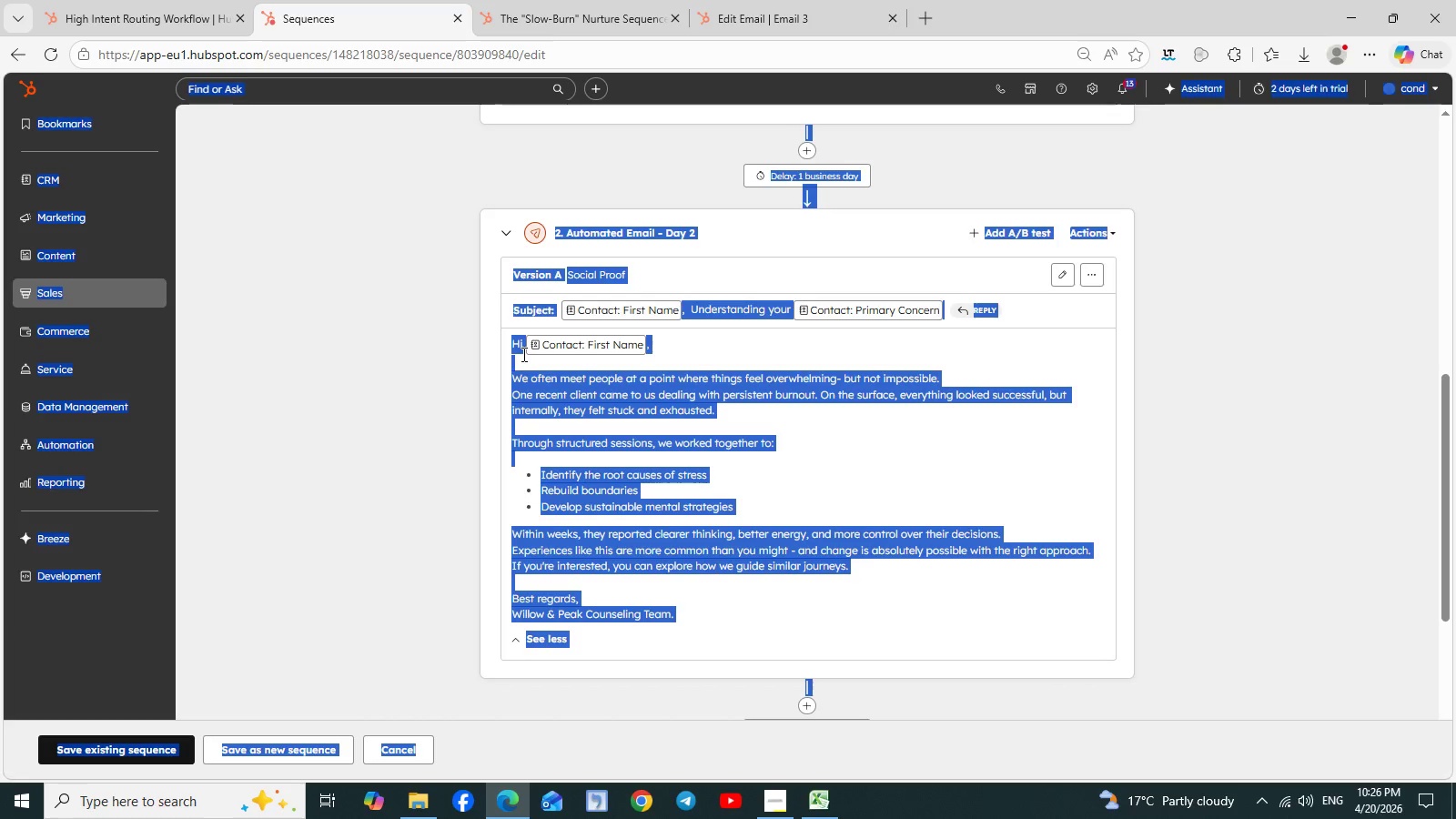 
left_click([529, 361])
 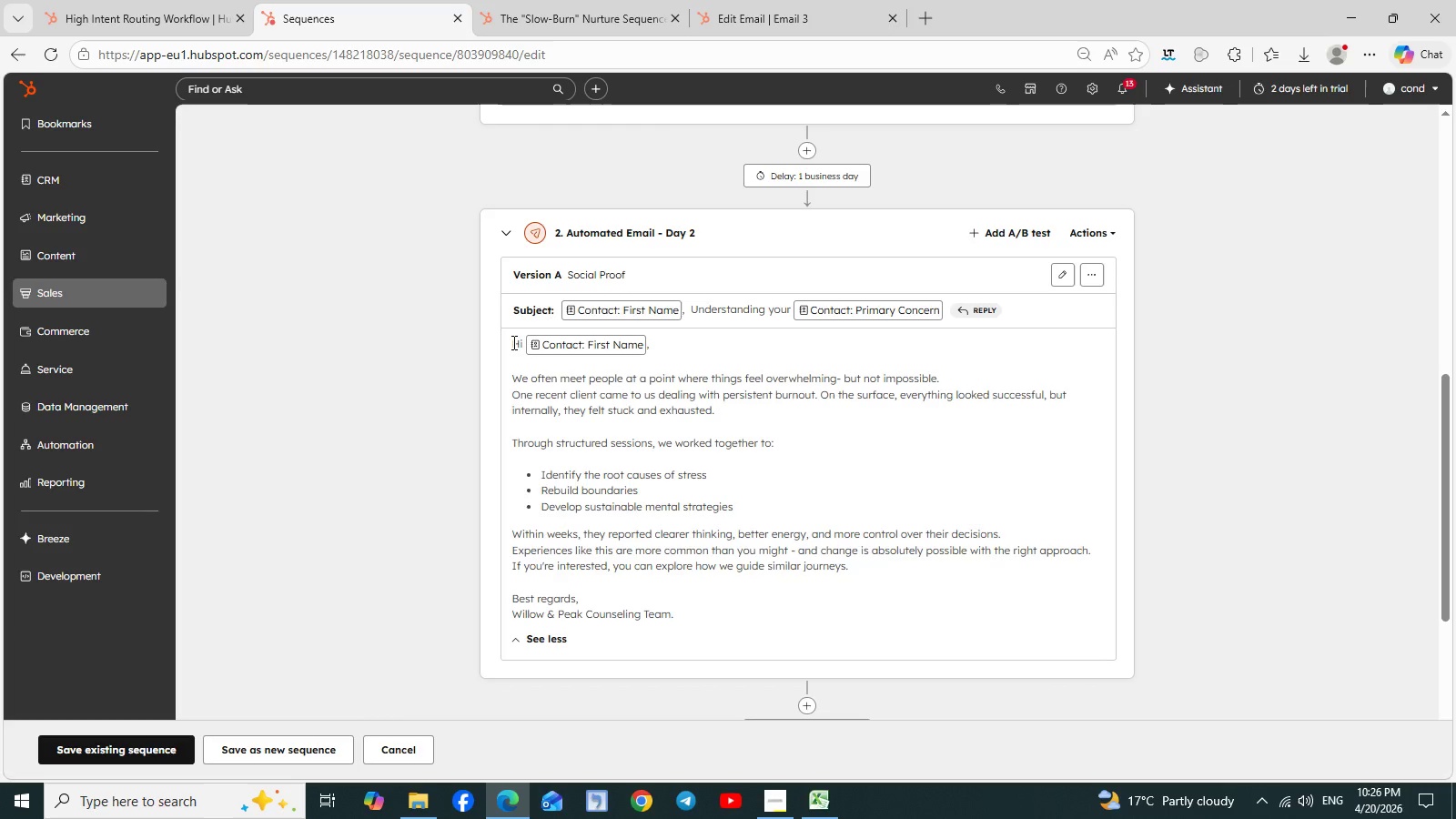 
left_click_drag(start_coordinate=[512, 342], to_coordinate=[680, 617])
 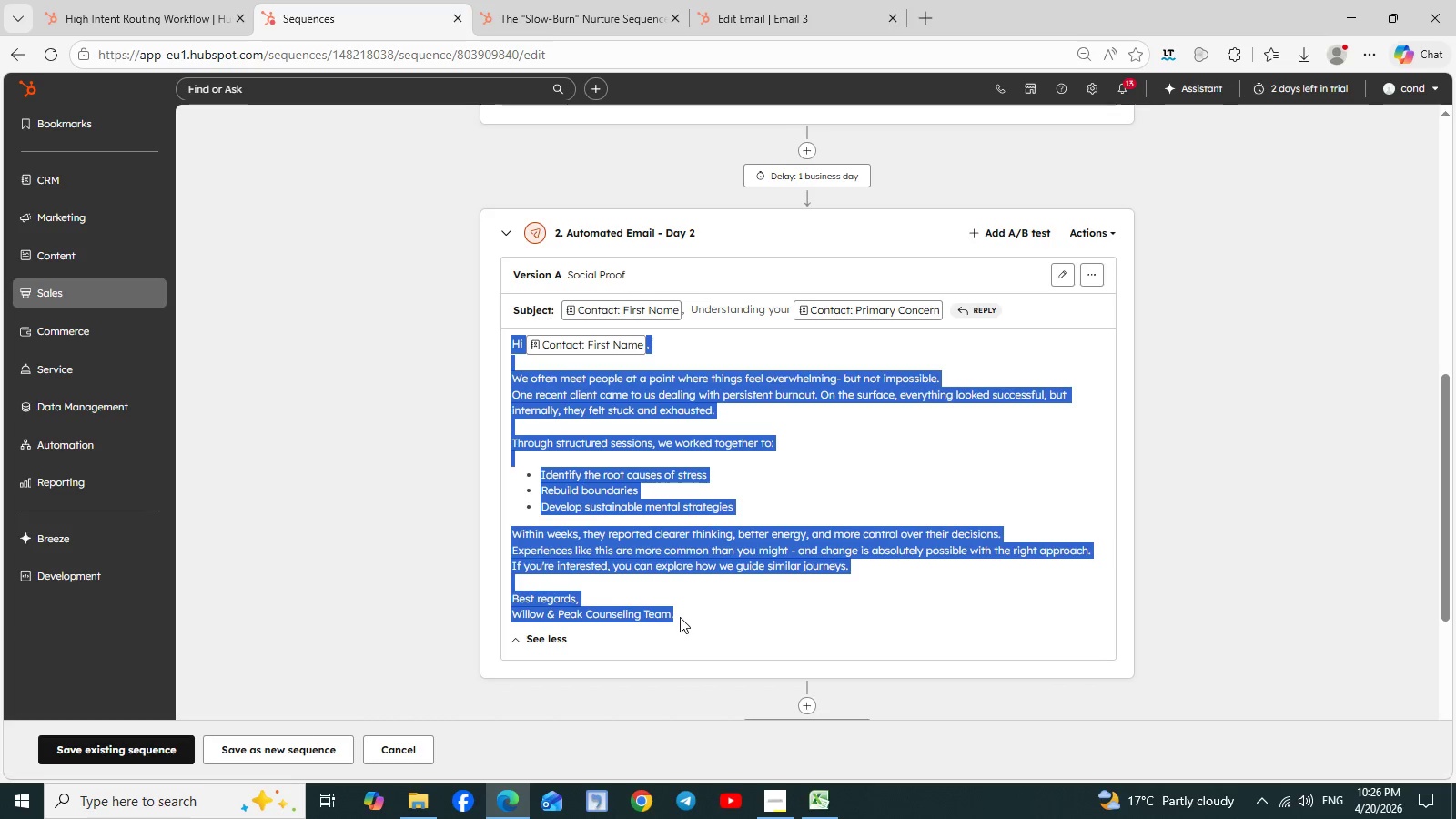 
key(Control+C)
 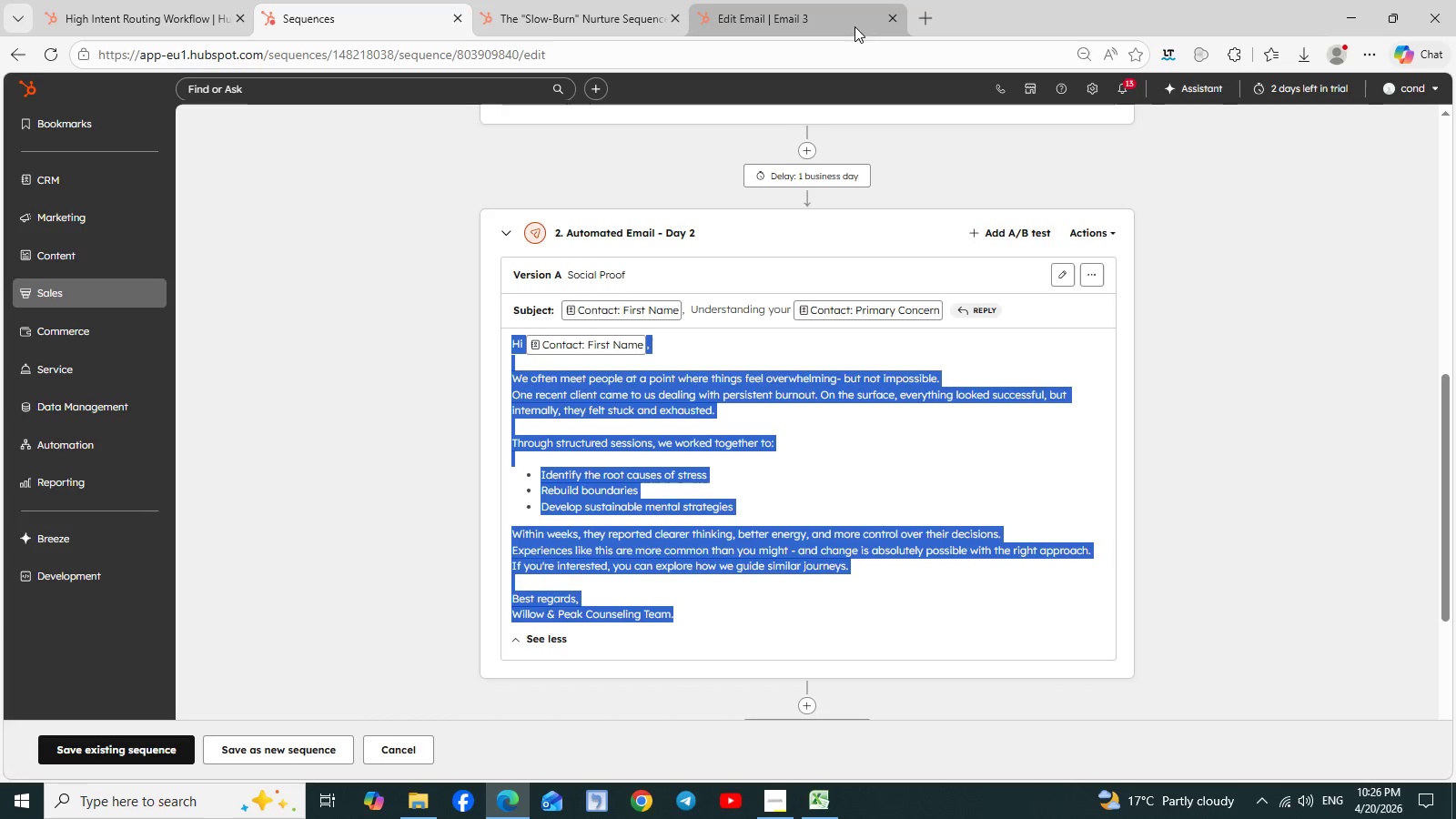 
left_click([818, 20])
 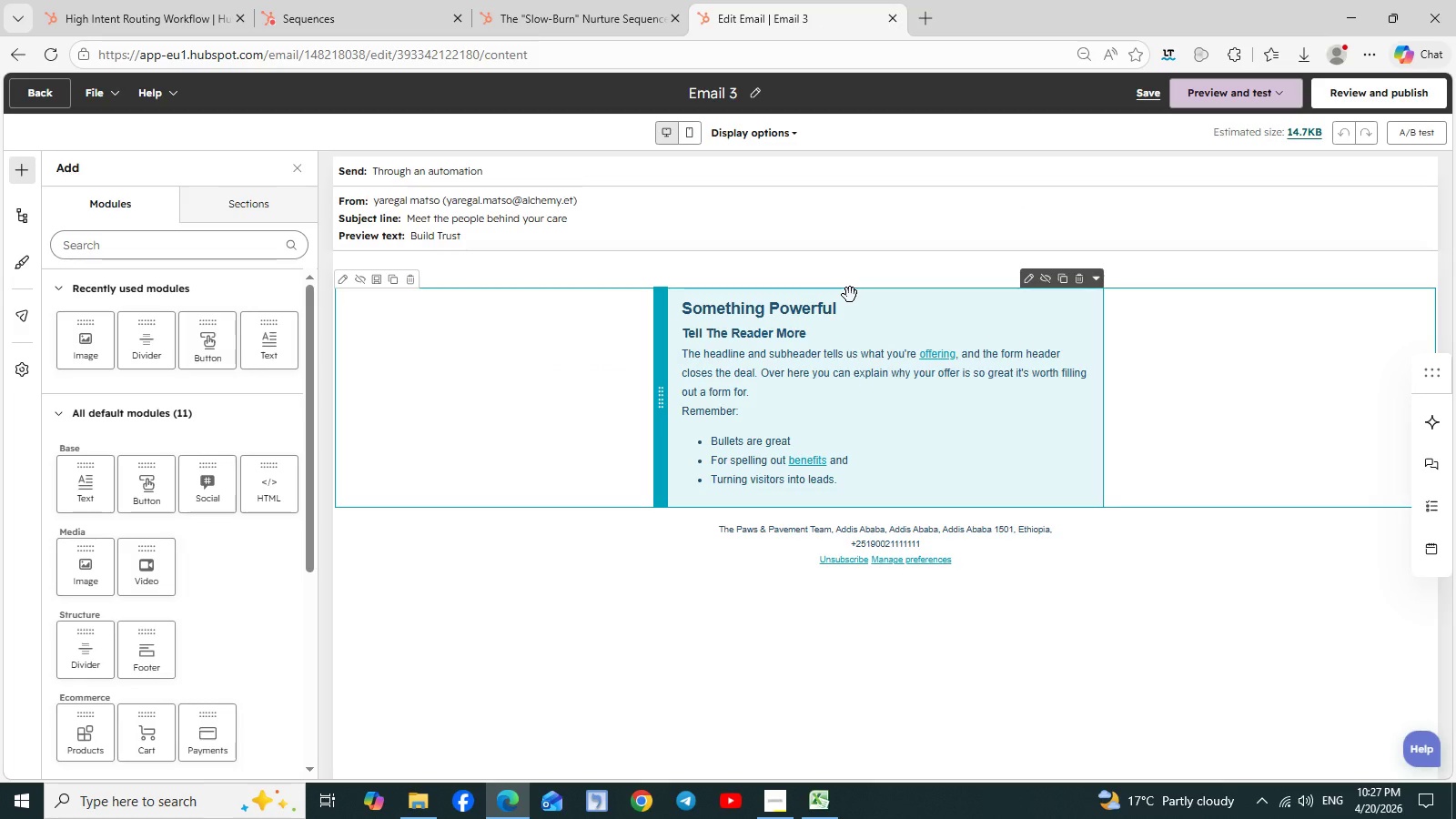 
wait(7.98)
 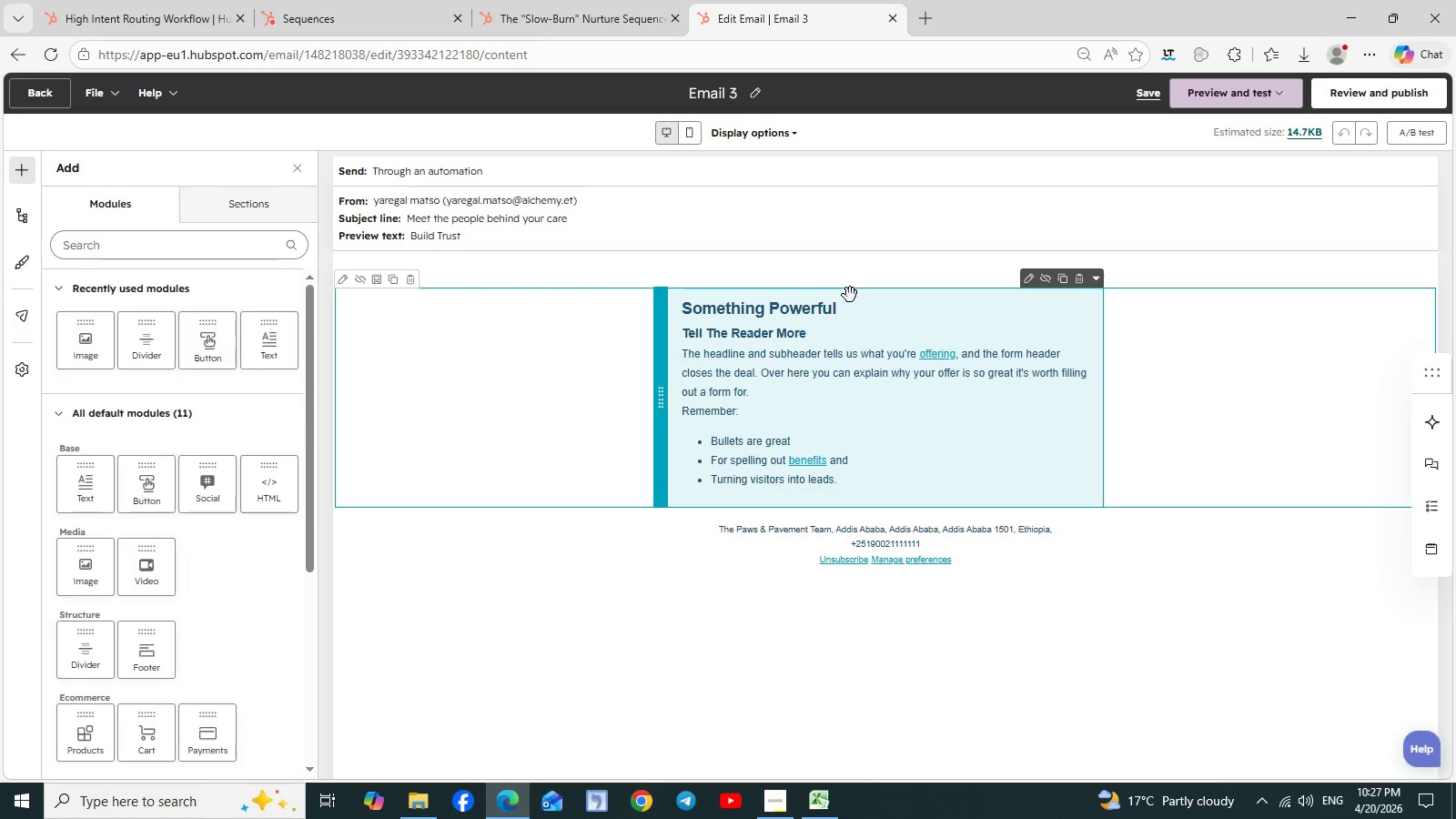 
left_click([573, 4])
 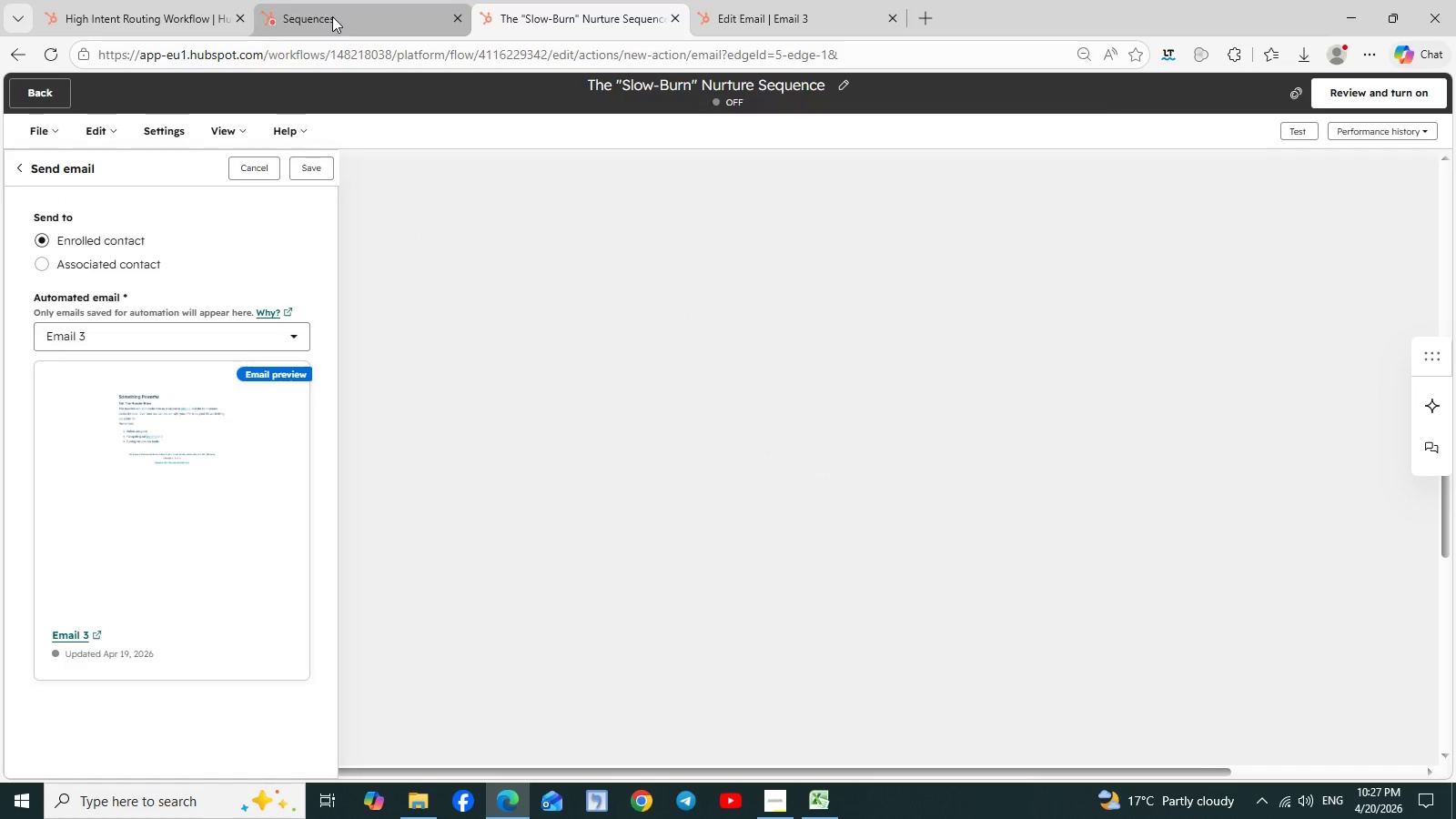 
left_click([365, 15])
 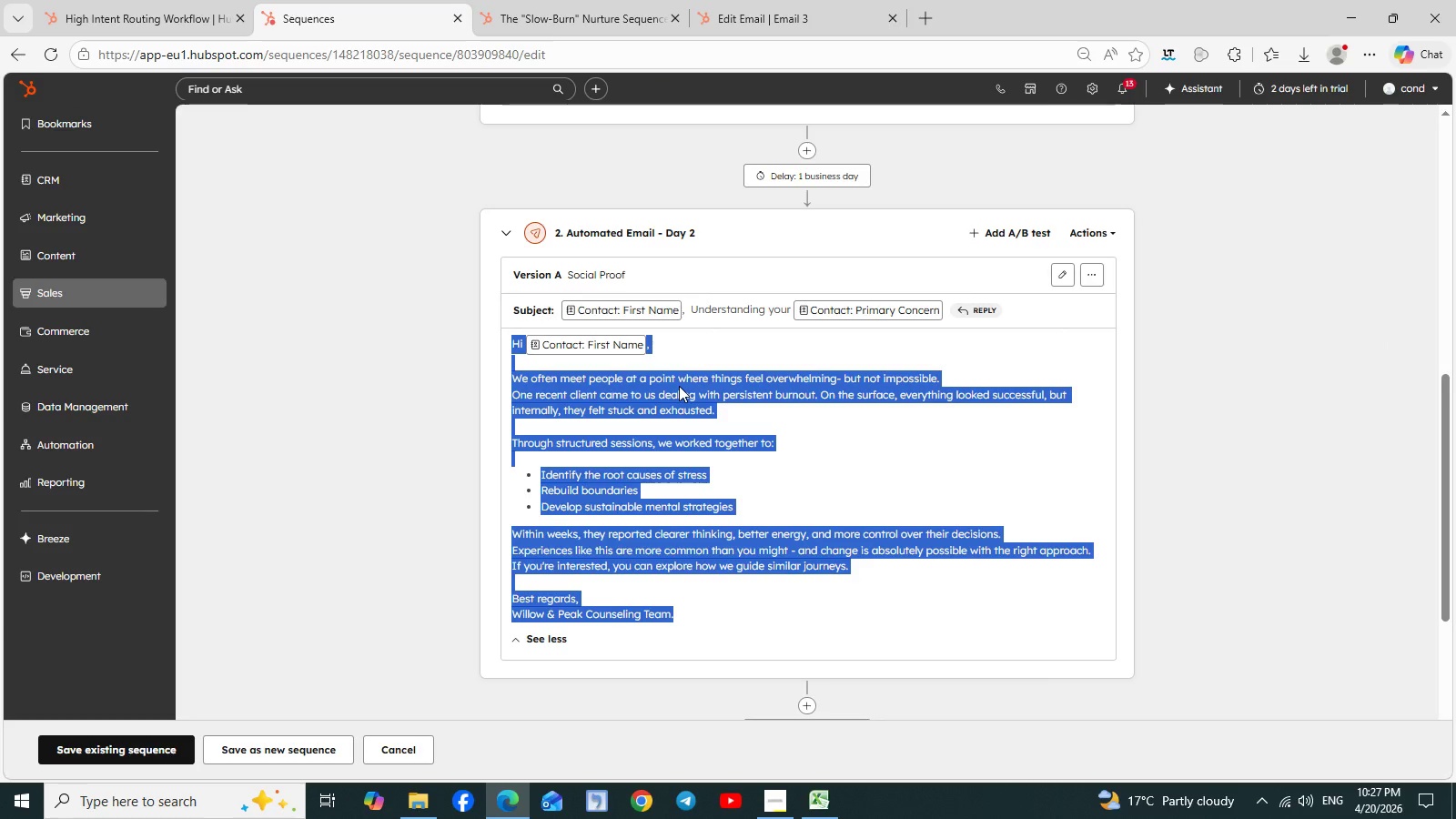 
wait(7.89)
 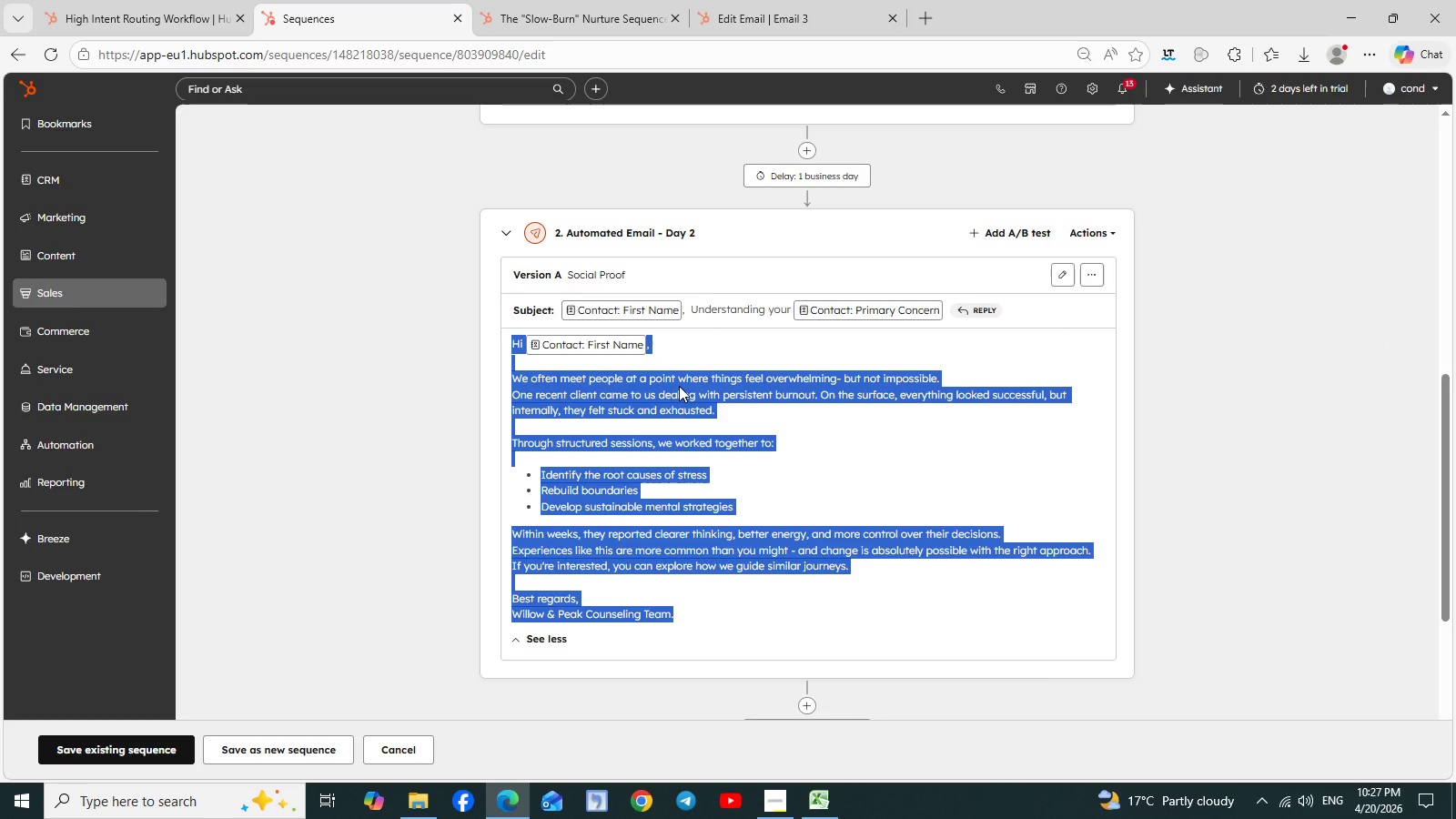 
left_click([572, 12])
 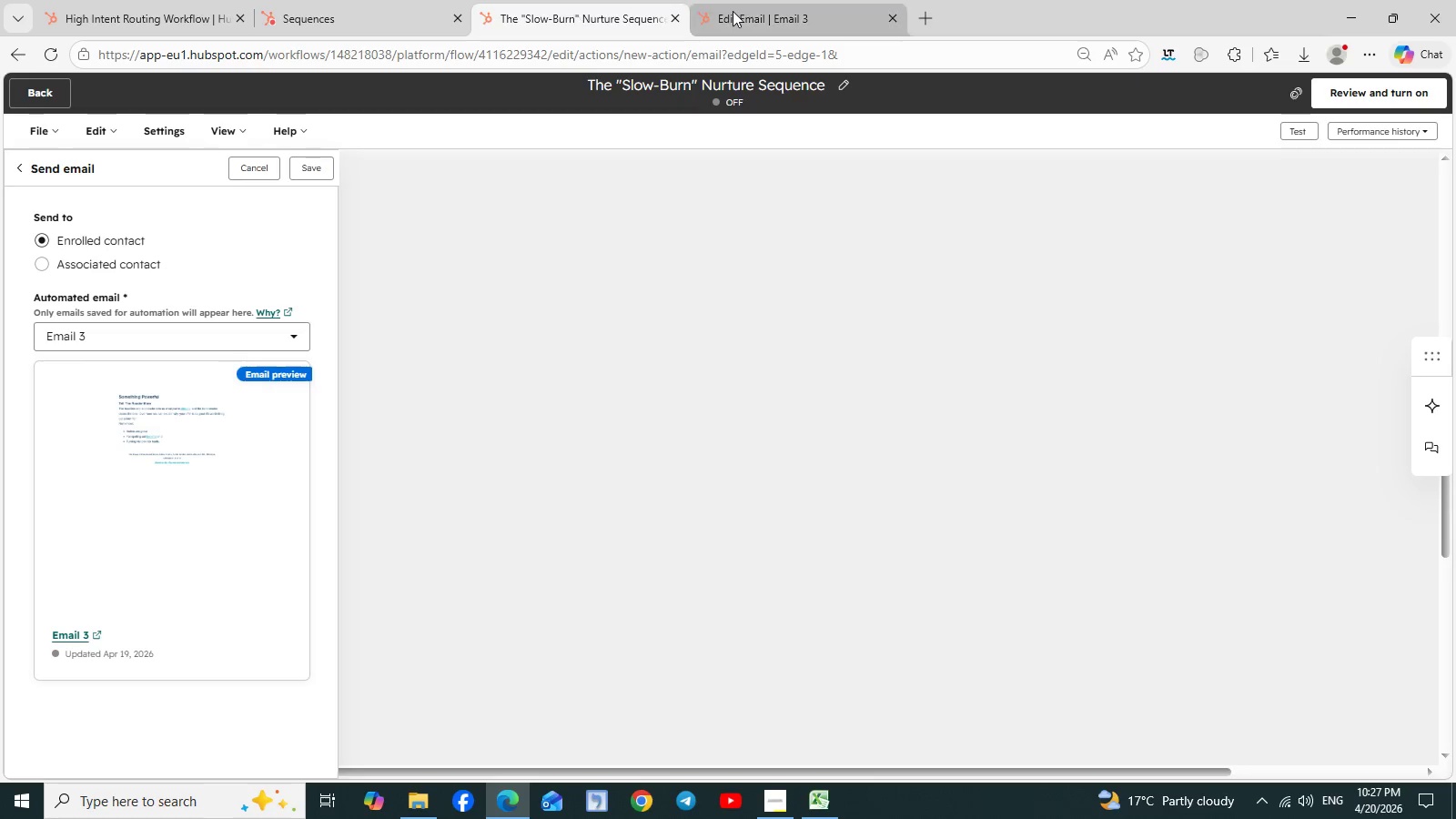 
left_click([744, 11])
 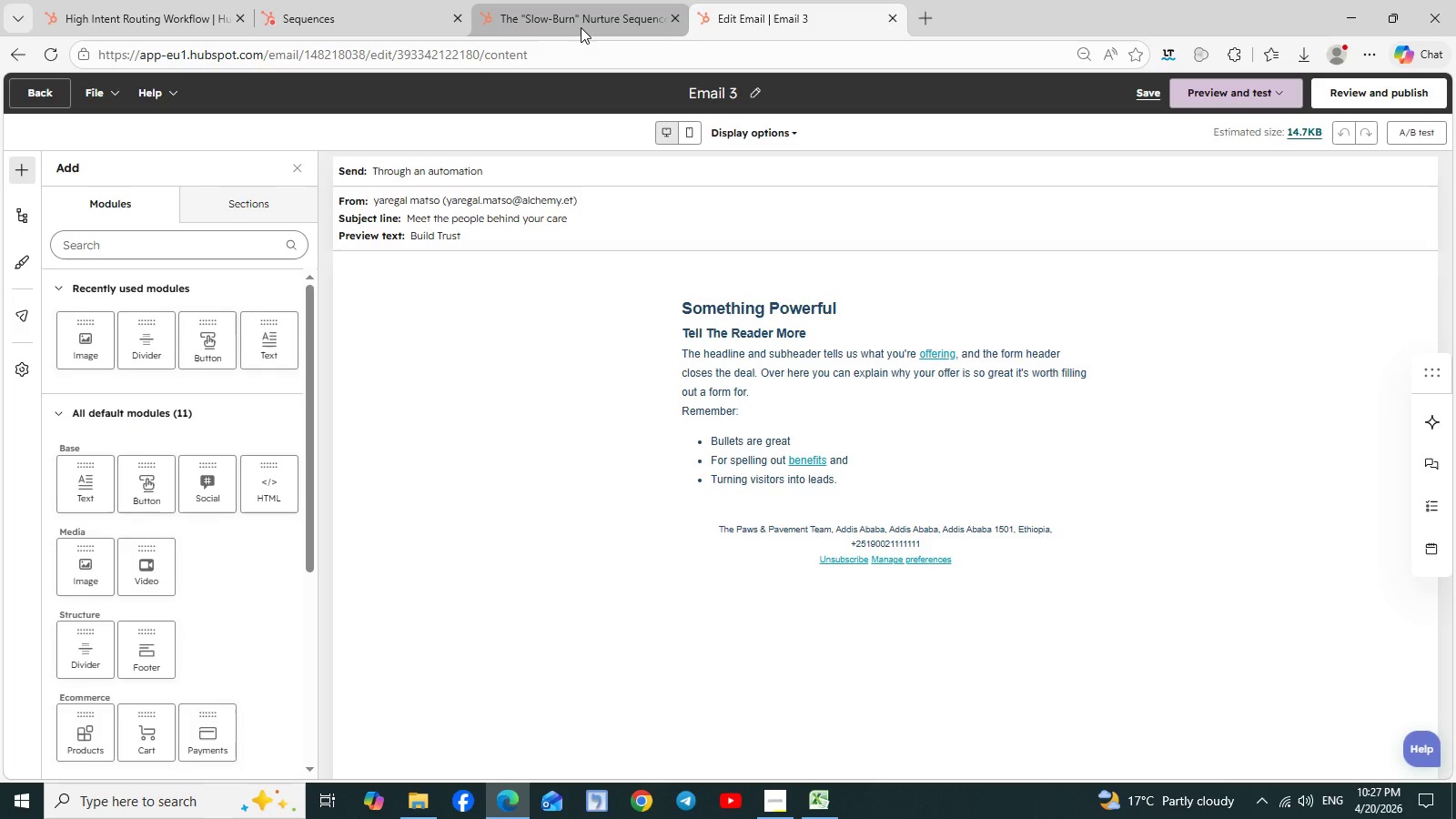 
left_click([327, 0])
 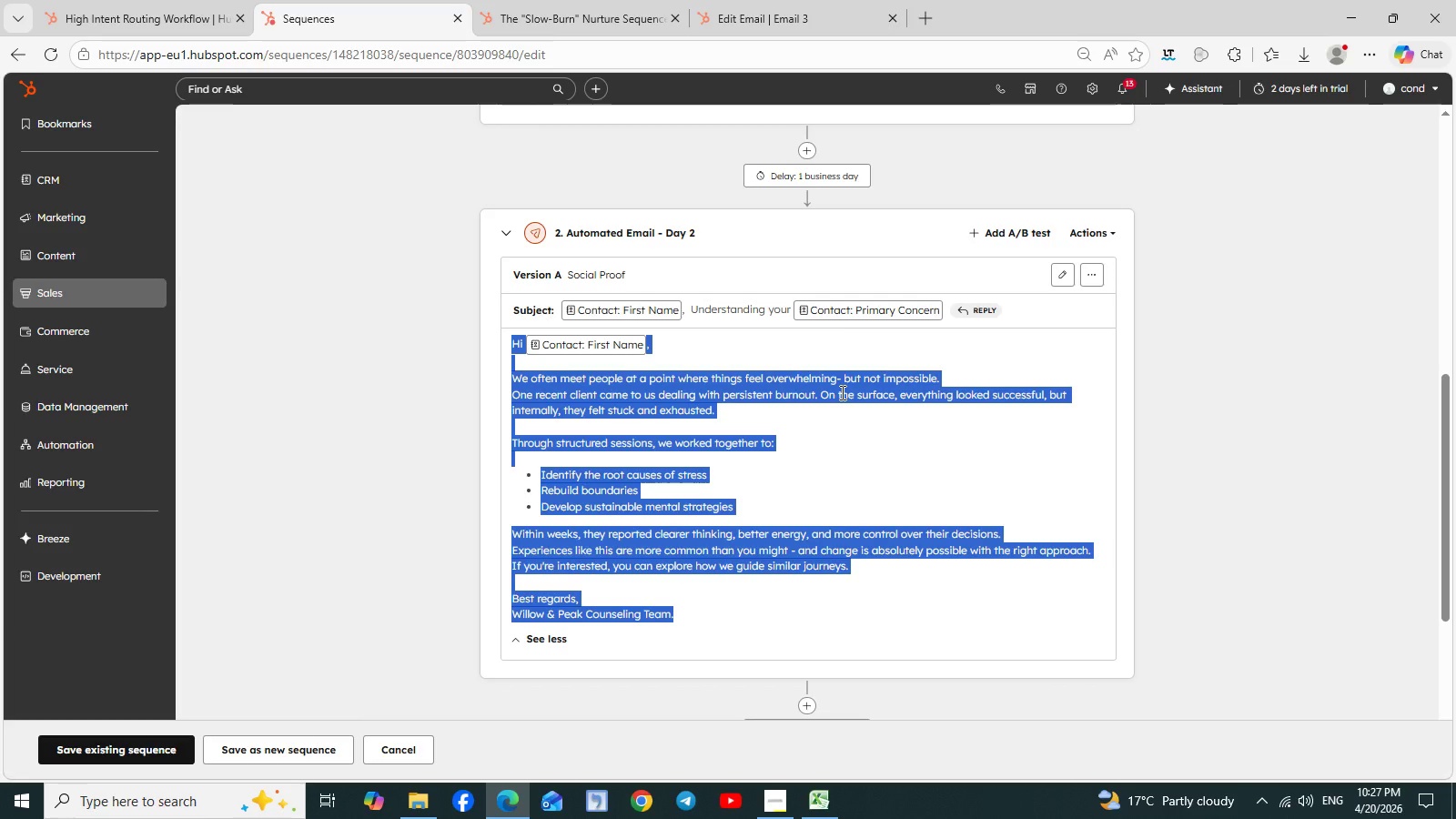 
wait(6.11)
 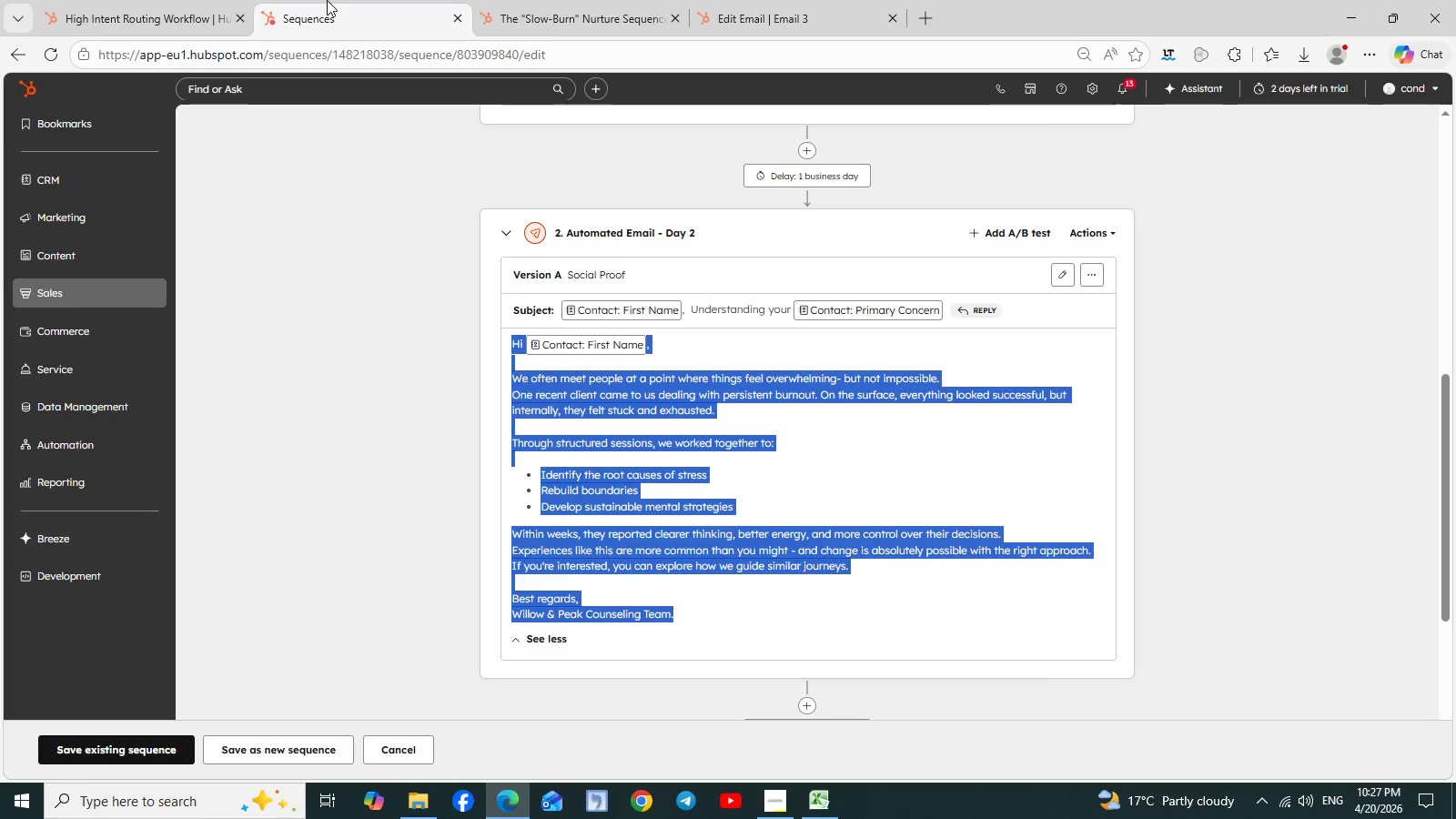 
left_click([824, 1])
 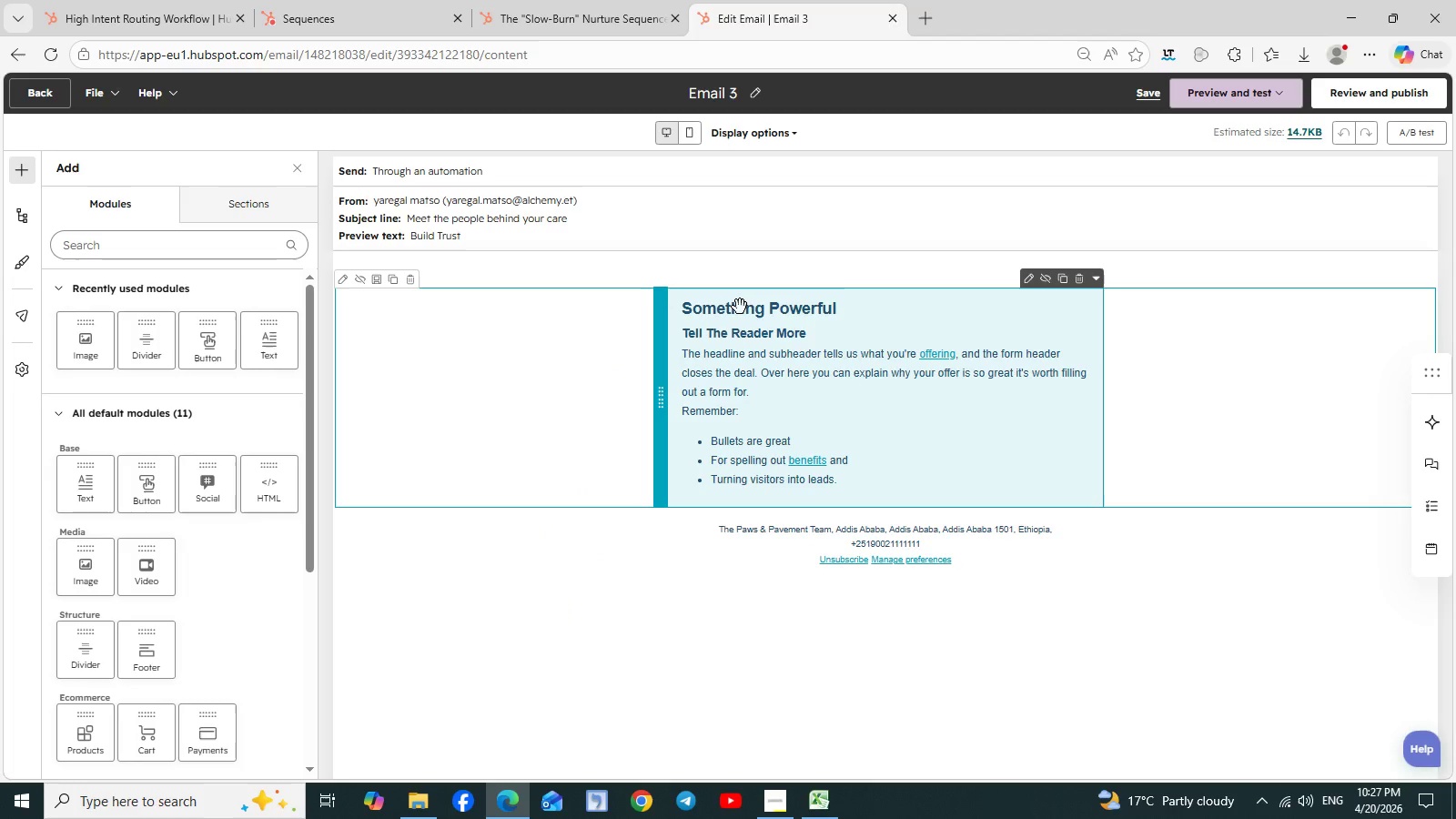 
double_click([740, 307])
 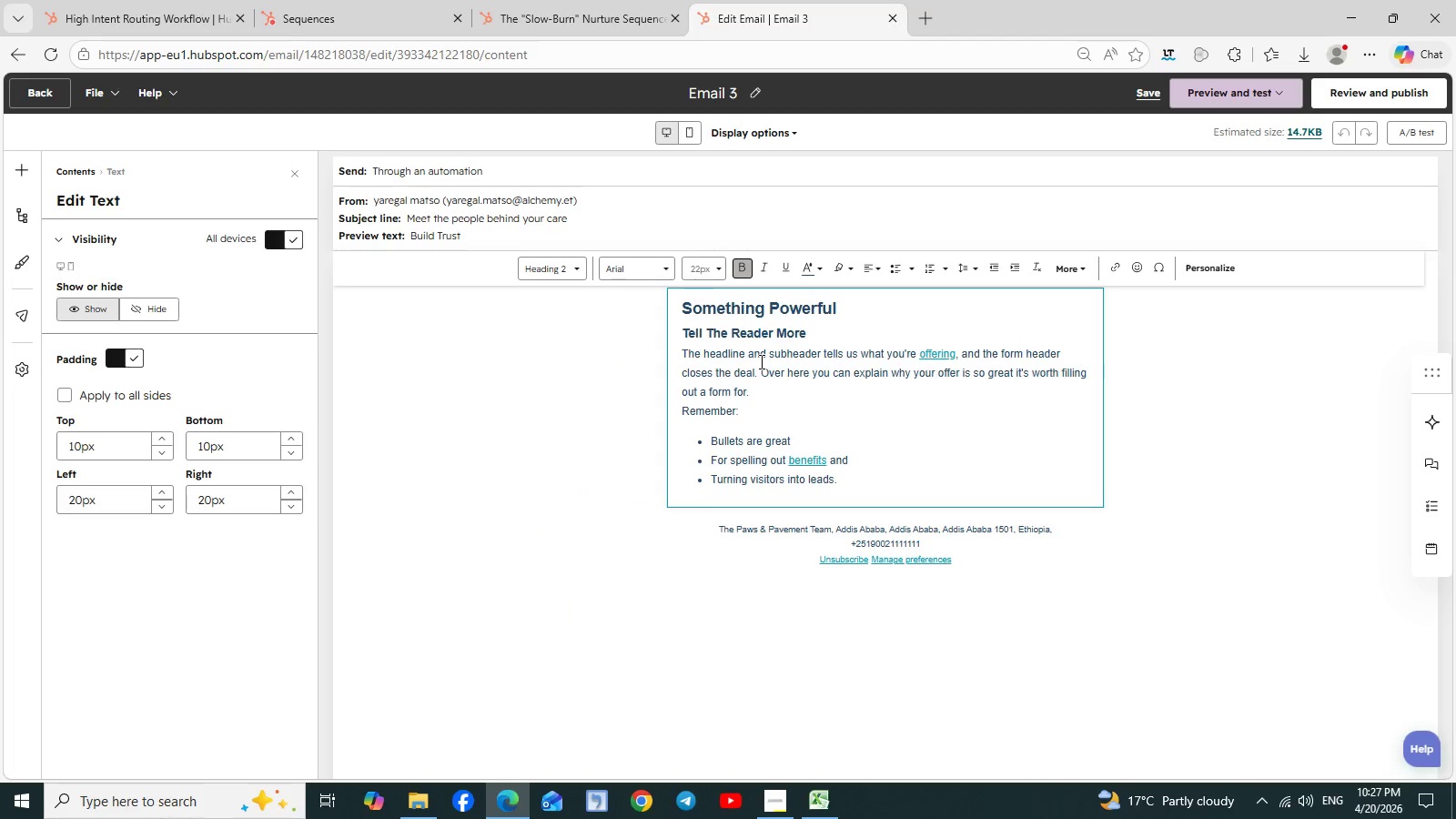 
left_click([760, 361])
 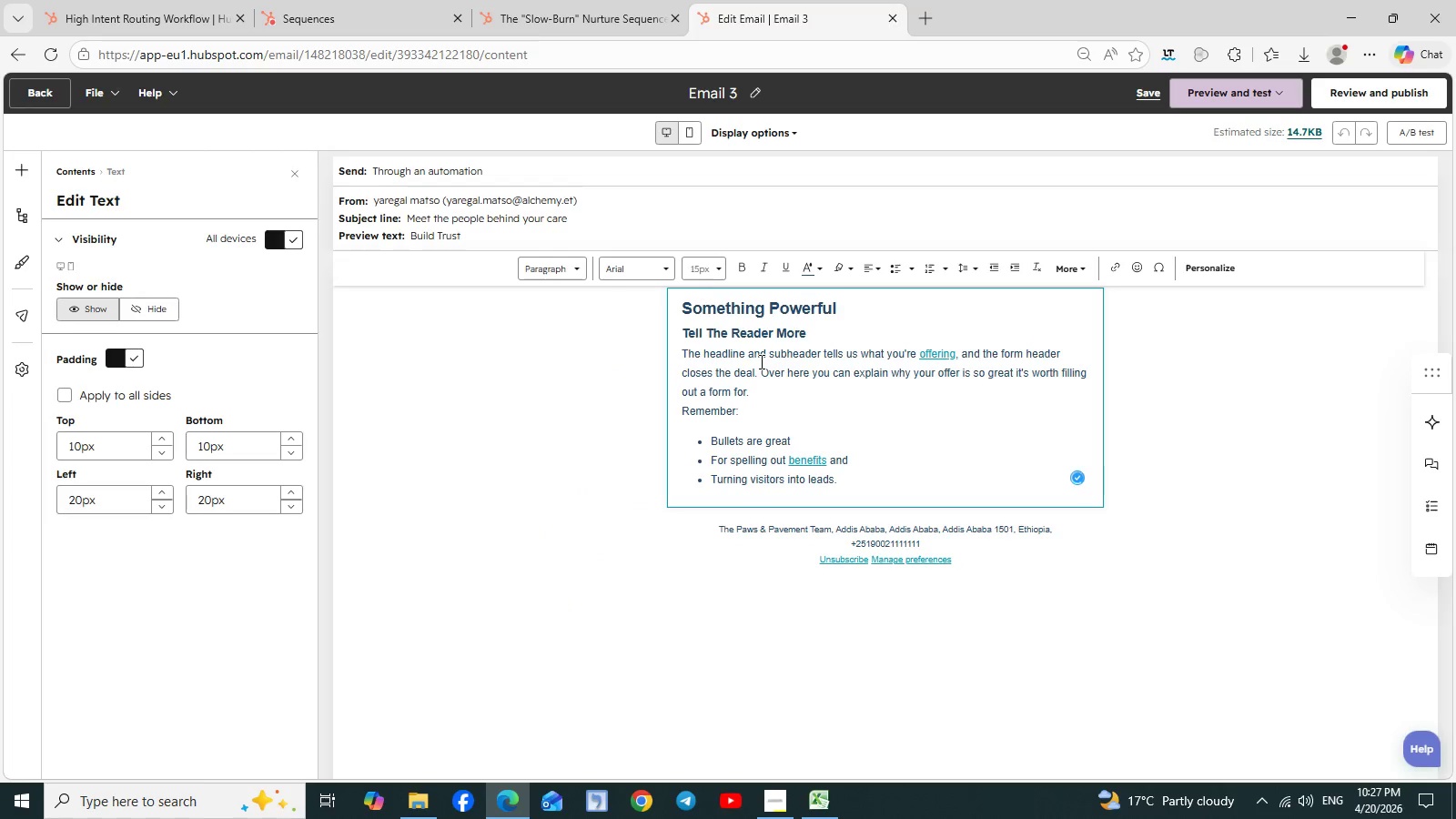 
key(Control+A)
 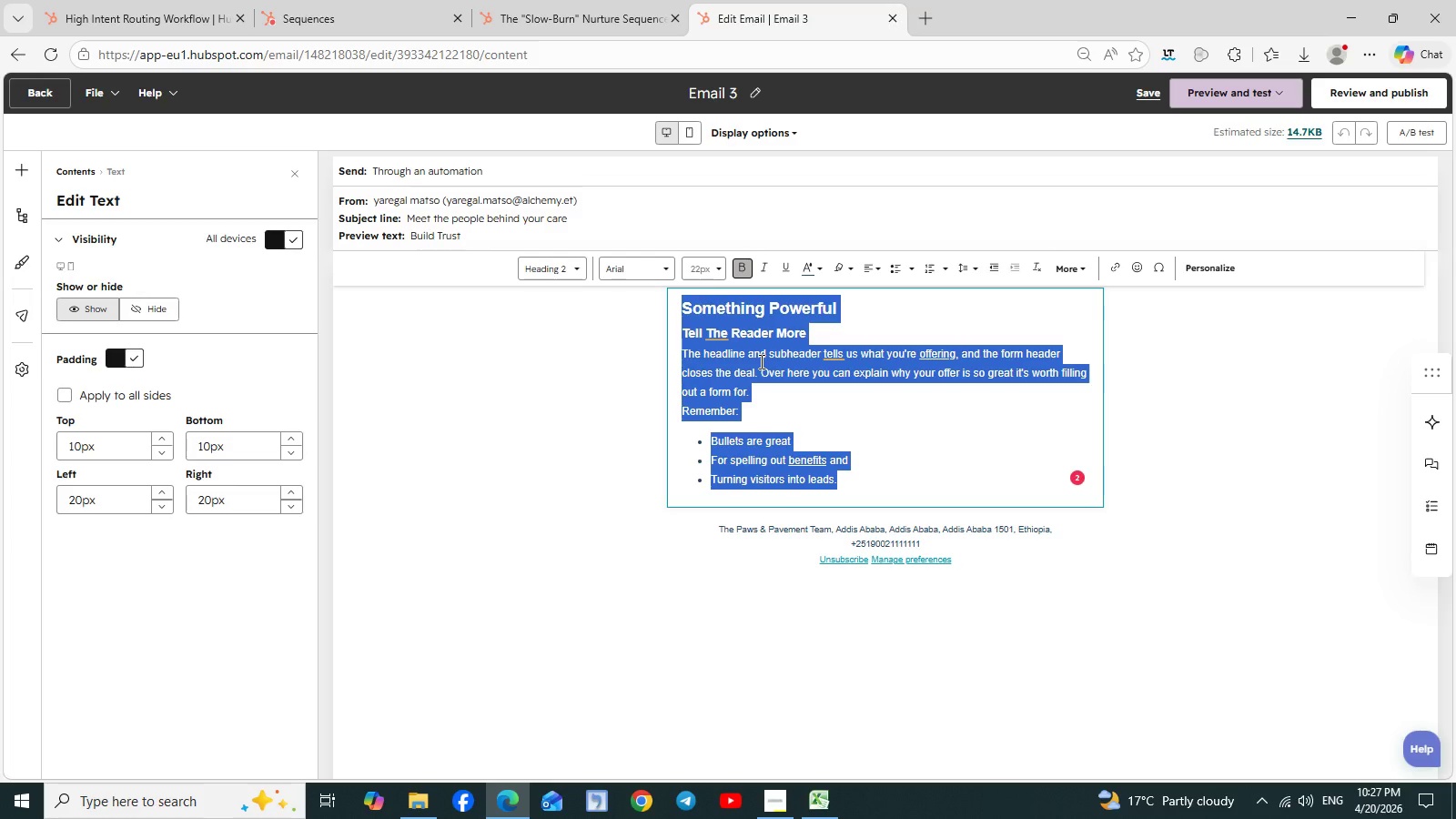 
key(Control+V)
 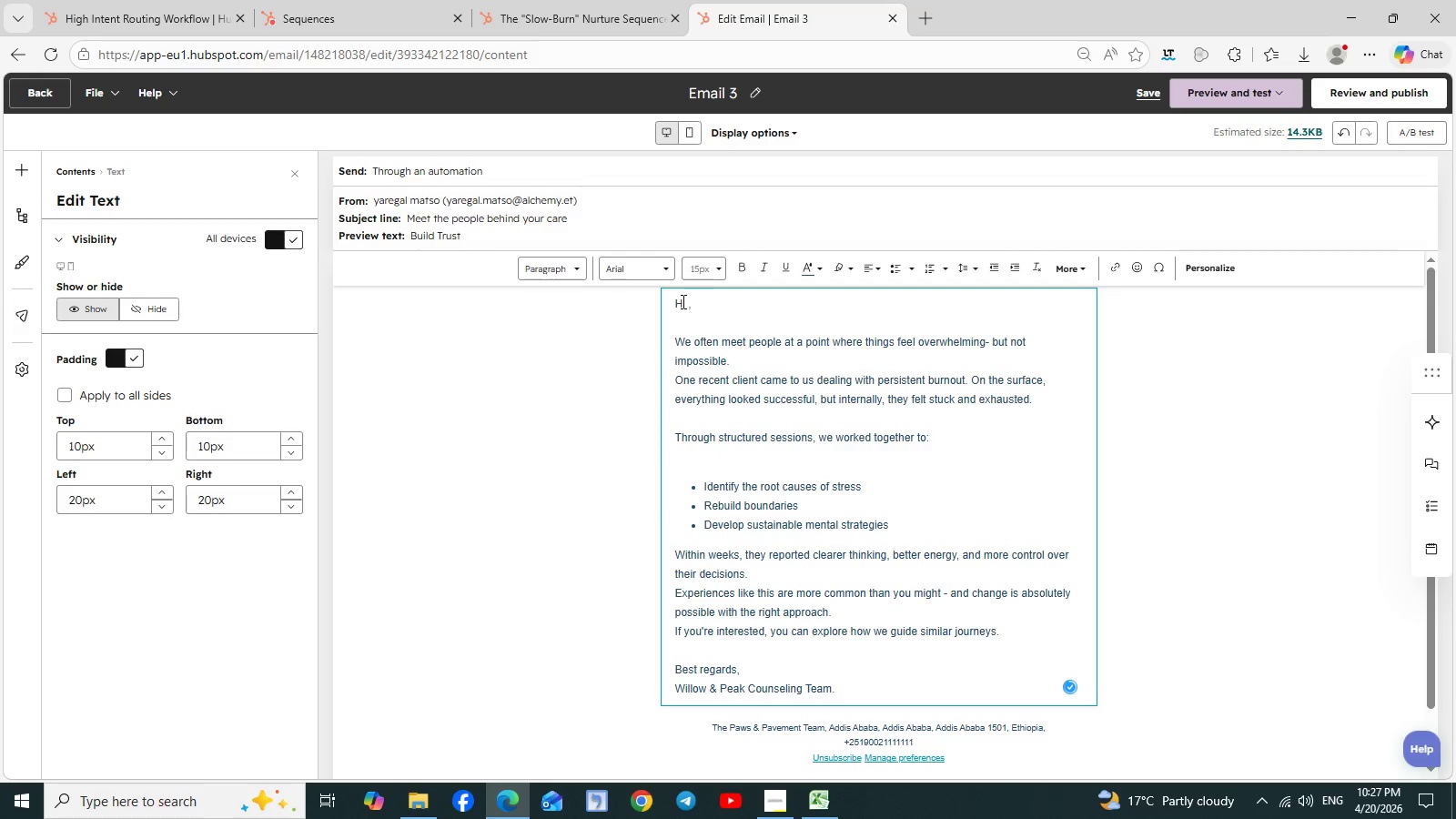 
left_click([689, 301])
 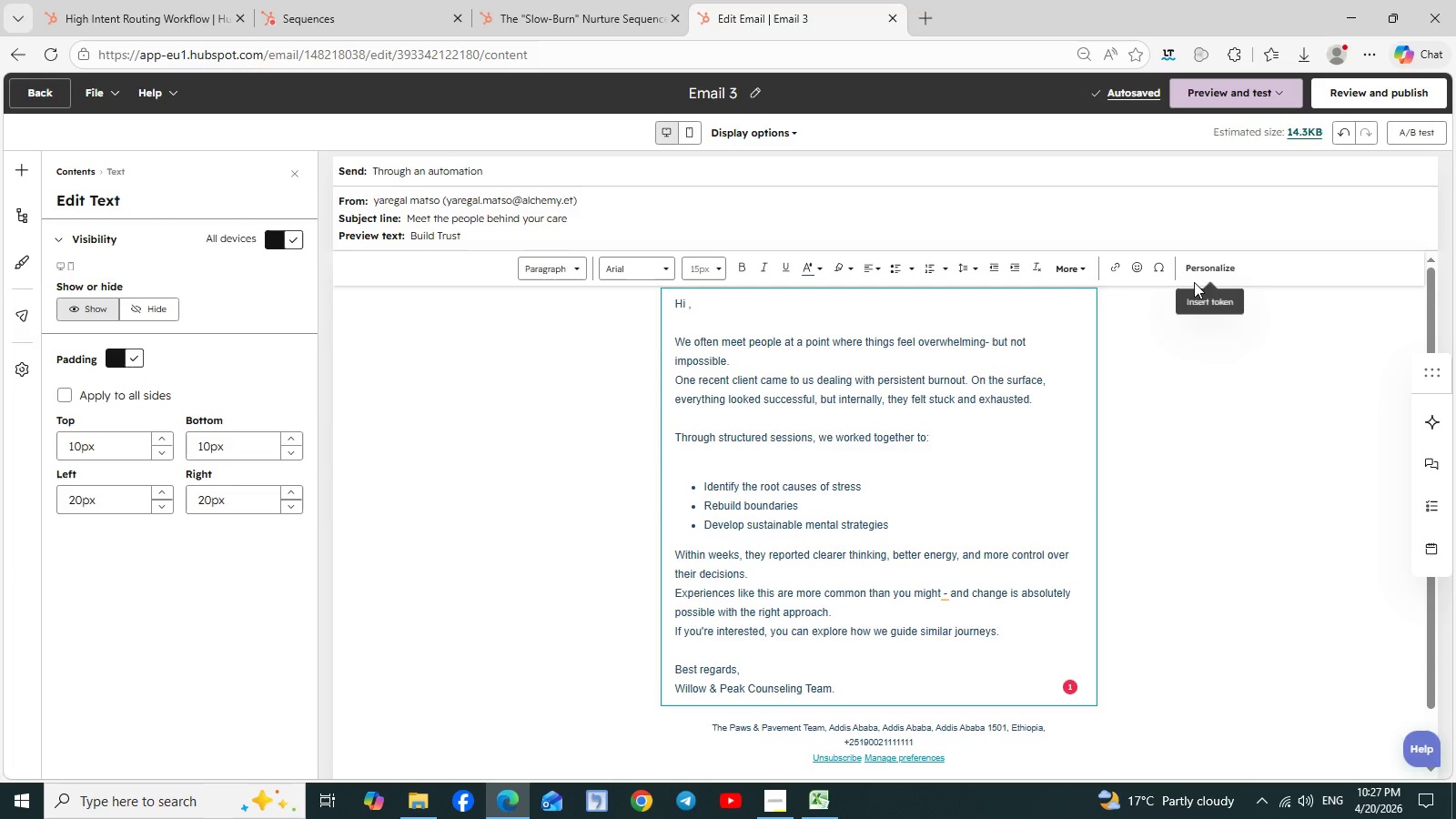 
left_click([1211, 271])
 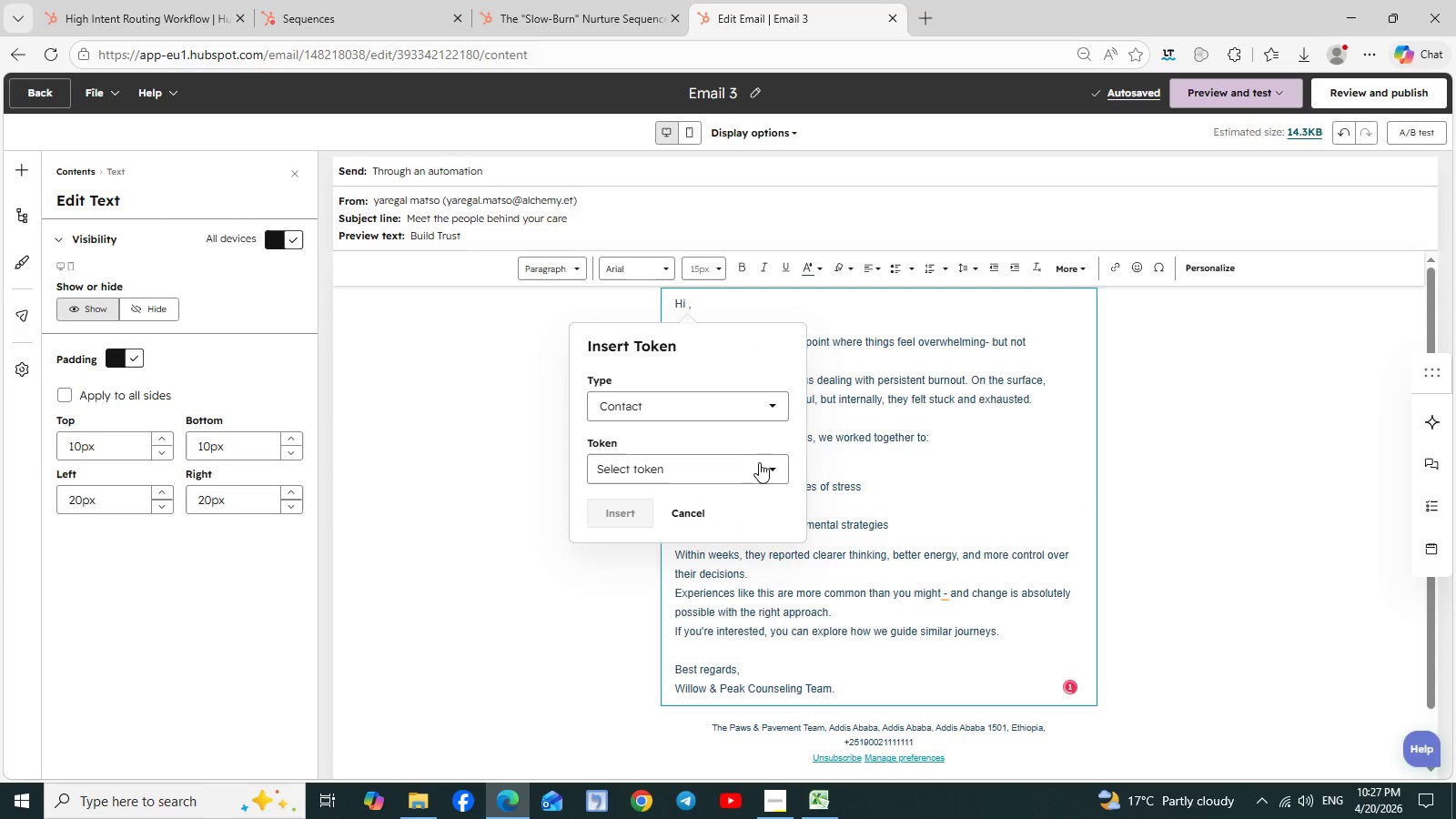 
left_click([758, 463])
 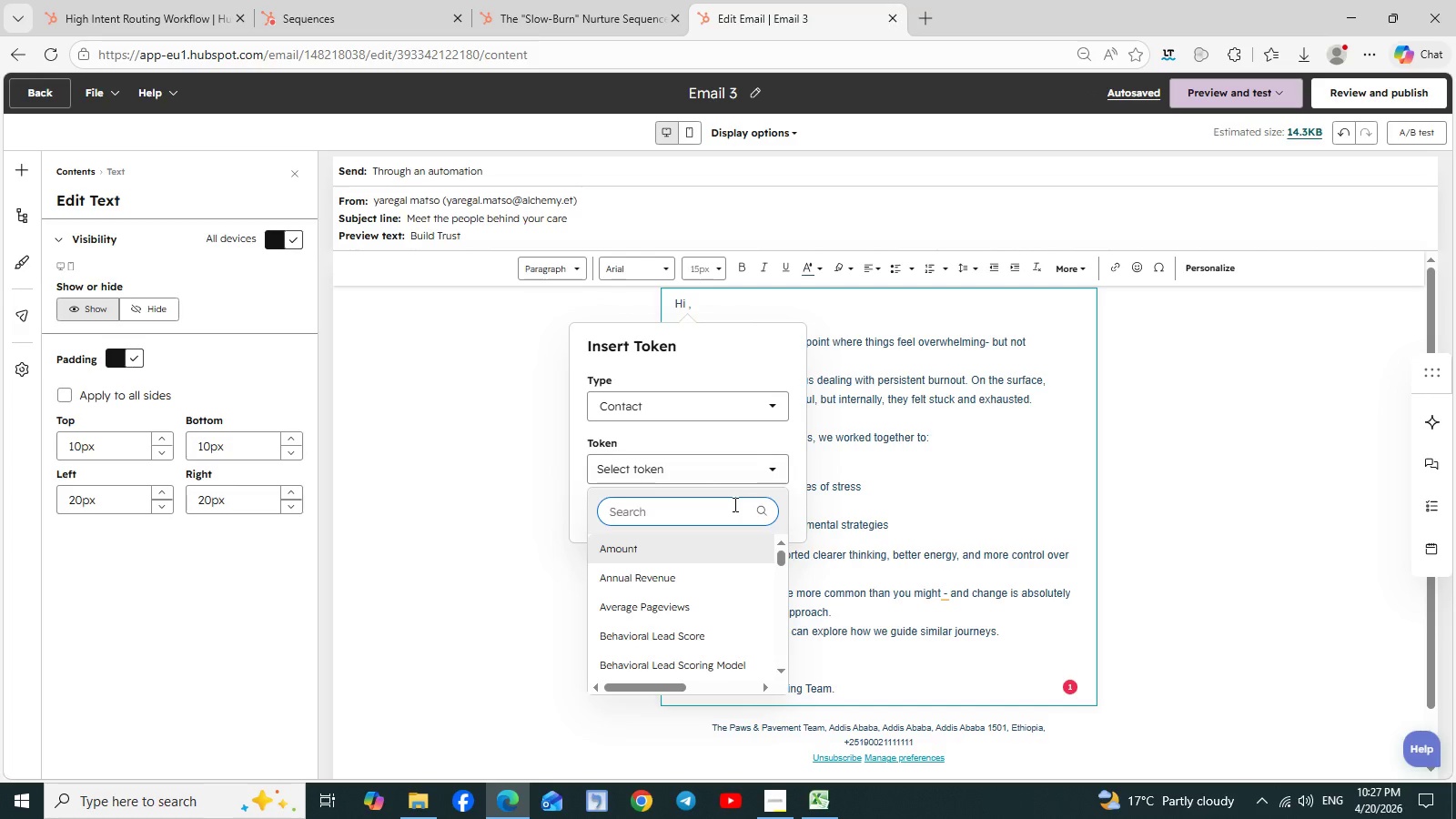 
type(first na)
 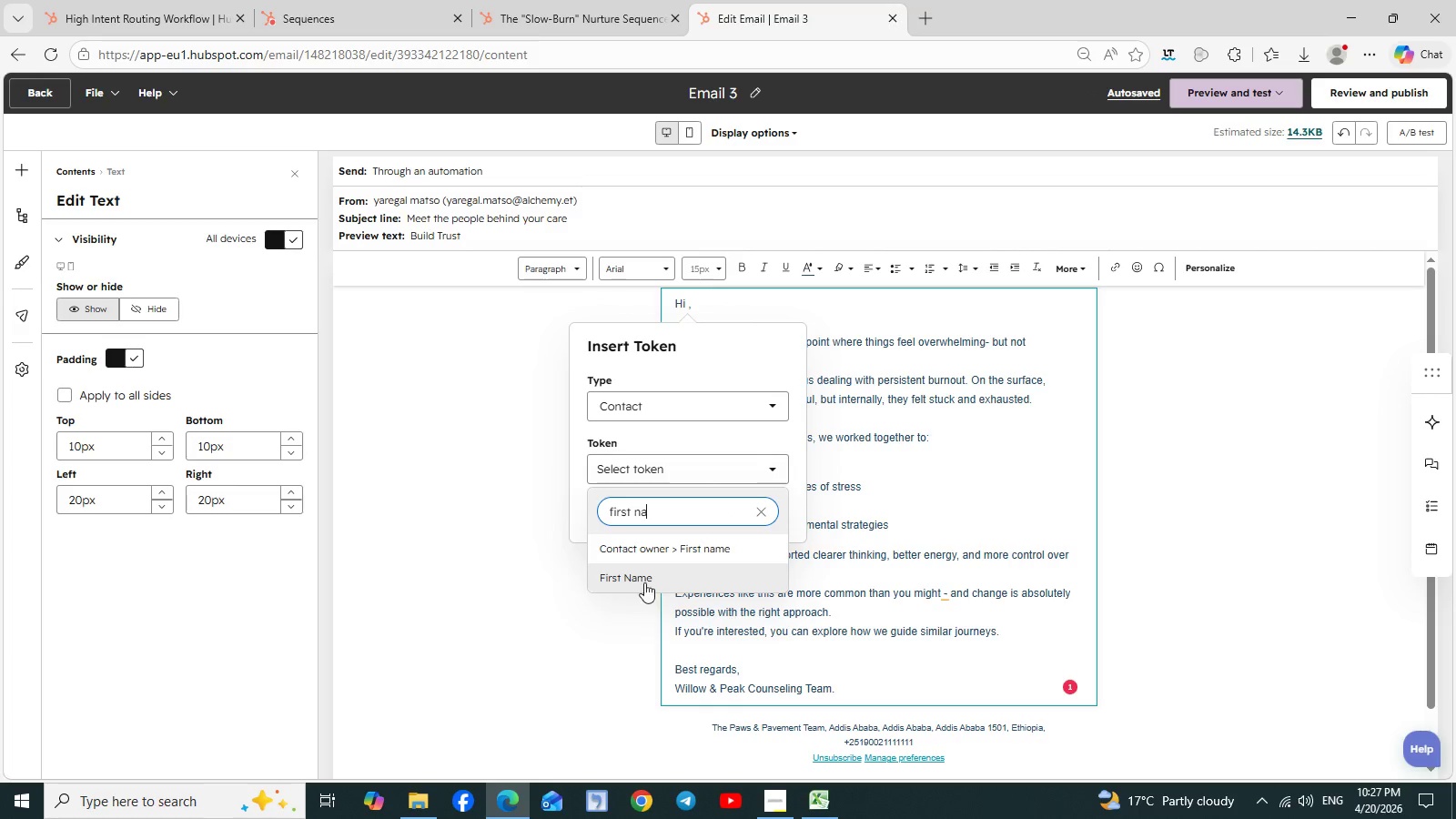 
left_click([639, 581])
 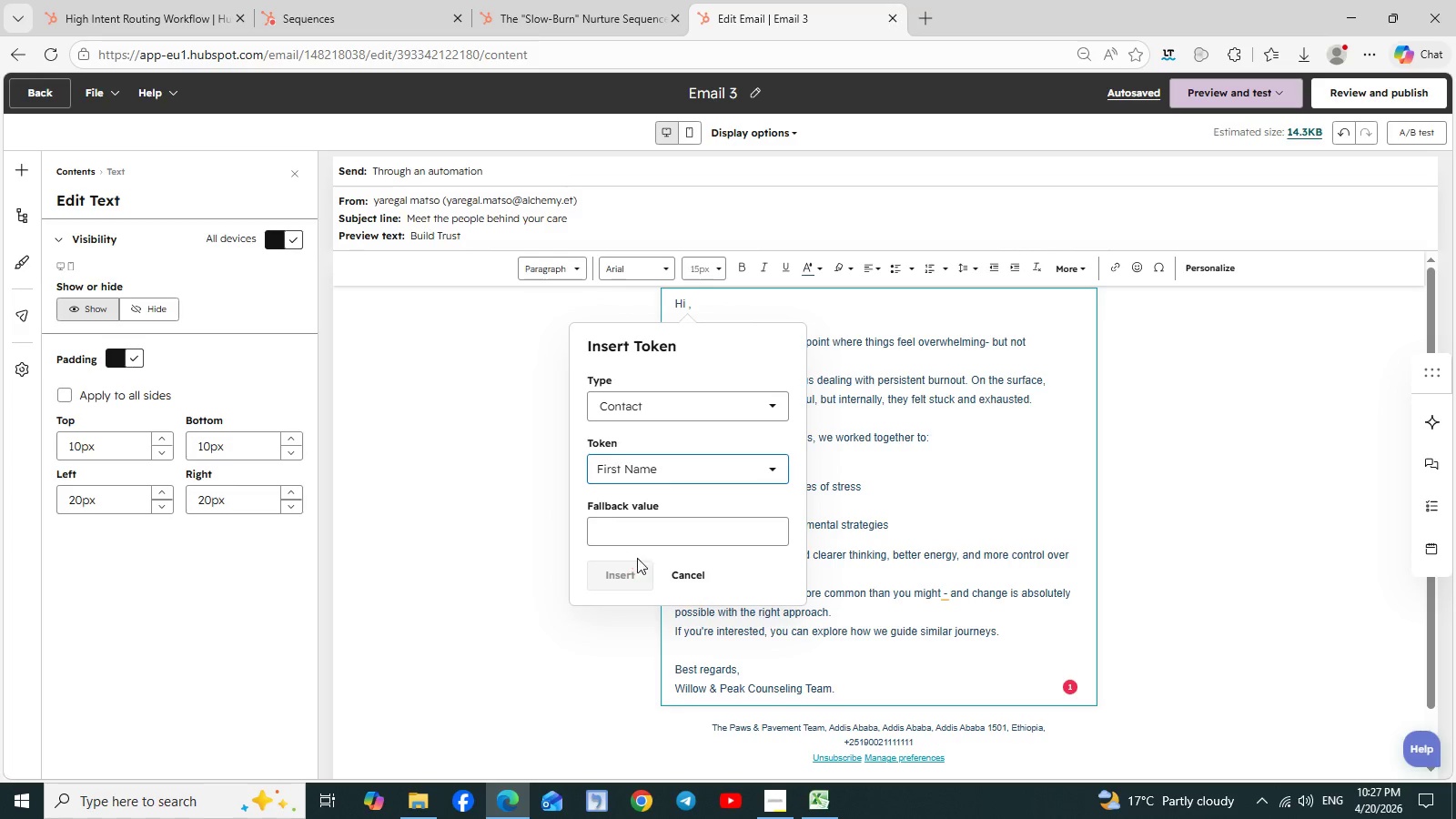 
left_click([637, 534])
 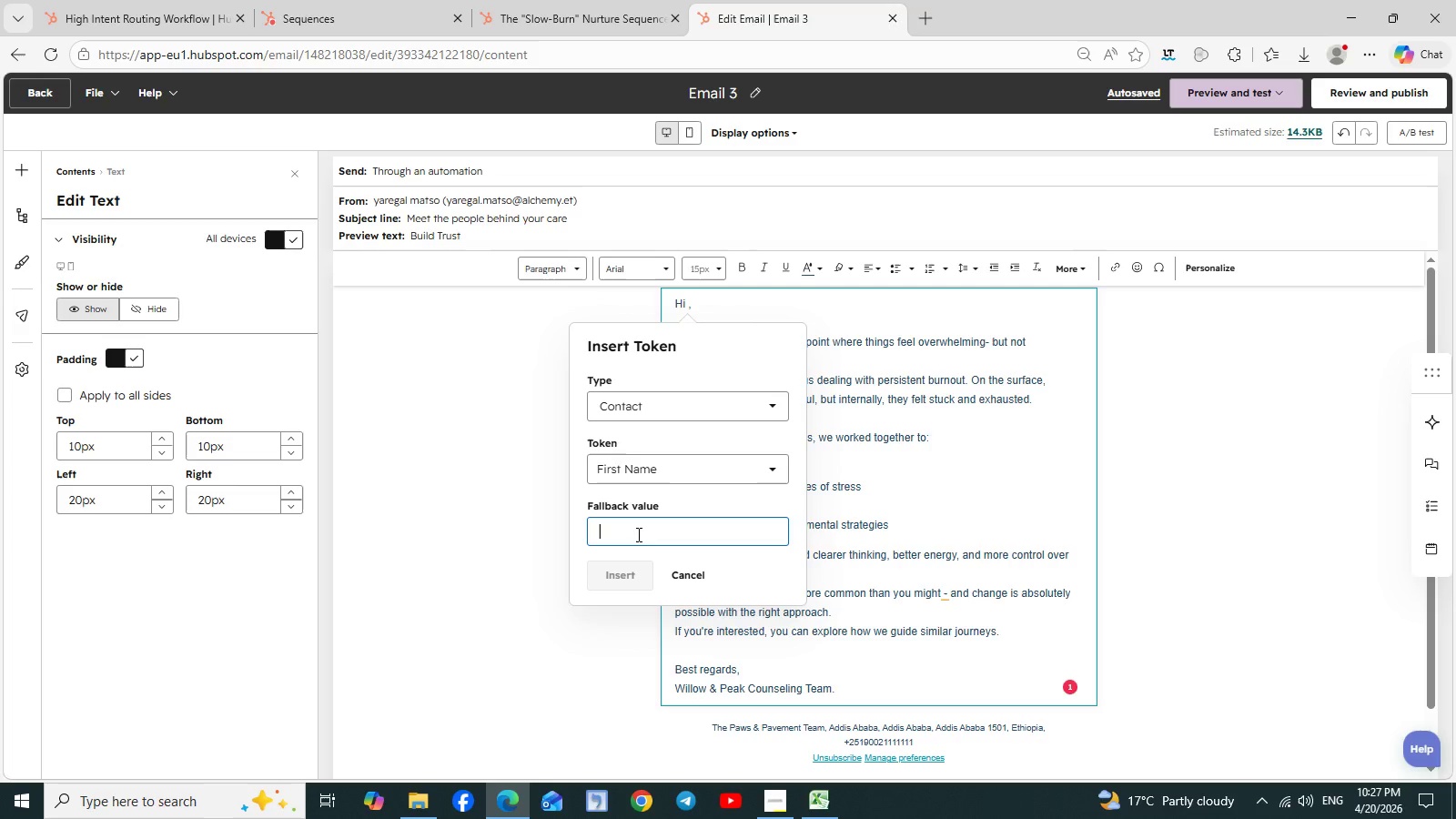 
type(fn)
 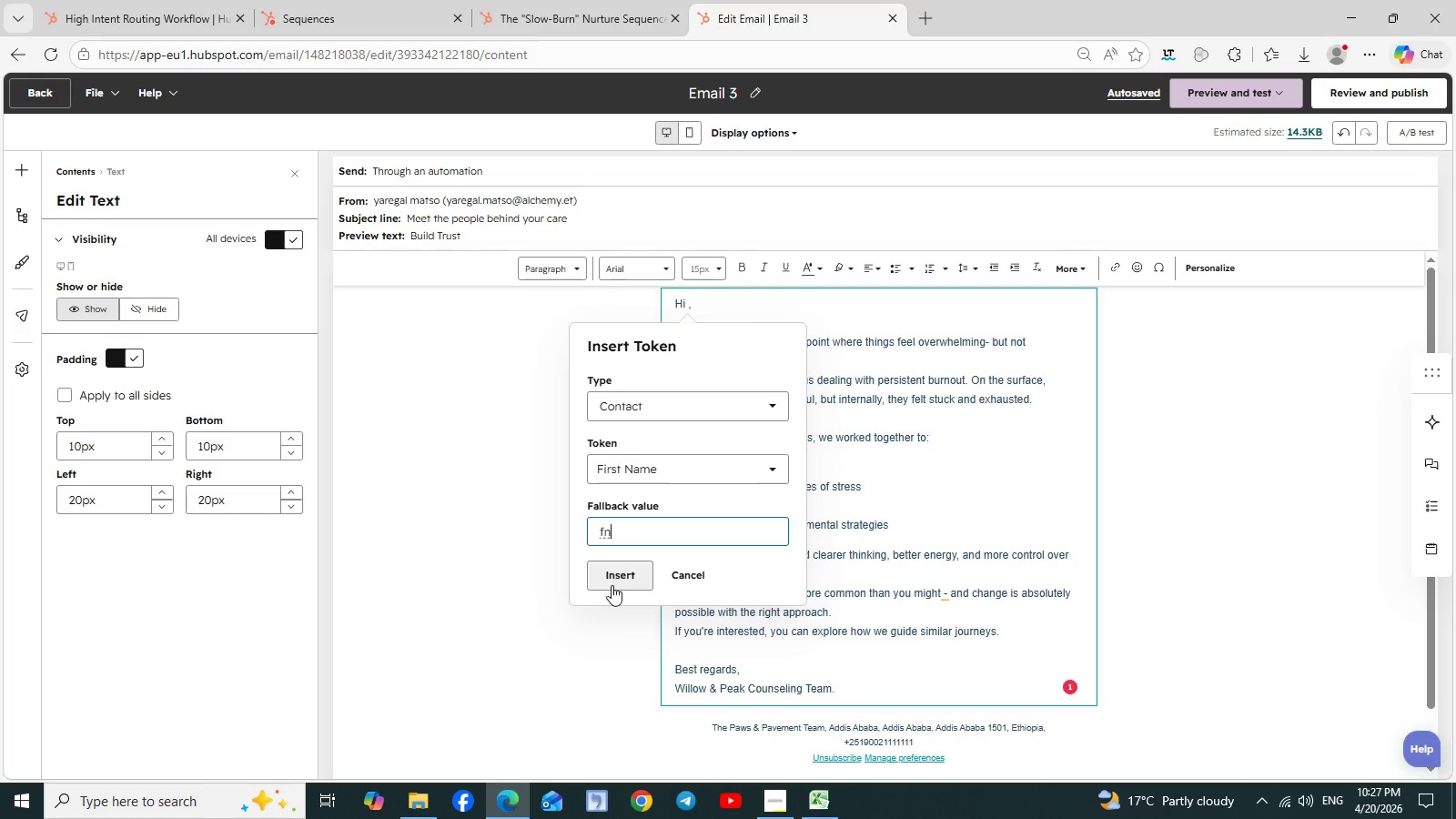 
left_click([612, 586])
 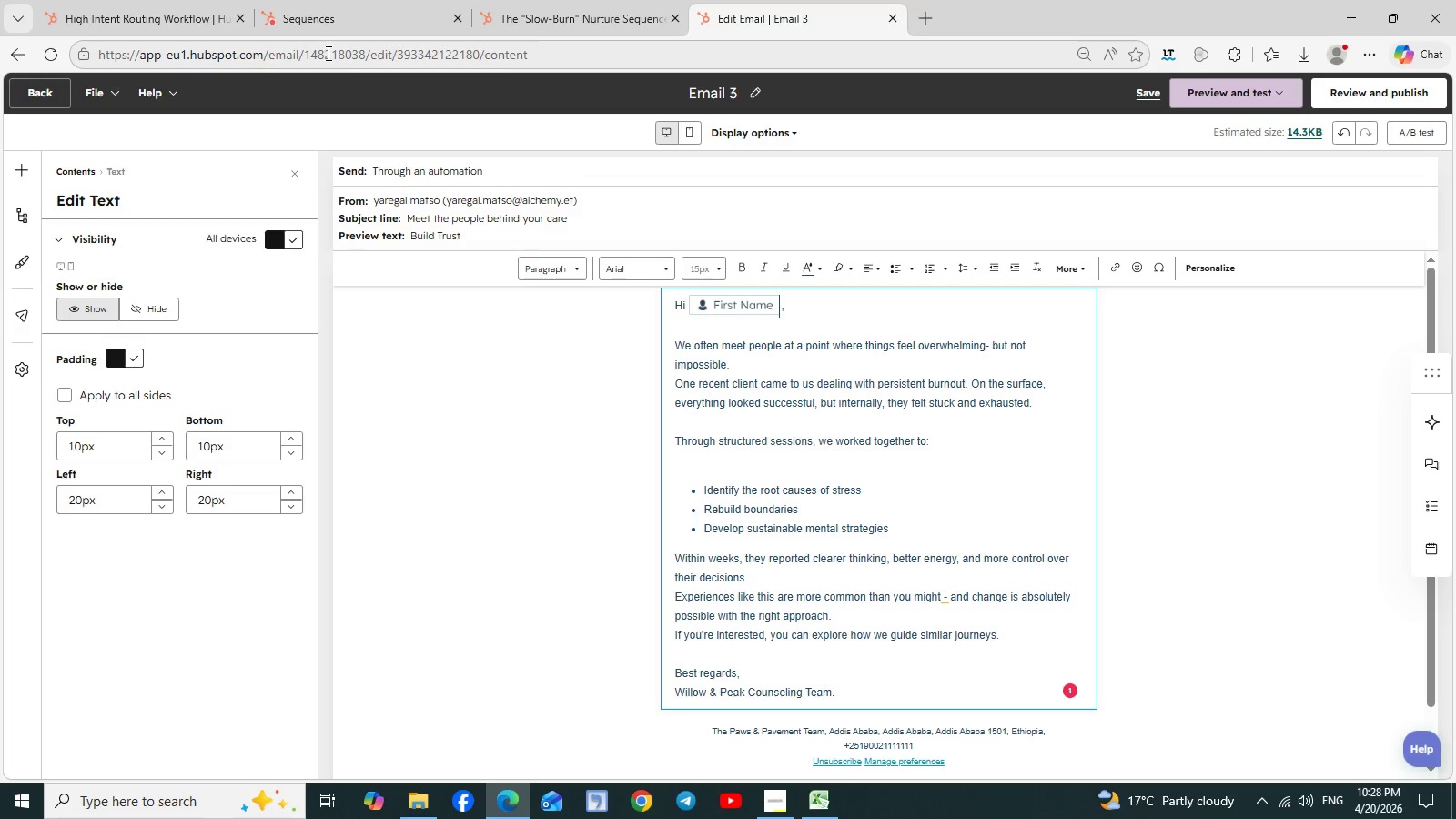 
left_click([332, 14])
 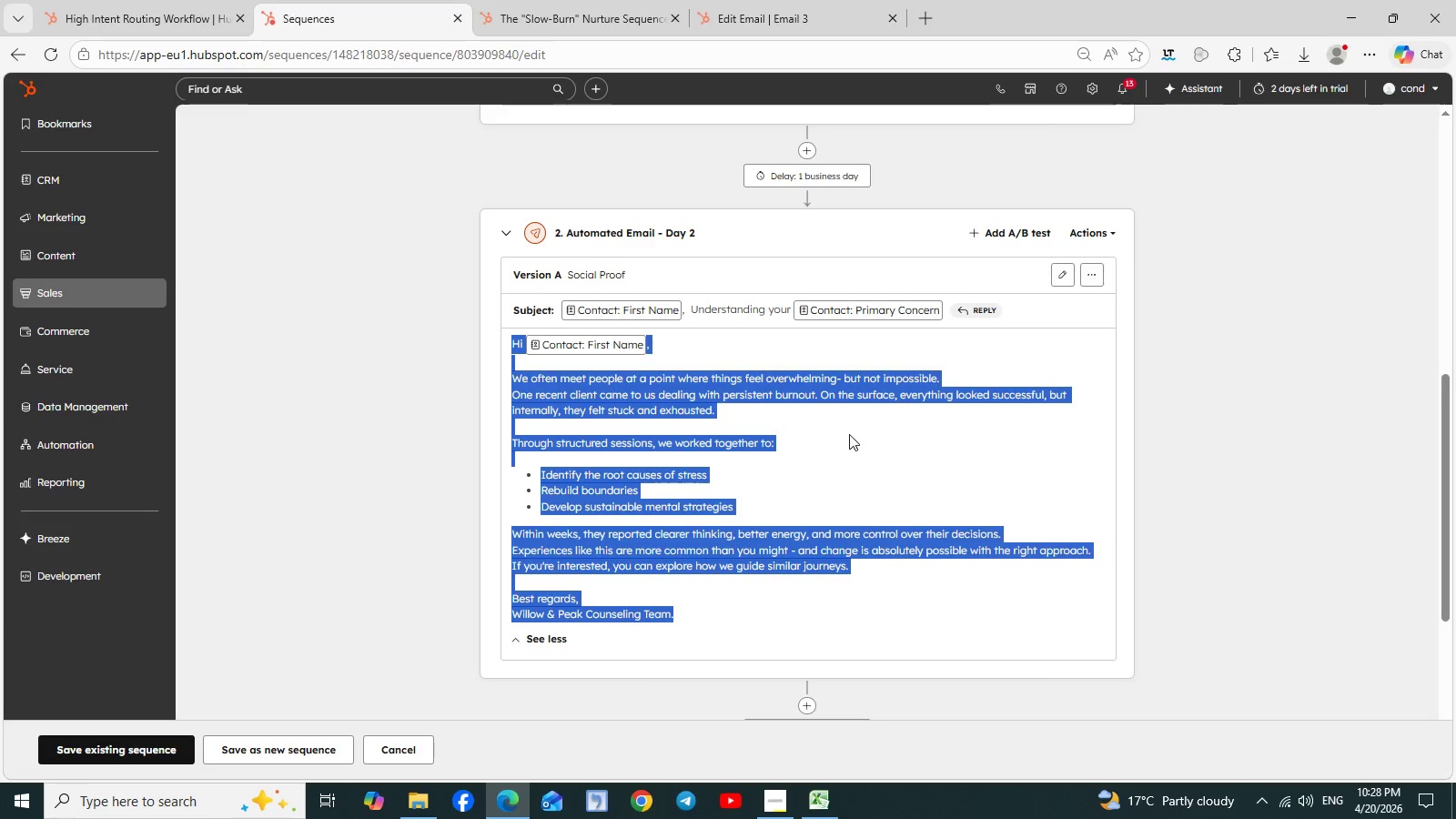 
left_click([849, 434])
 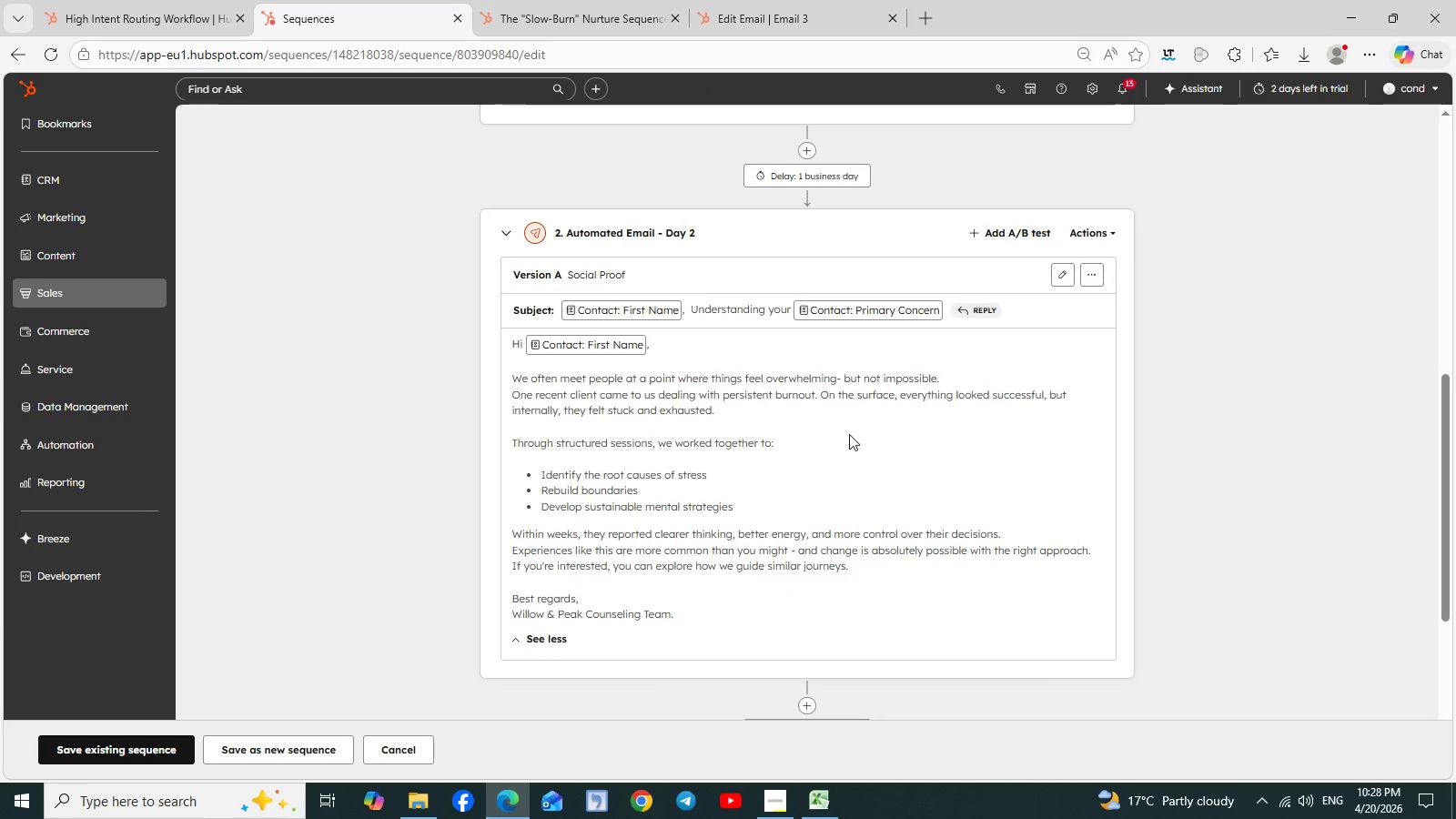 
scroll: coordinate [784, 483], scroll_direction: up, amount: 1.0
 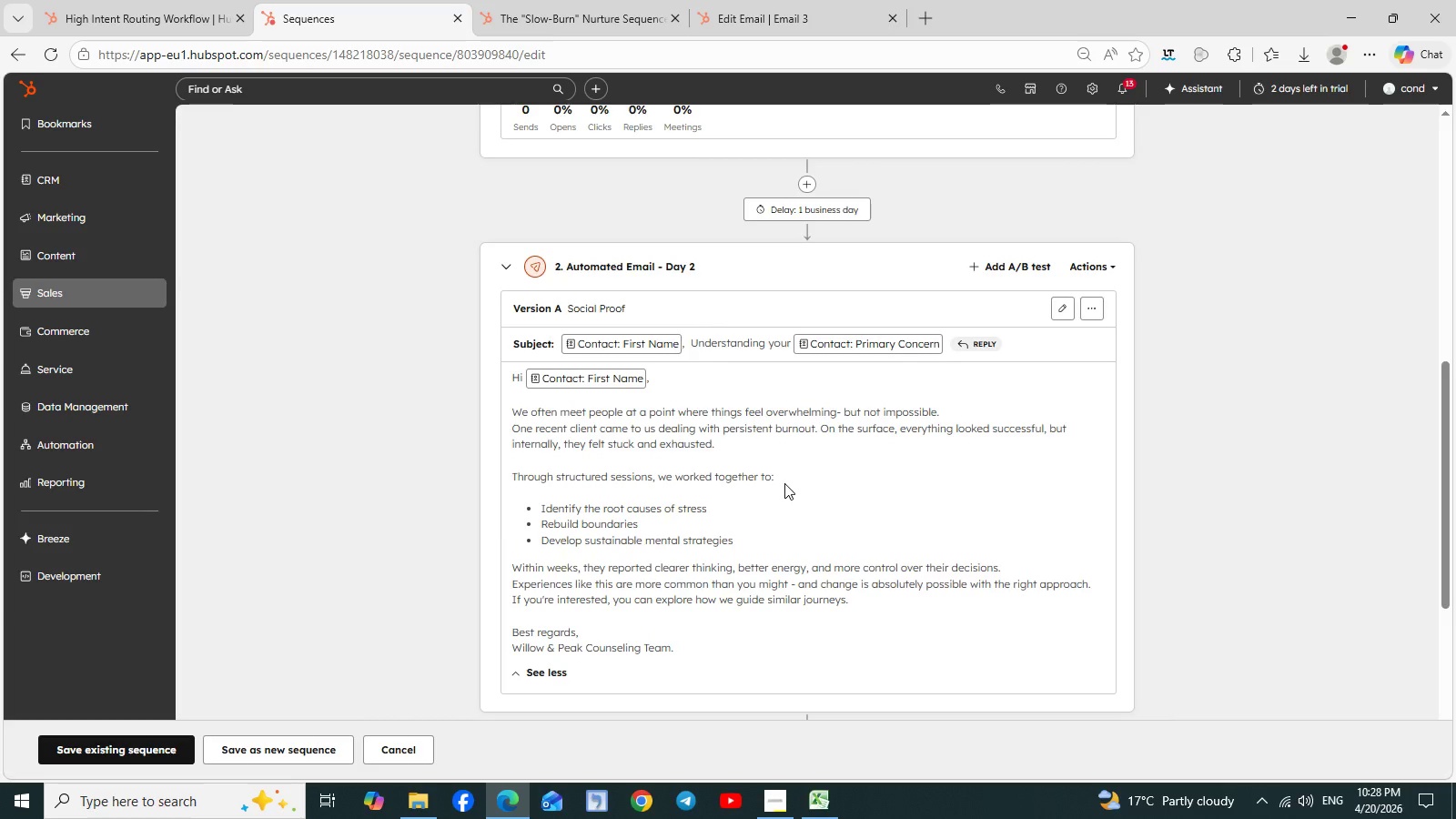 
scroll: coordinate [784, 483], scroll_direction: none, amount: 0.0
 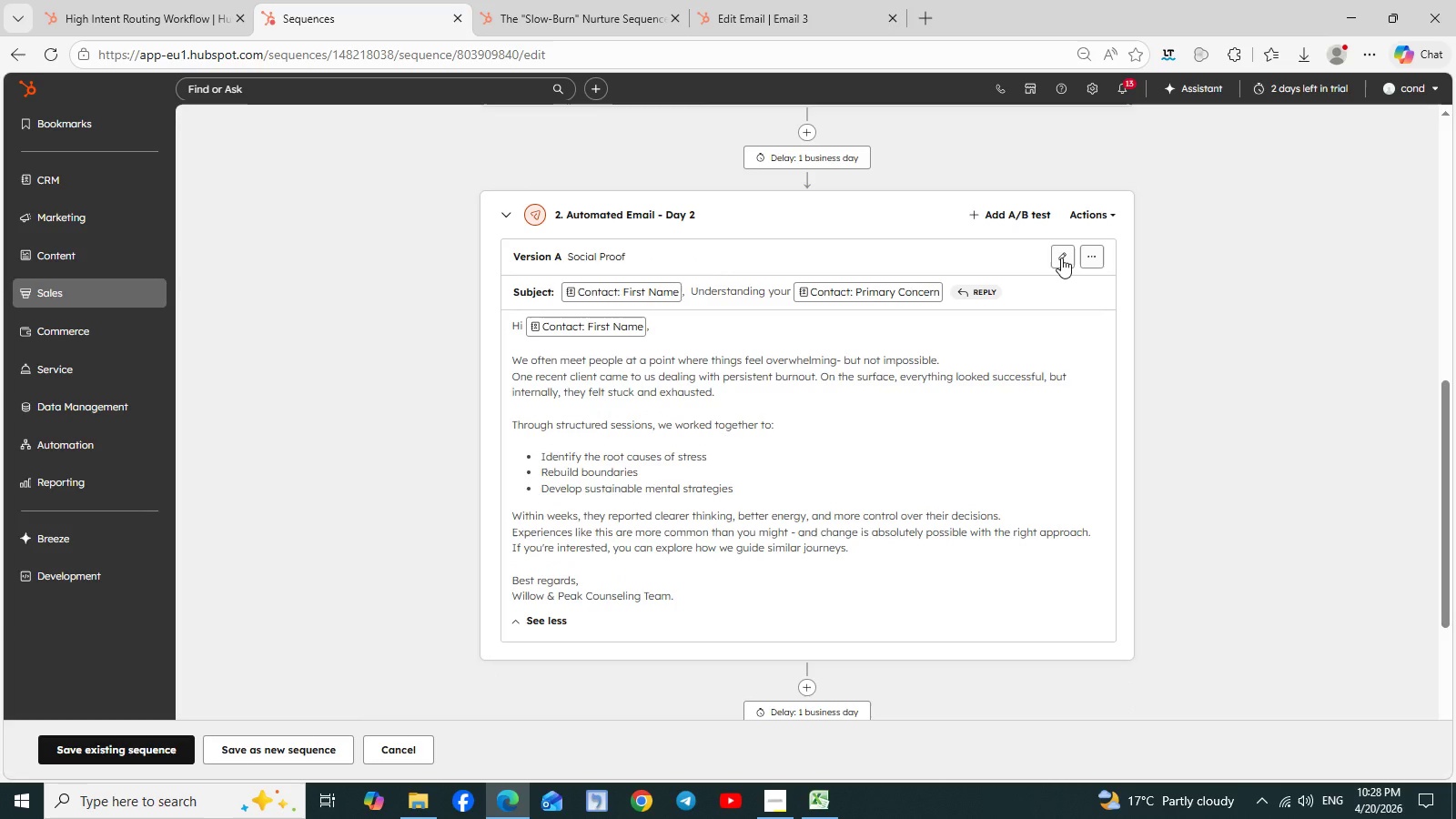 
left_click([1059, 258])
 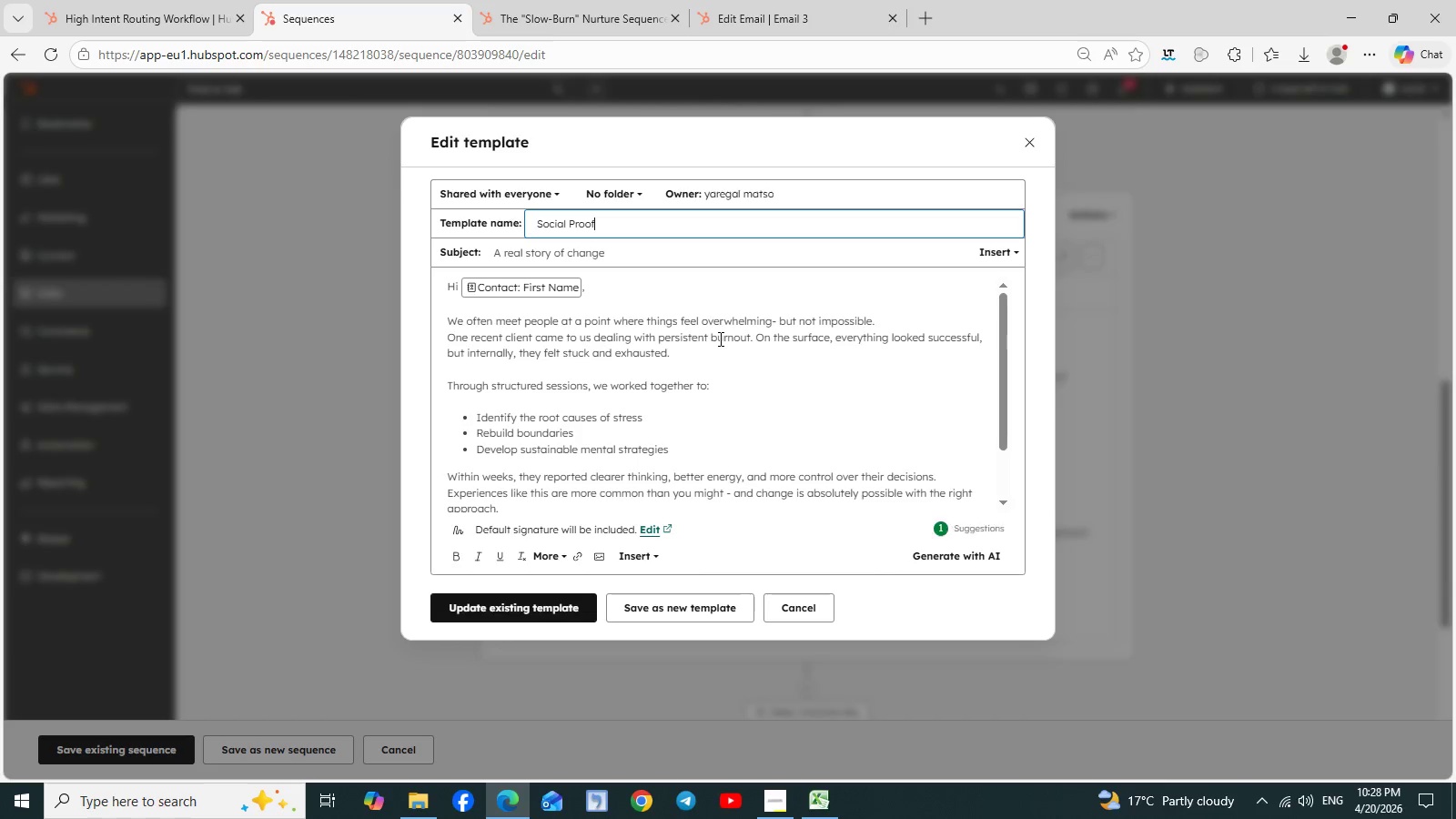 
wait(7.62)
 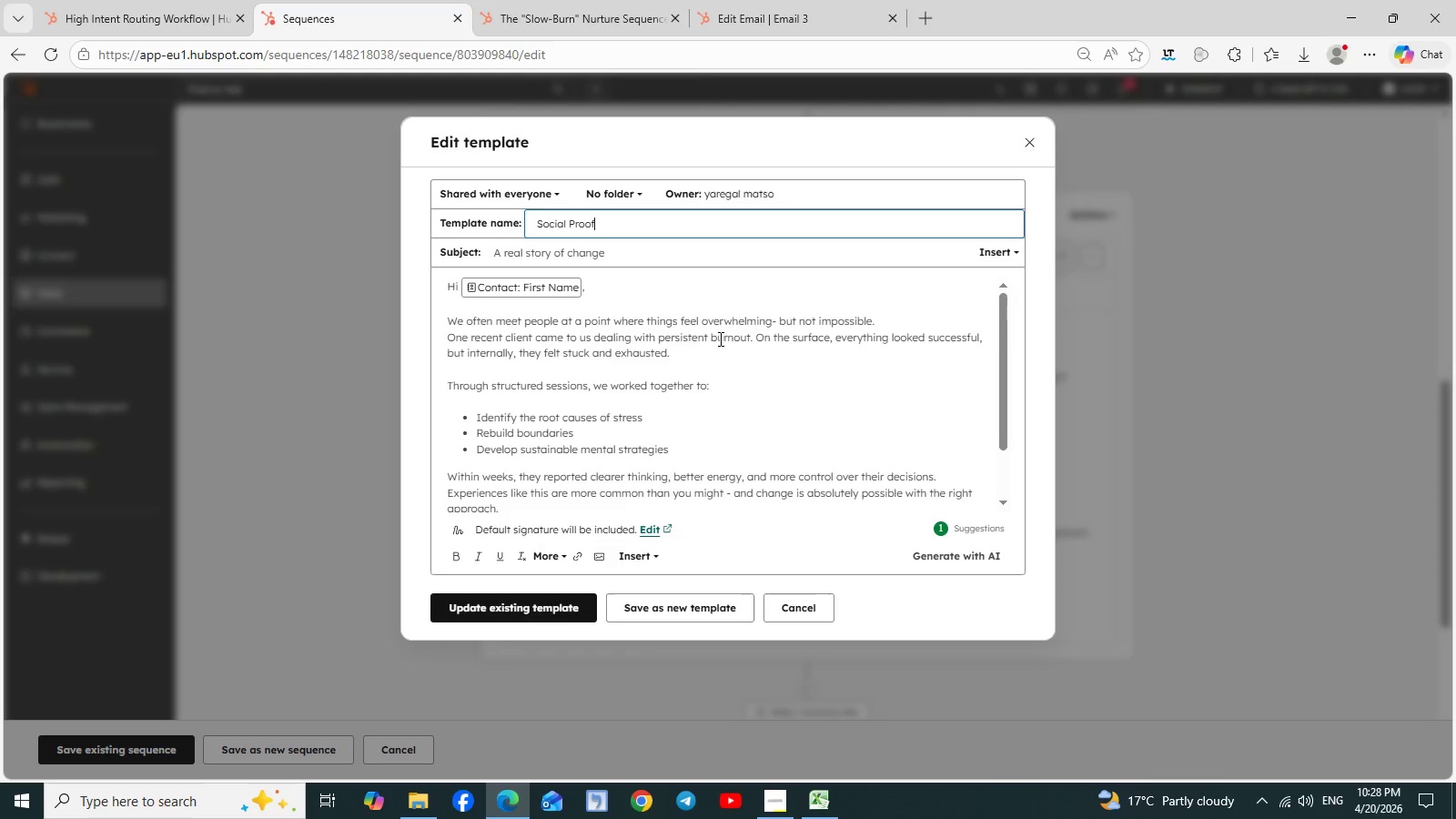 
left_click([759, 11])
 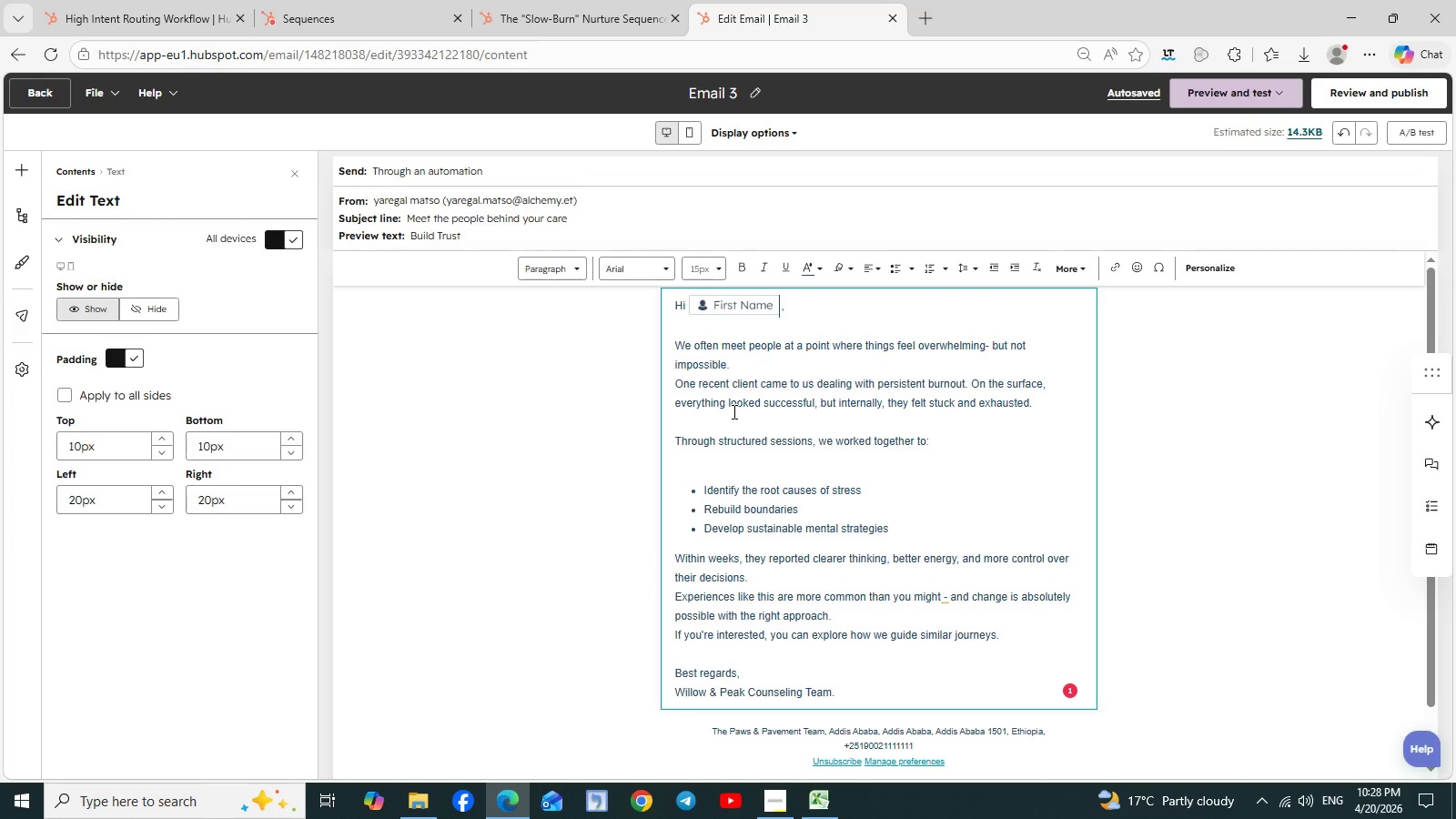 
wait(5.73)
 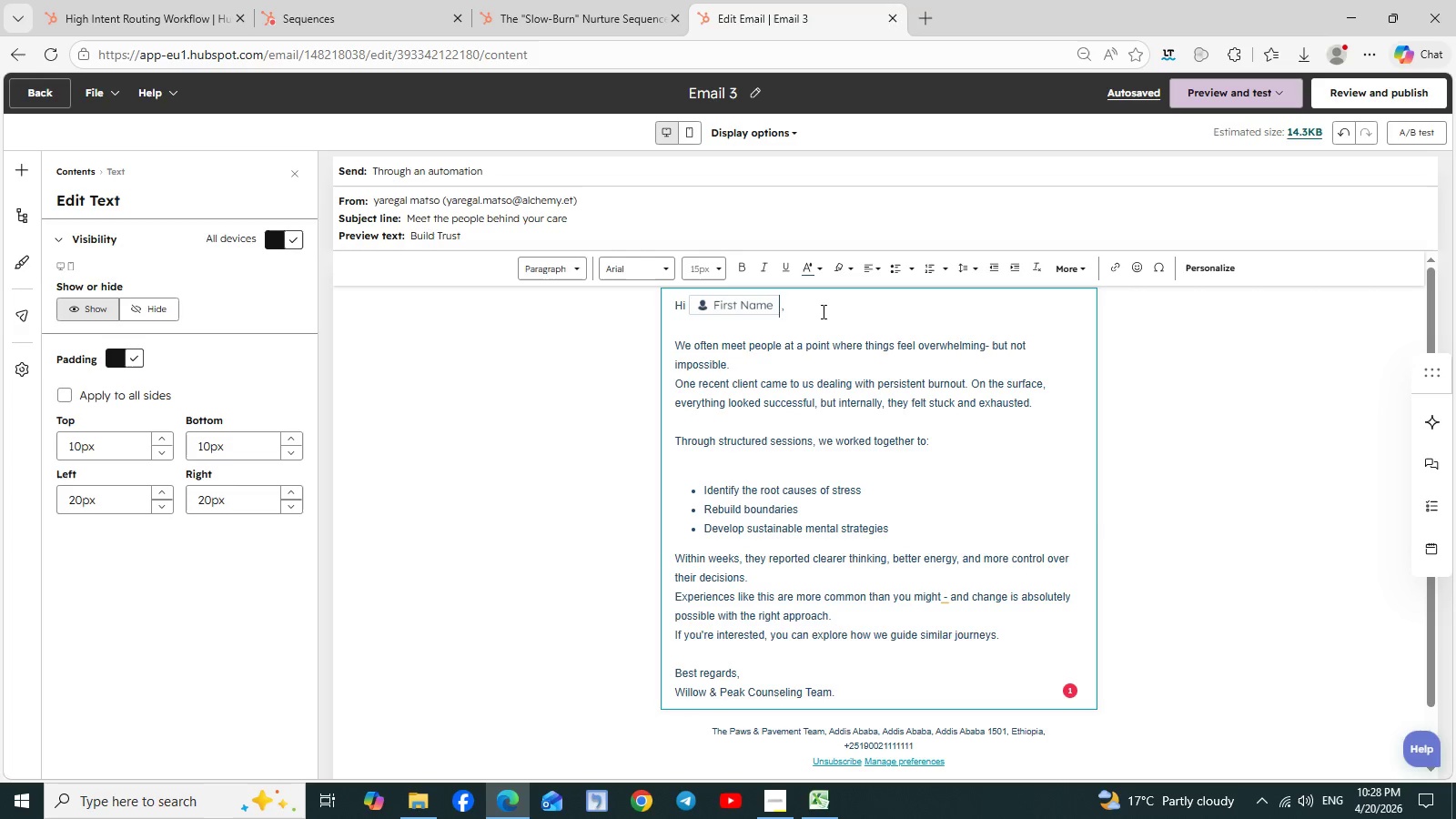 
left_click([563, 5])
 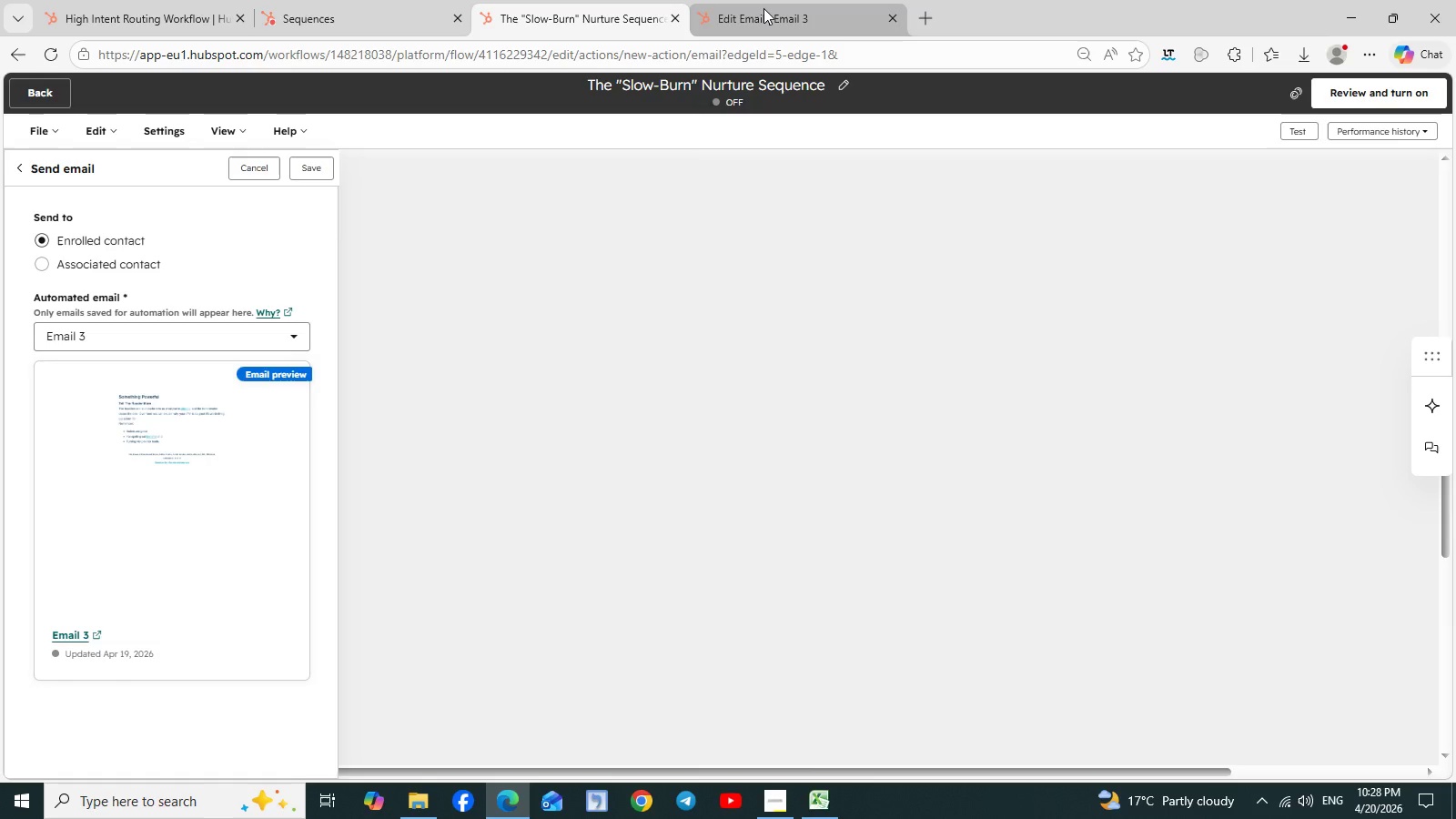 
left_click([765, 8])
 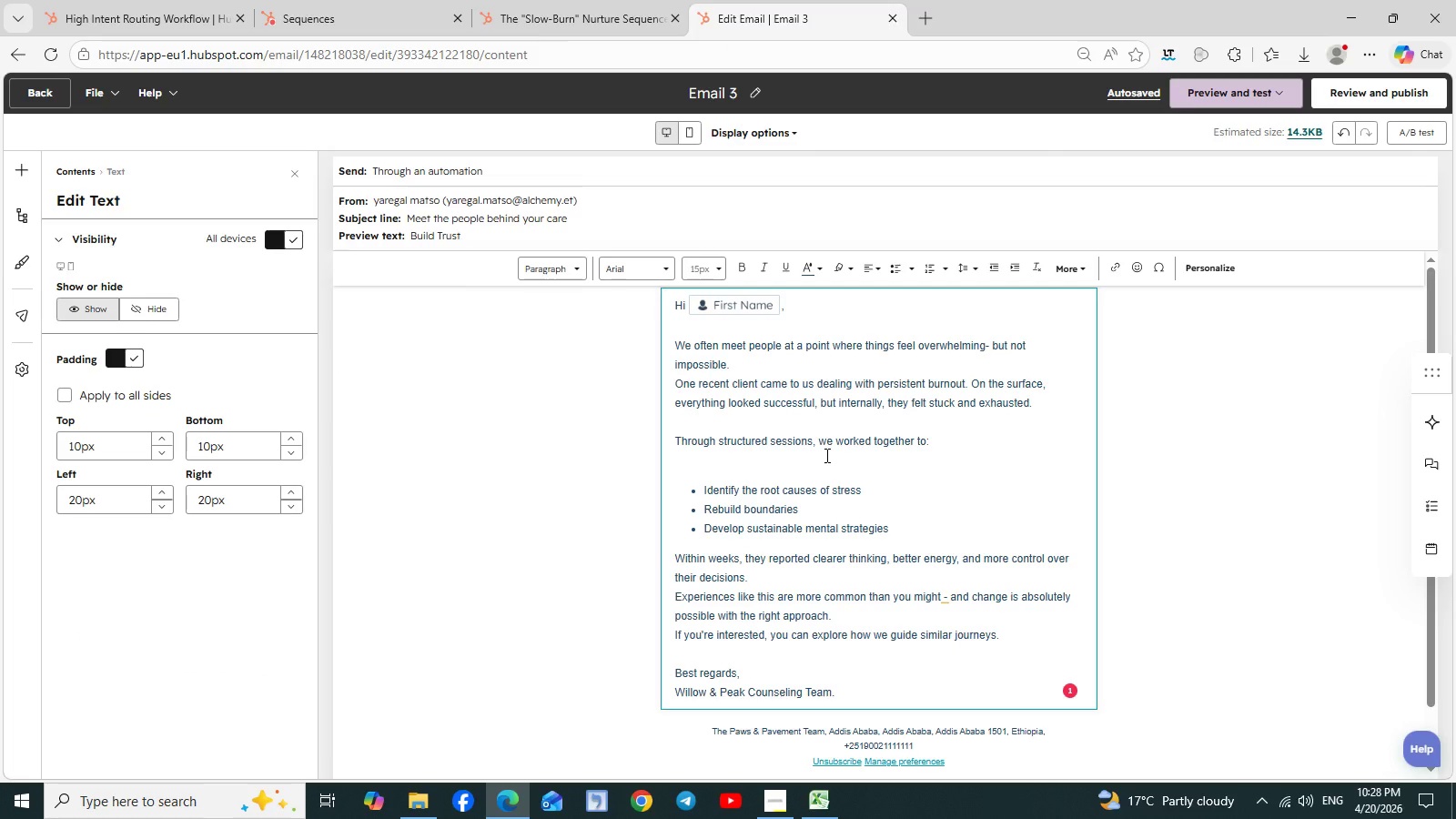 
scroll: coordinate [825, 455], scroll_direction: none, amount: 0.0
 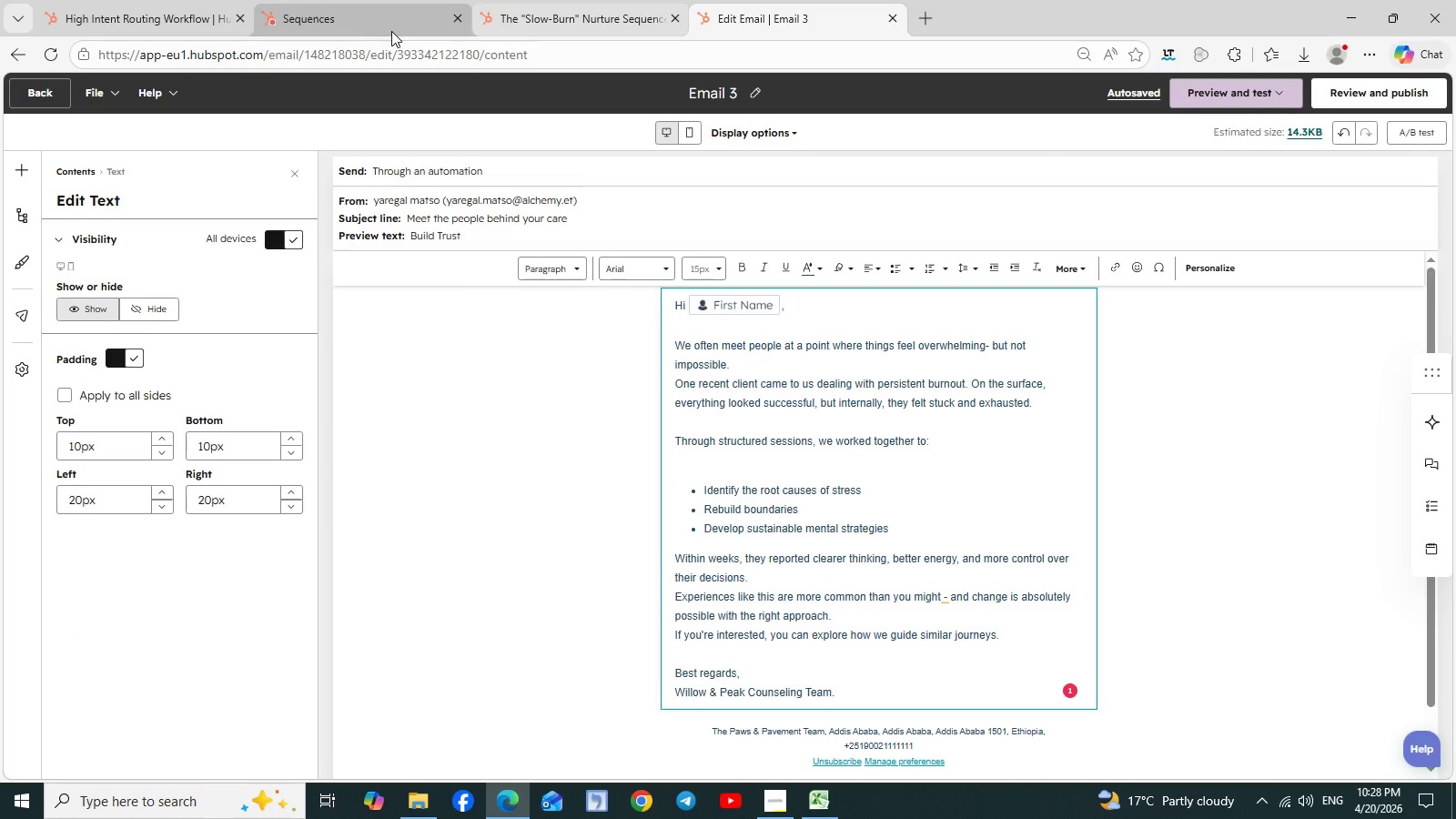 
left_click([365, 15])
 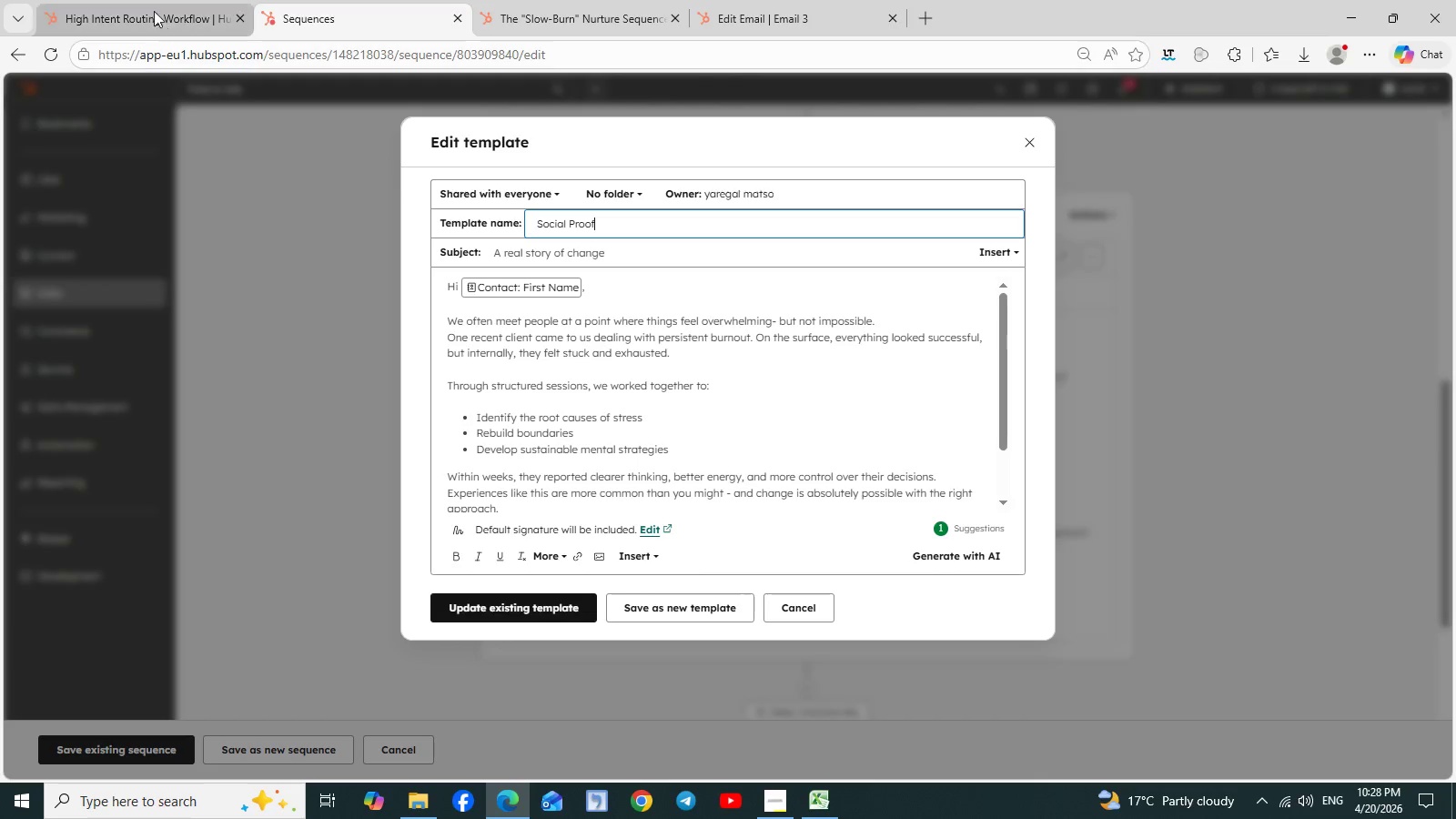 
left_click([153, 9])
 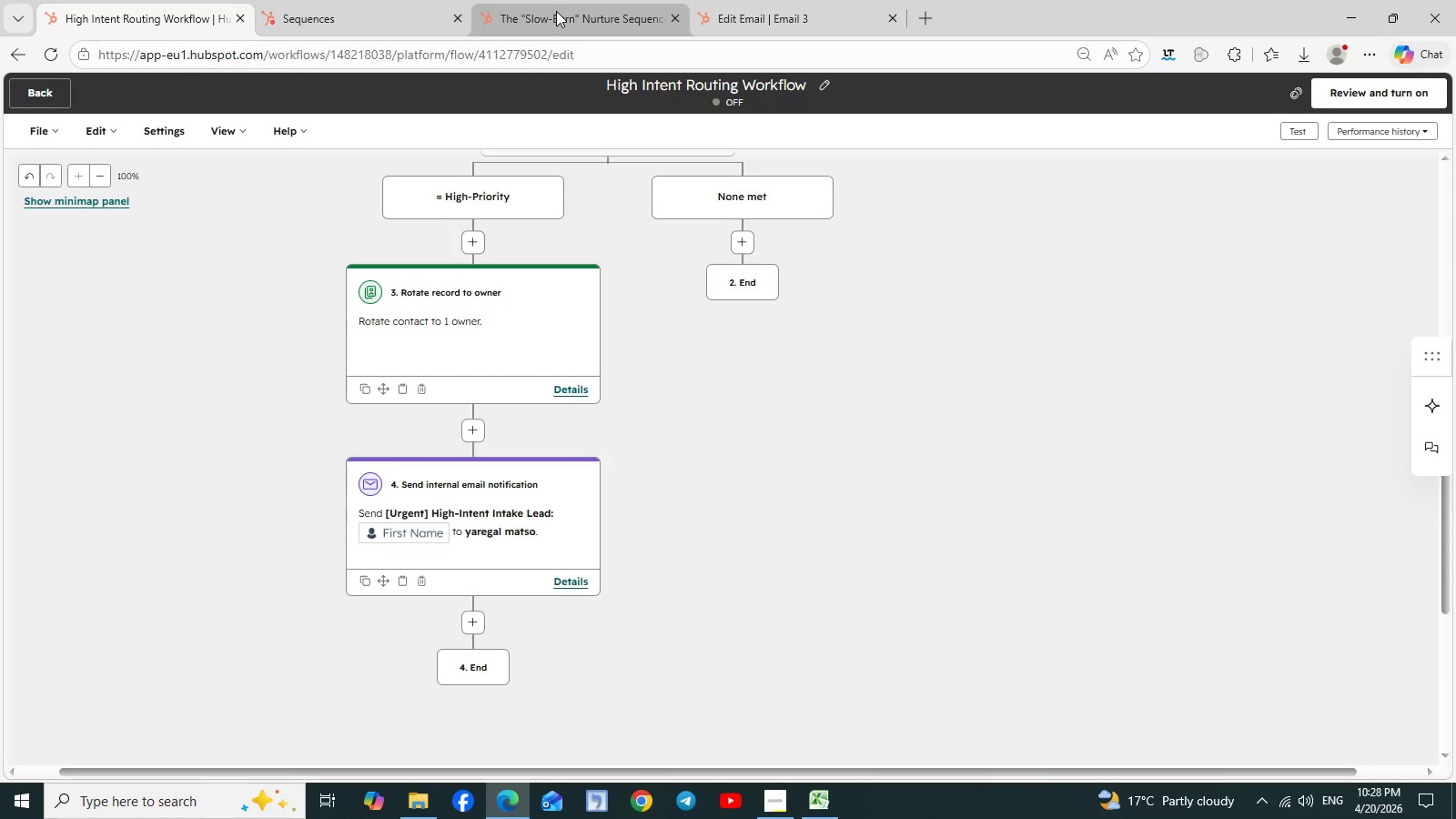 
left_click([556, 11])
 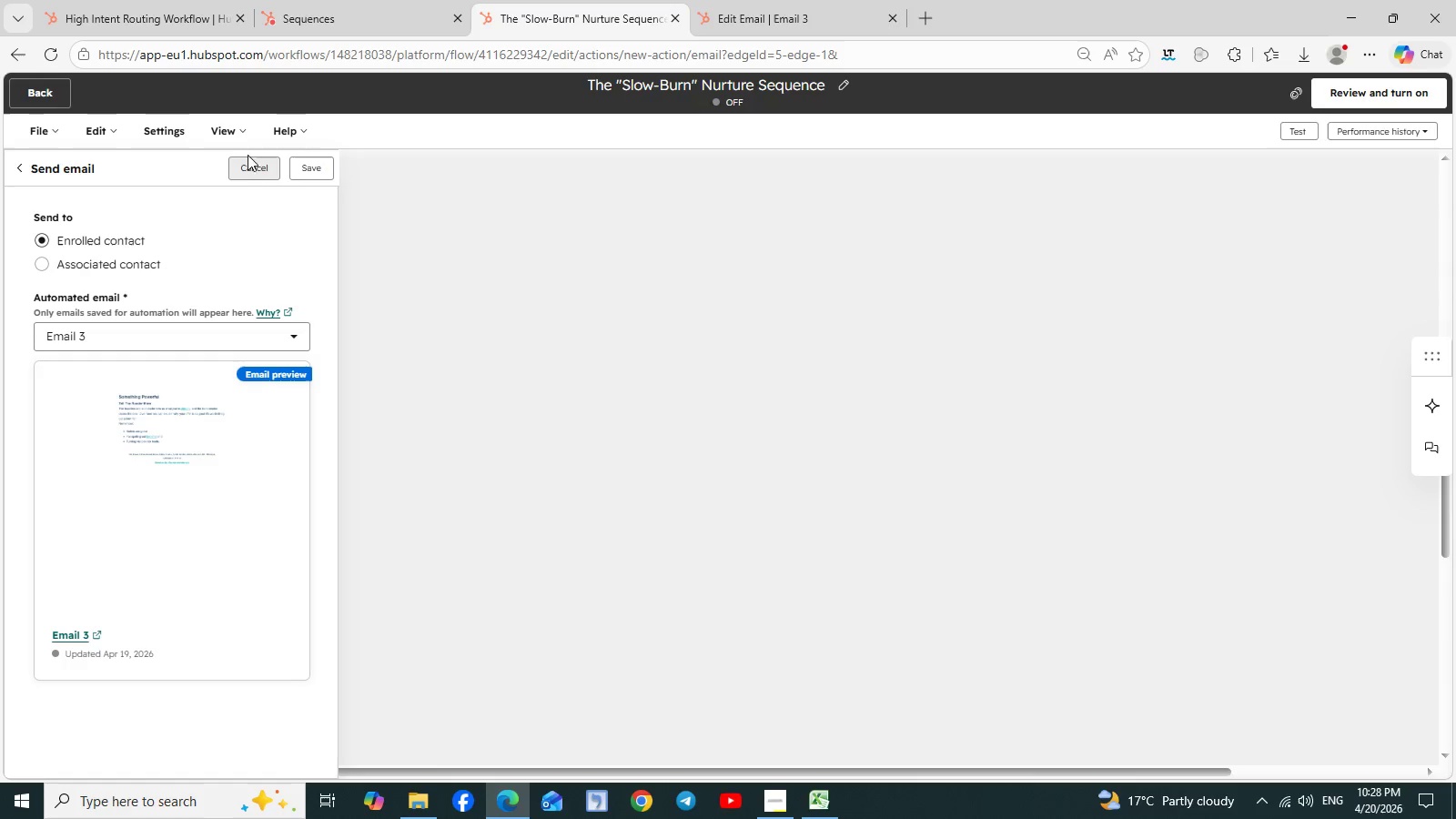 
left_click([257, 168])
 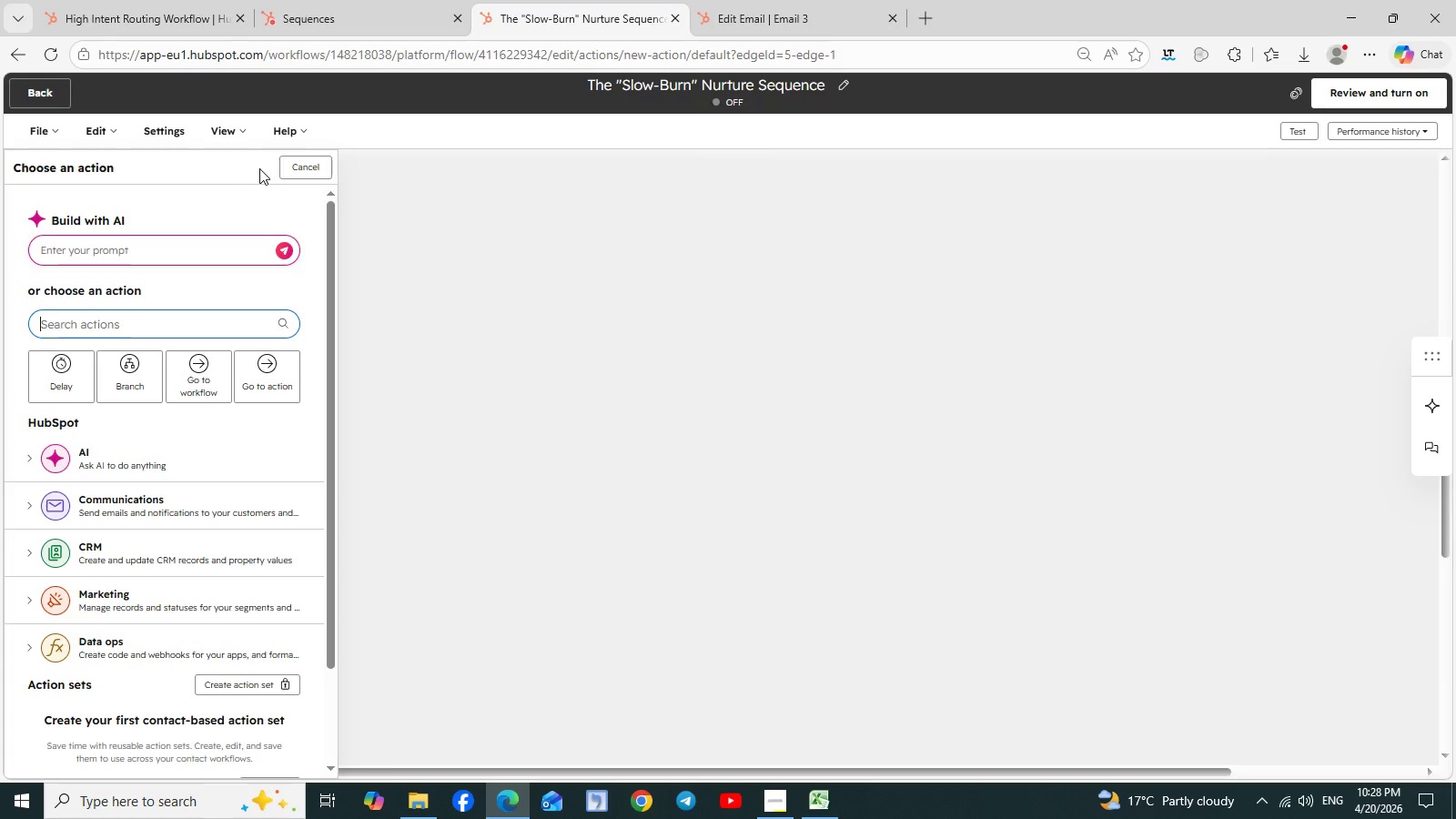 
left_click([298, 167])
 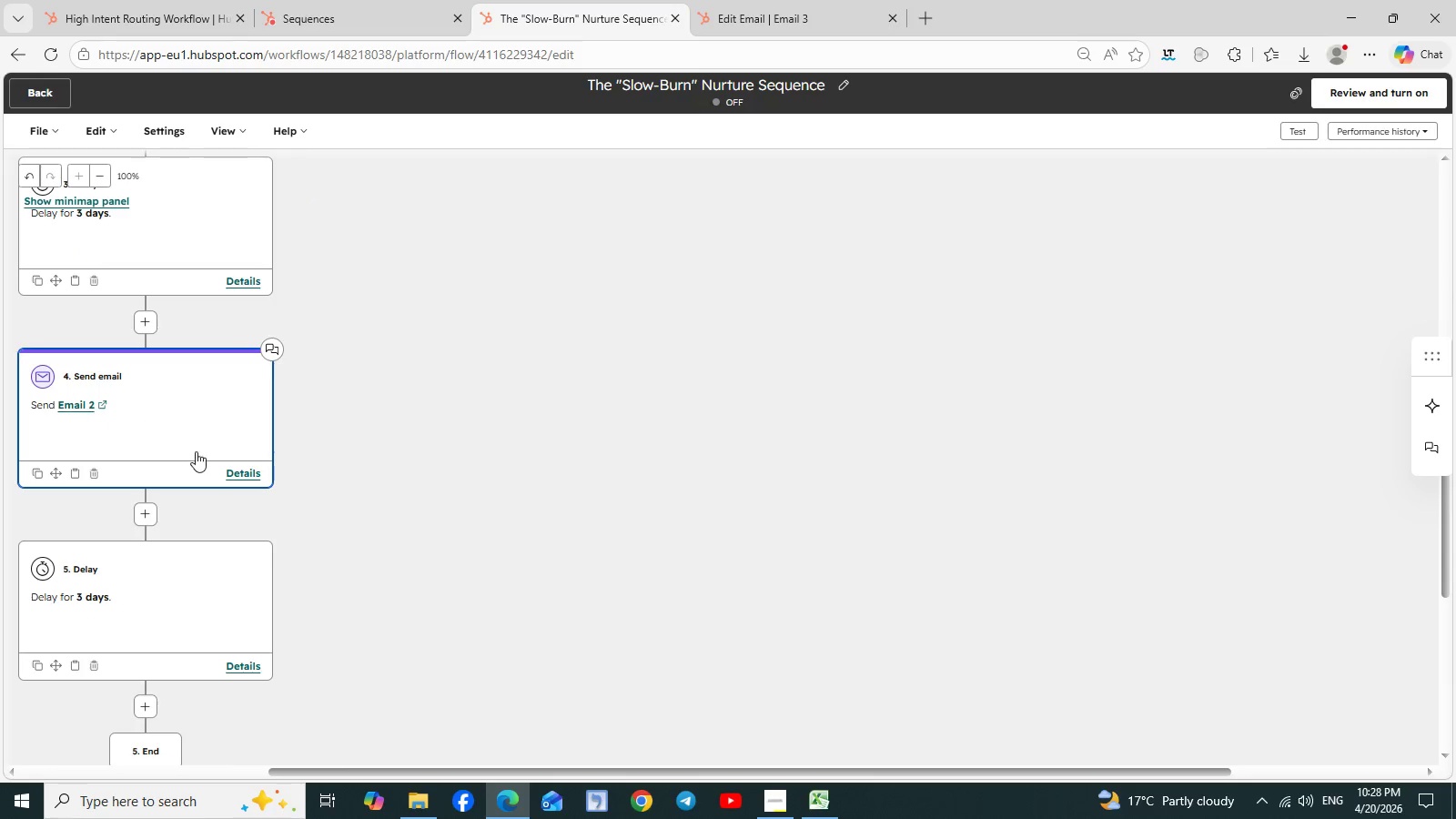 
scroll: coordinate [245, 613], scroll_direction: down, amount: 1.0
 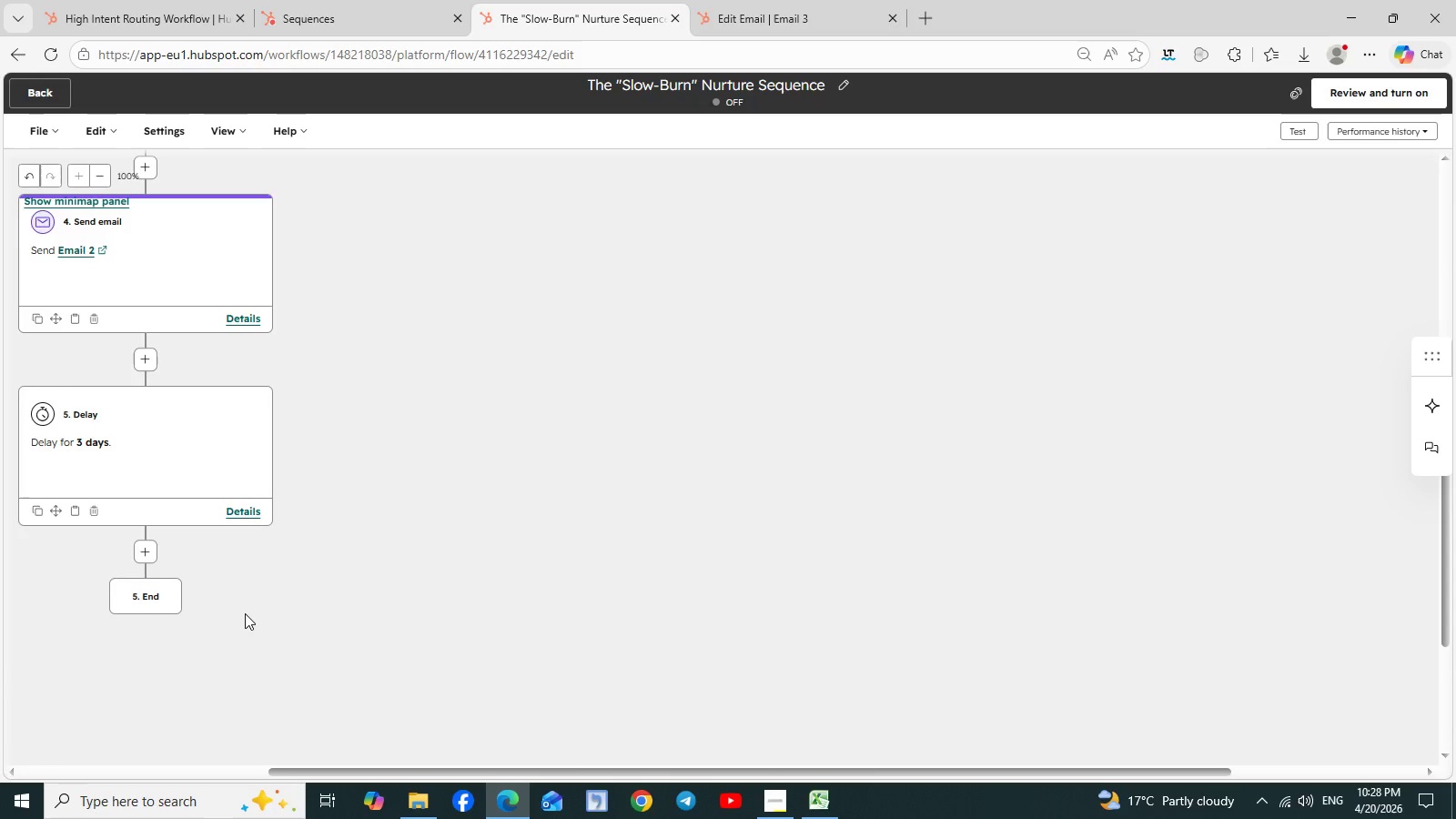 
scroll: coordinate [245, 613], scroll_direction: up, amount: 1.0
 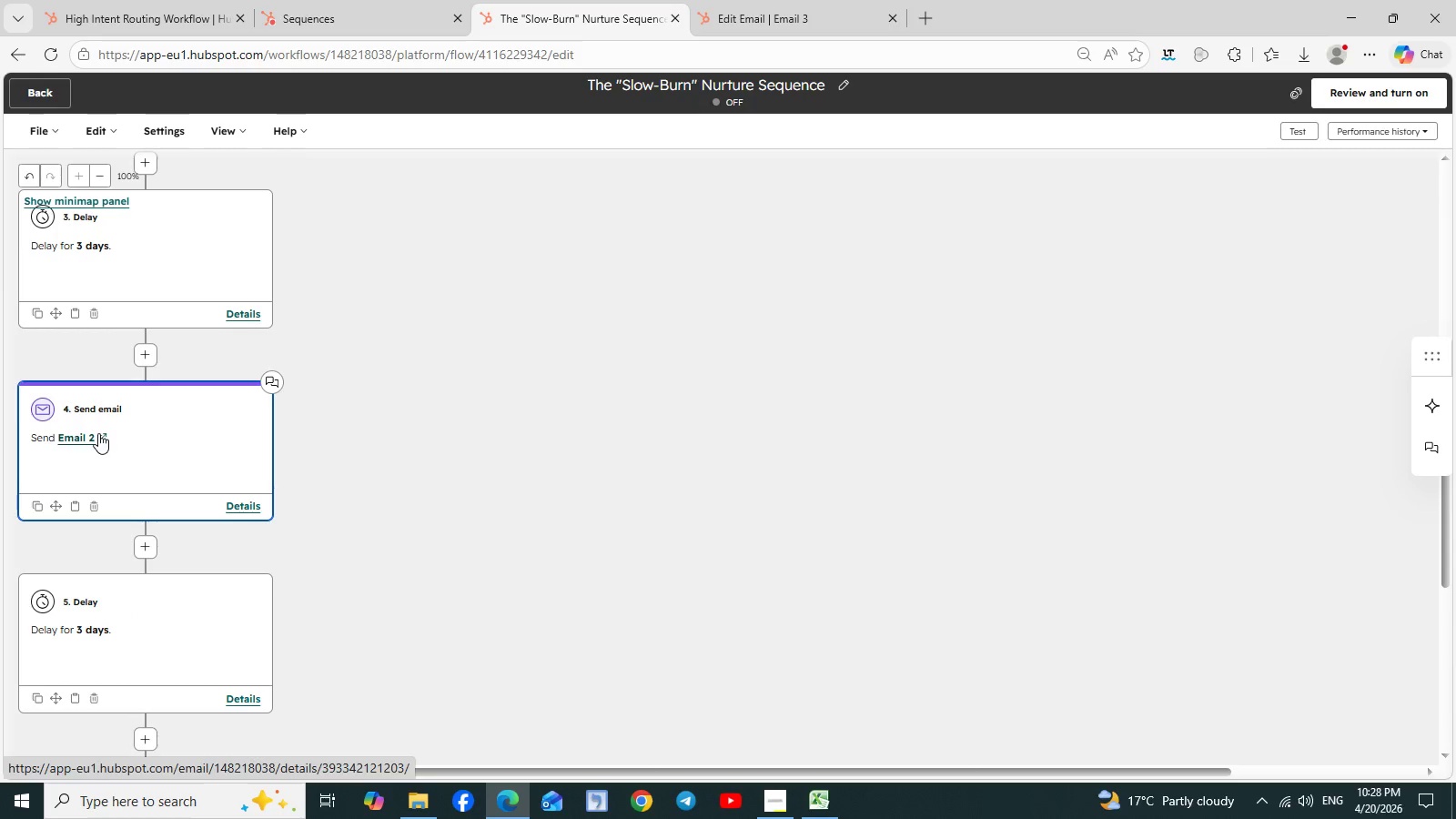 
left_click([100, 433])
 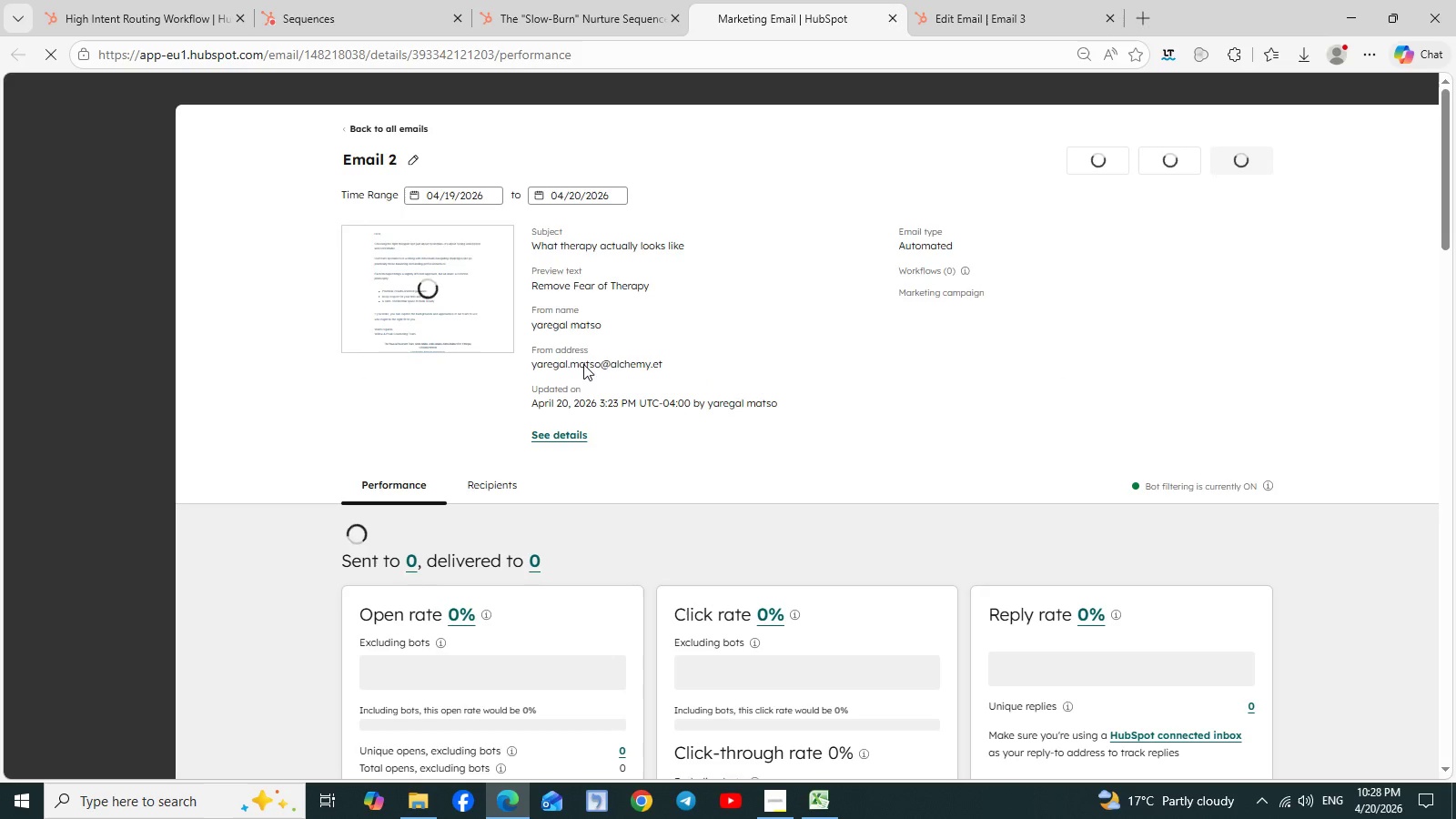 
wait(5.72)
 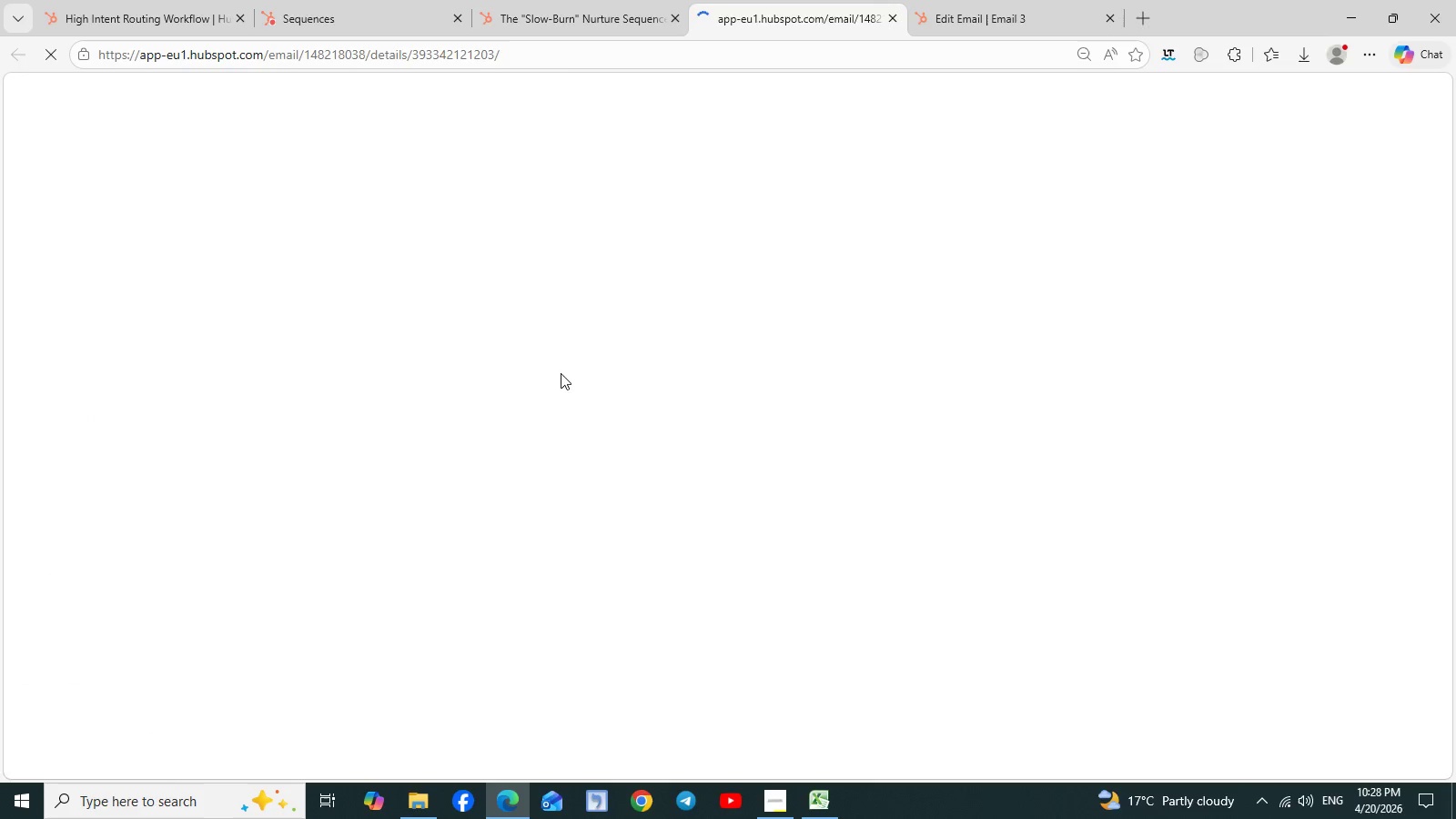 
left_click([548, 430])
 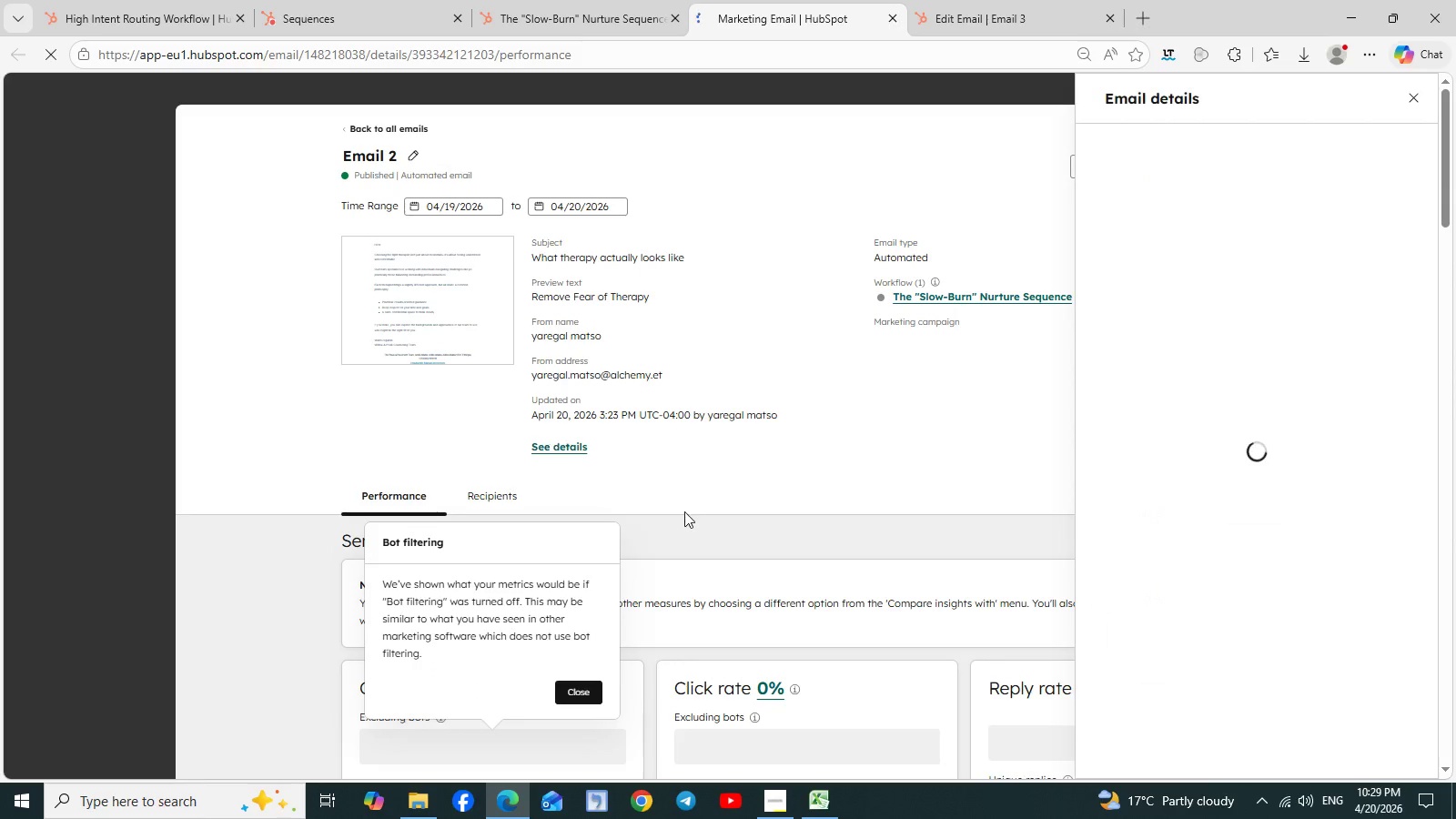 
scroll: coordinate [785, 518], scroll_direction: down, amount: 1.0
 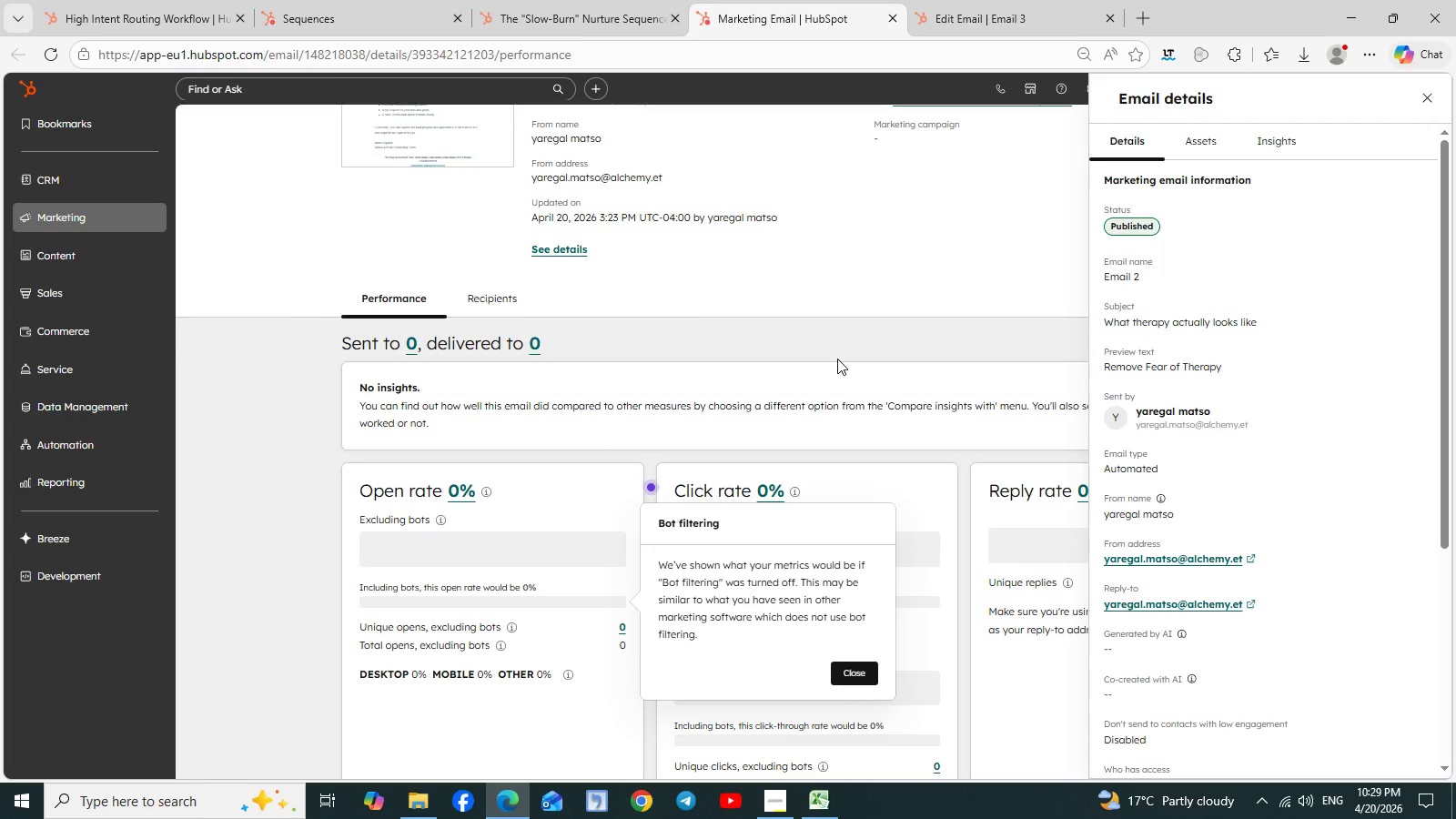 
scroll: coordinate [818, 287], scroll_direction: up, amount: 2.0
 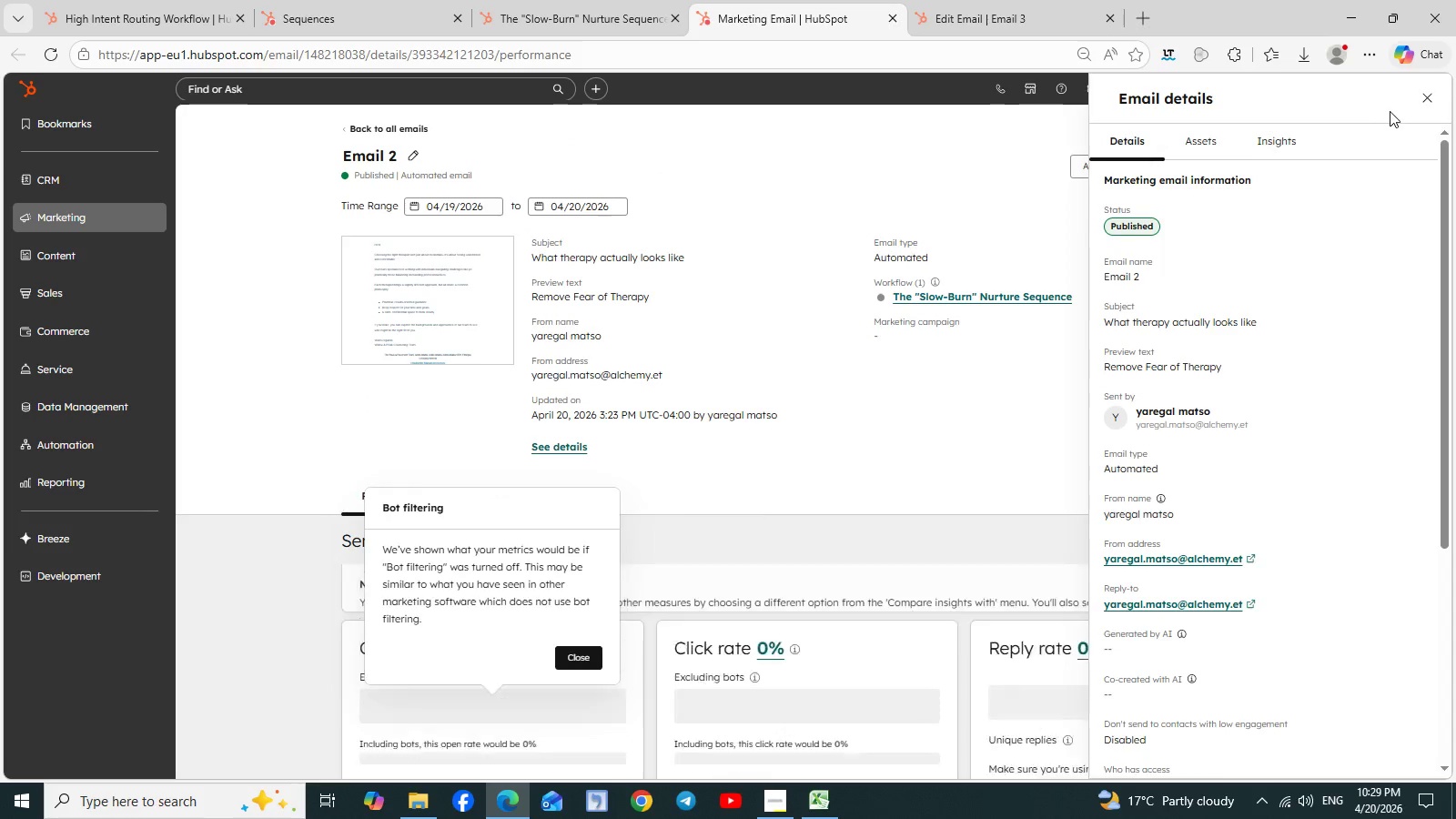 
left_click([1431, 91])
 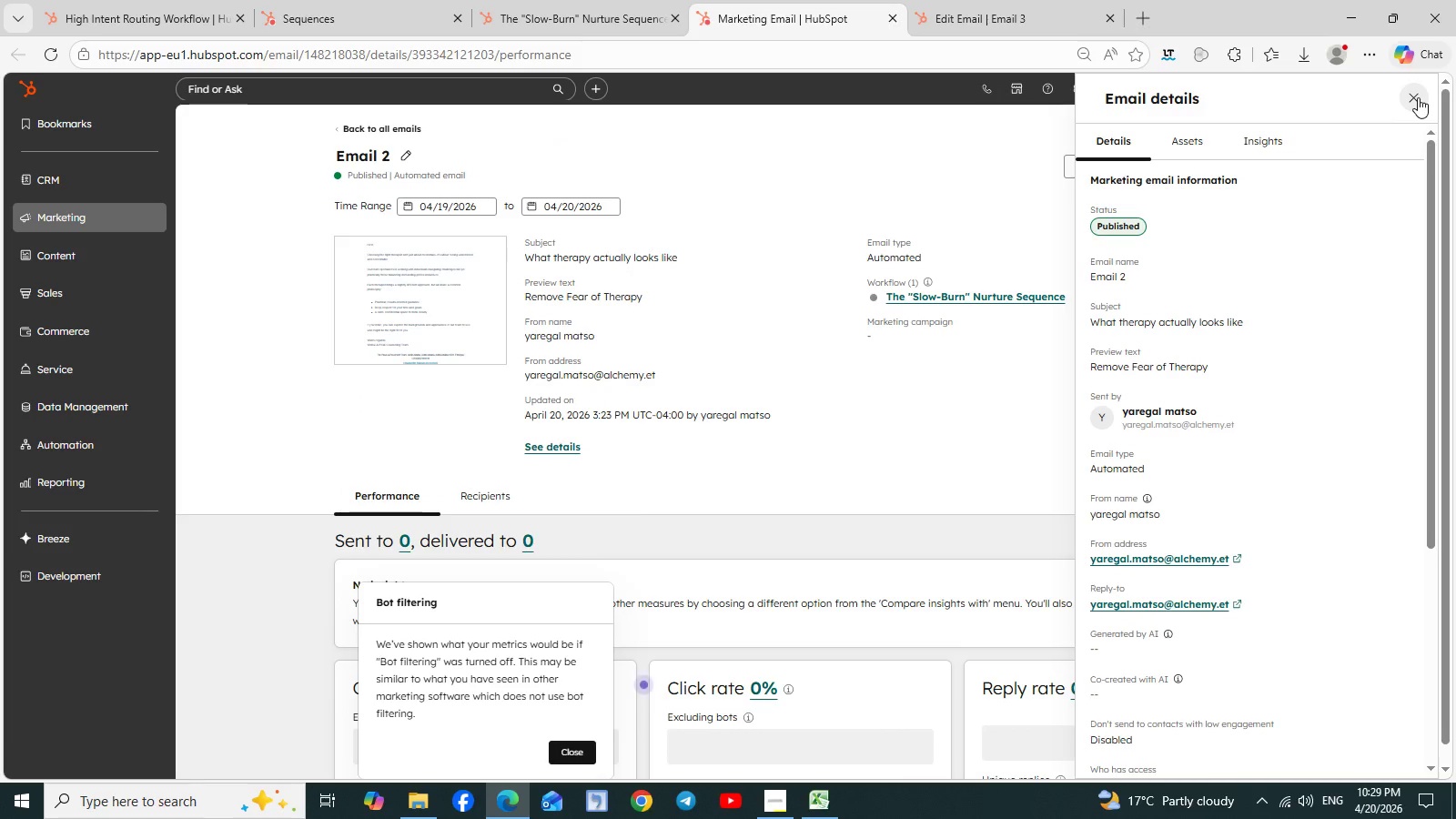 
left_click([1418, 97])
 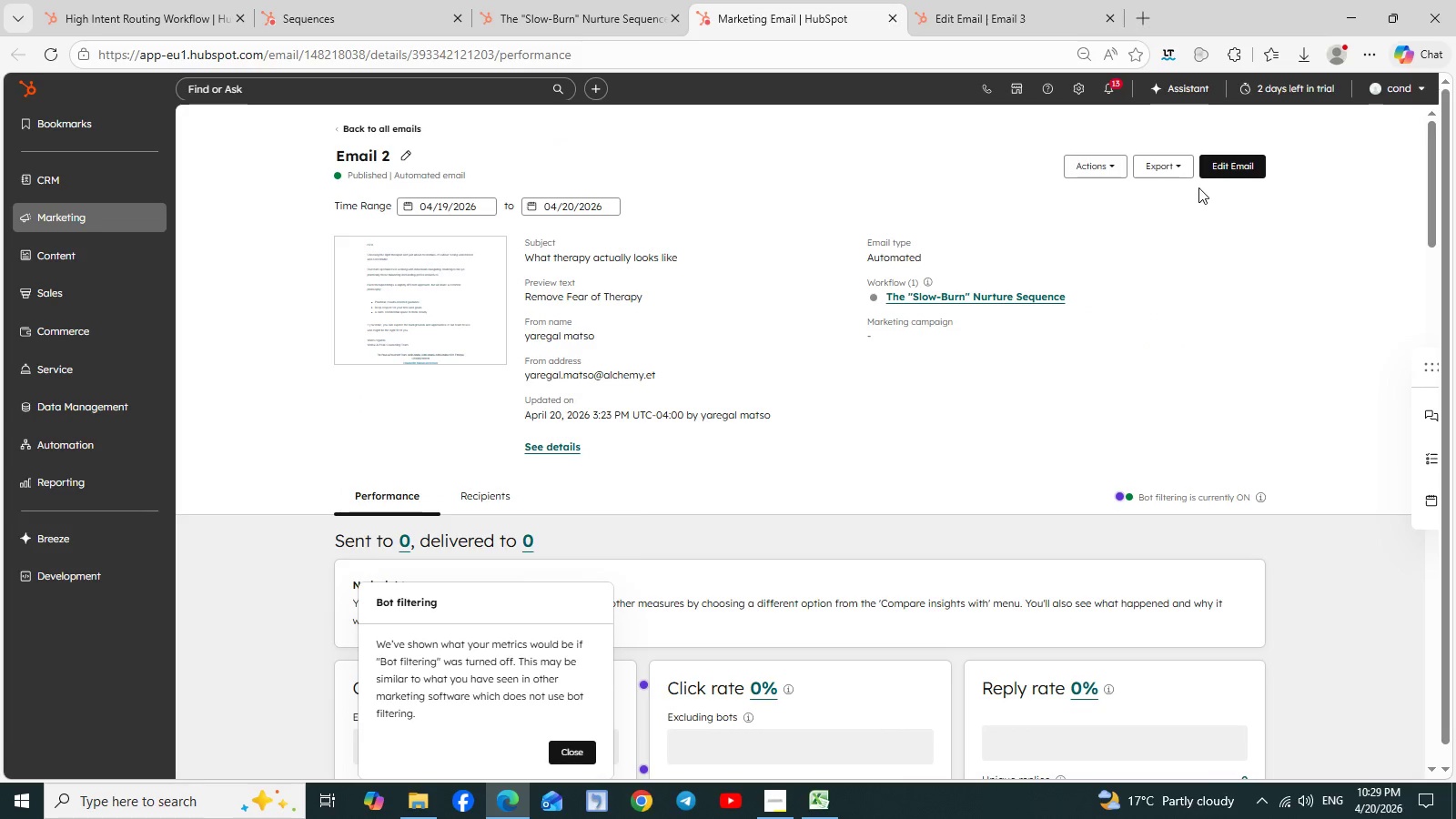 
left_click([1218, 167])
 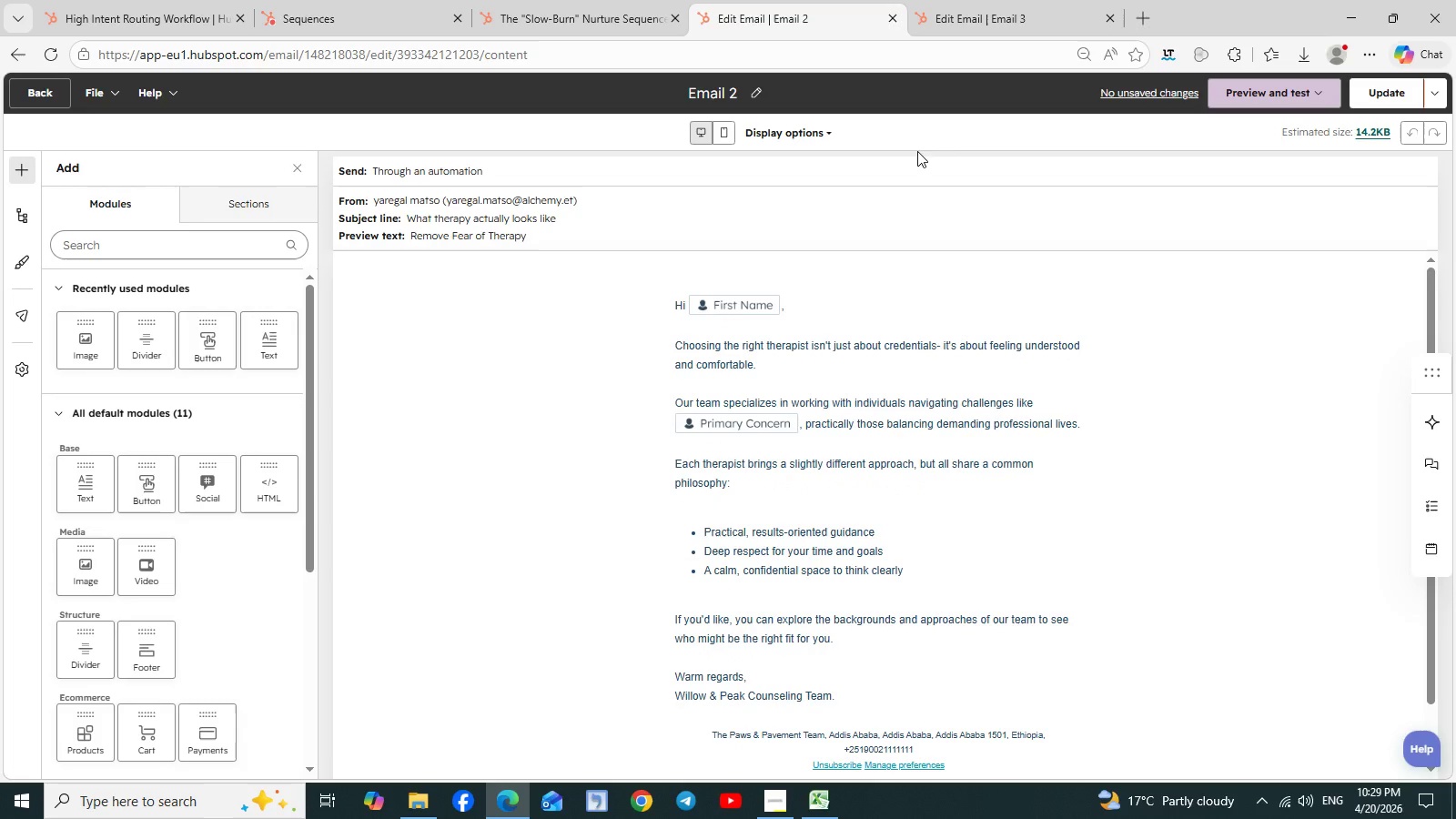 
wait(21.97)
 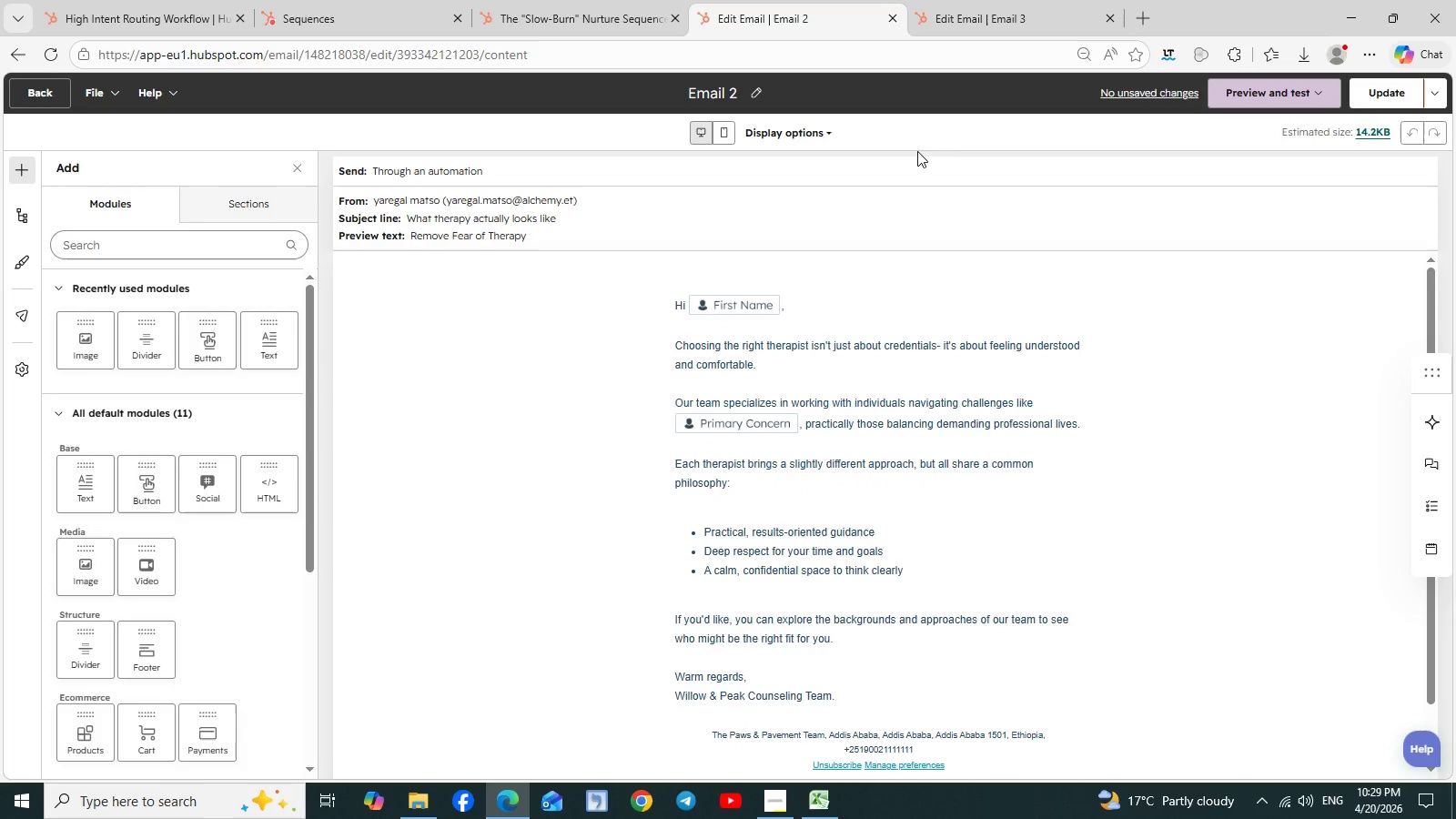 
left_click([1009, 17])
 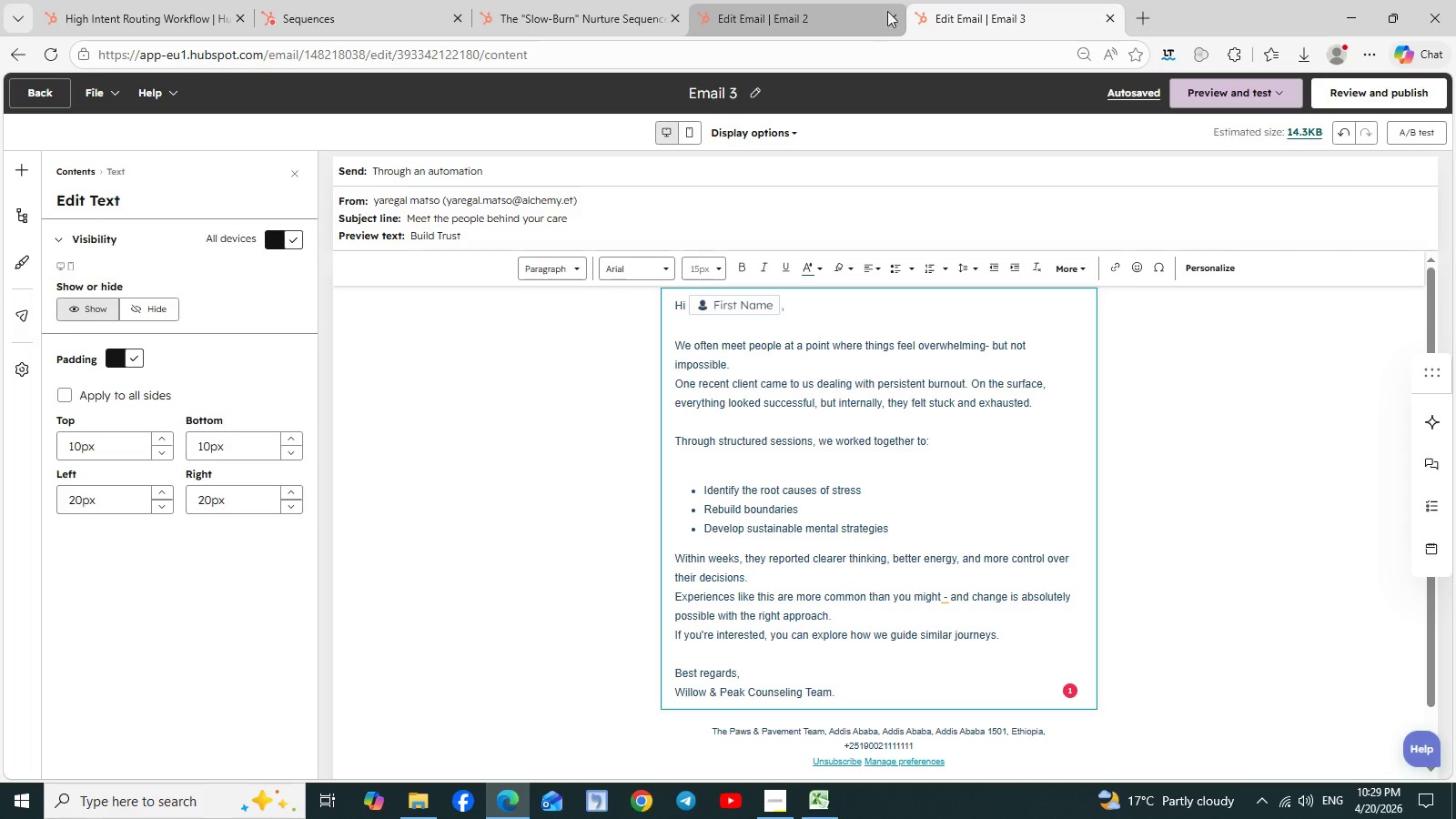 
left_click([892, 16])
 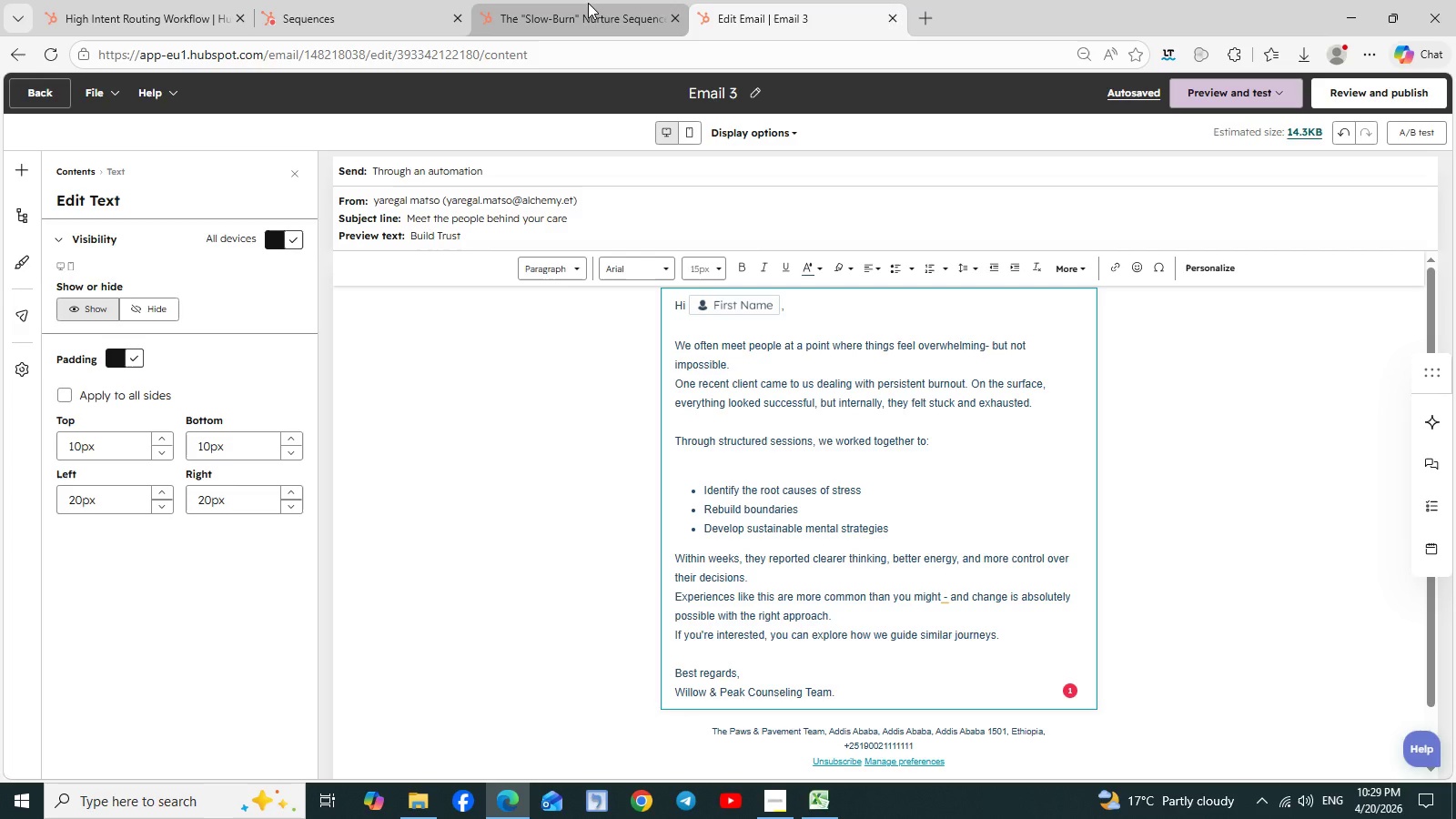 
left_click([588, 3])
 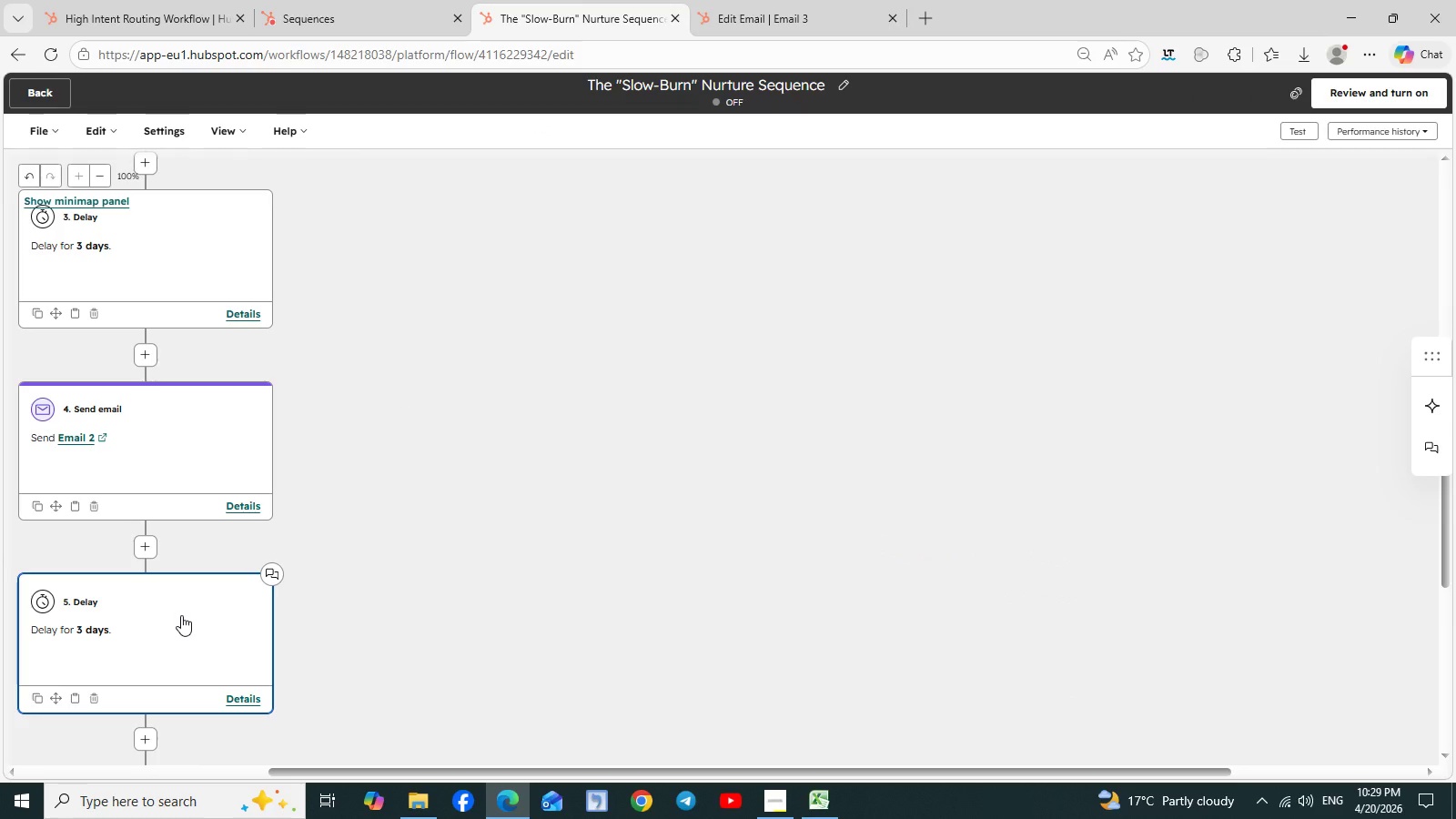 
scroll: coordinate [181, 615], scroll_direction: down, amount: 2.0
 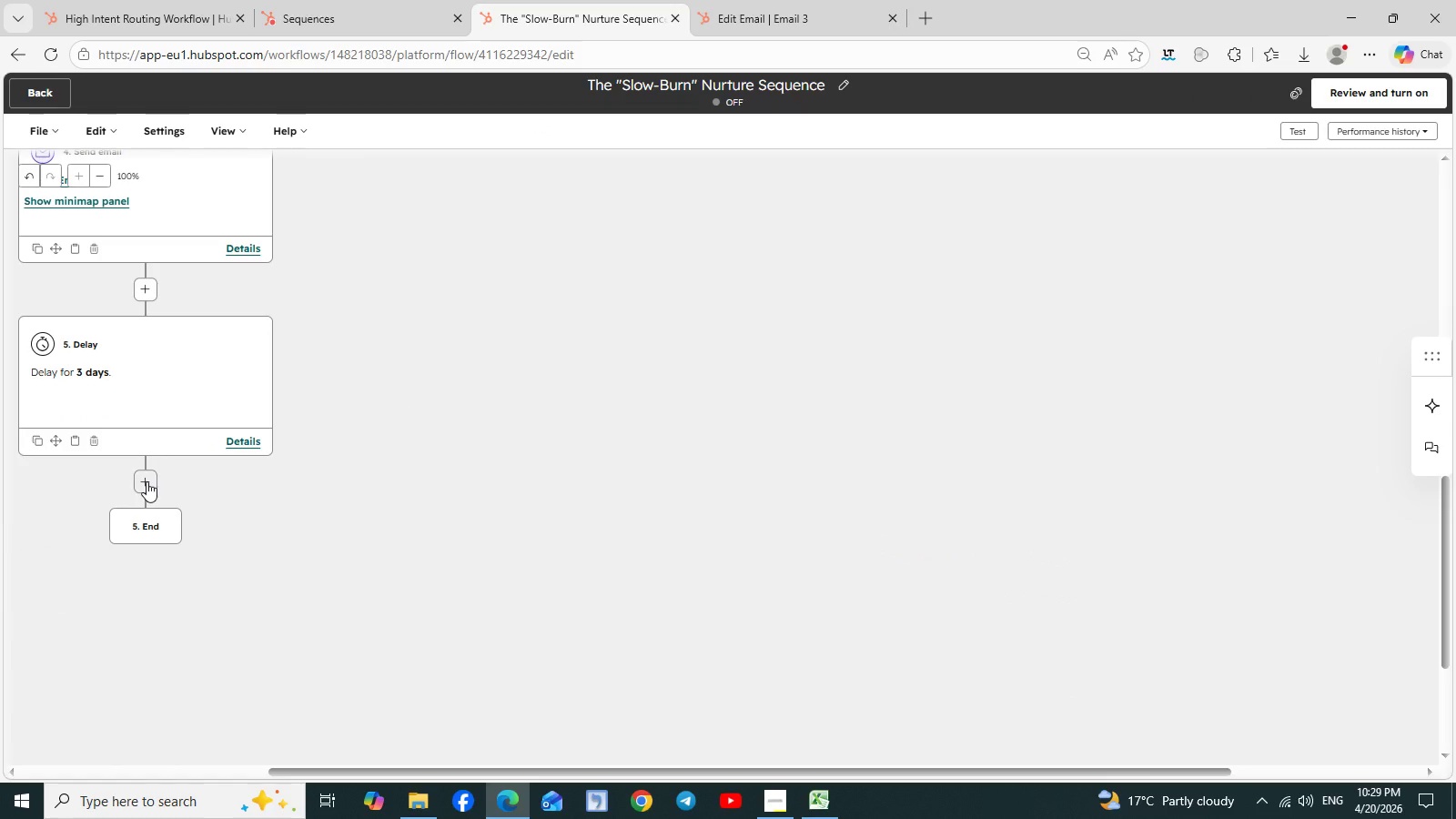 
left_click([147, 481])
 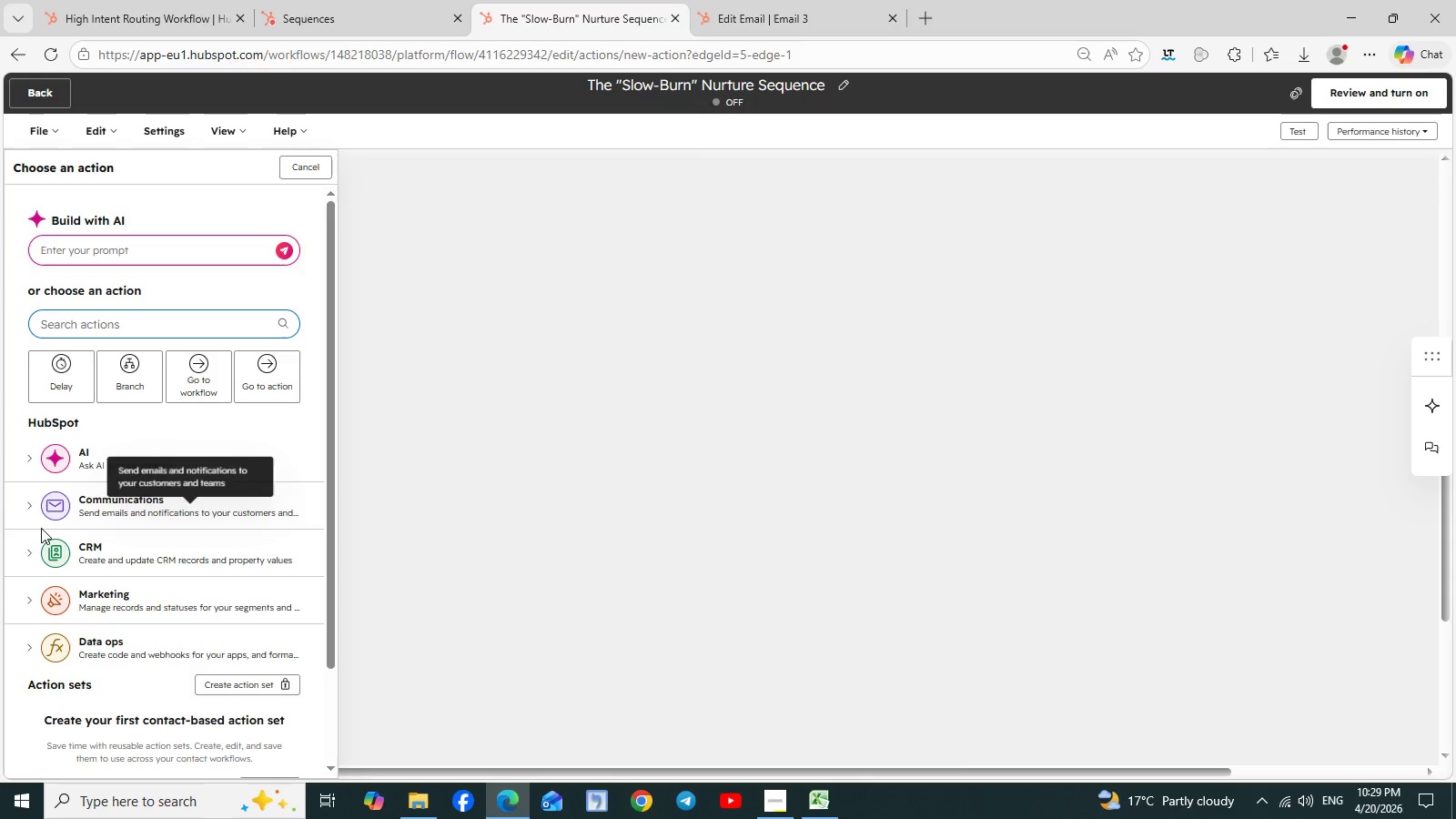 
left_click([26, 505])
 